 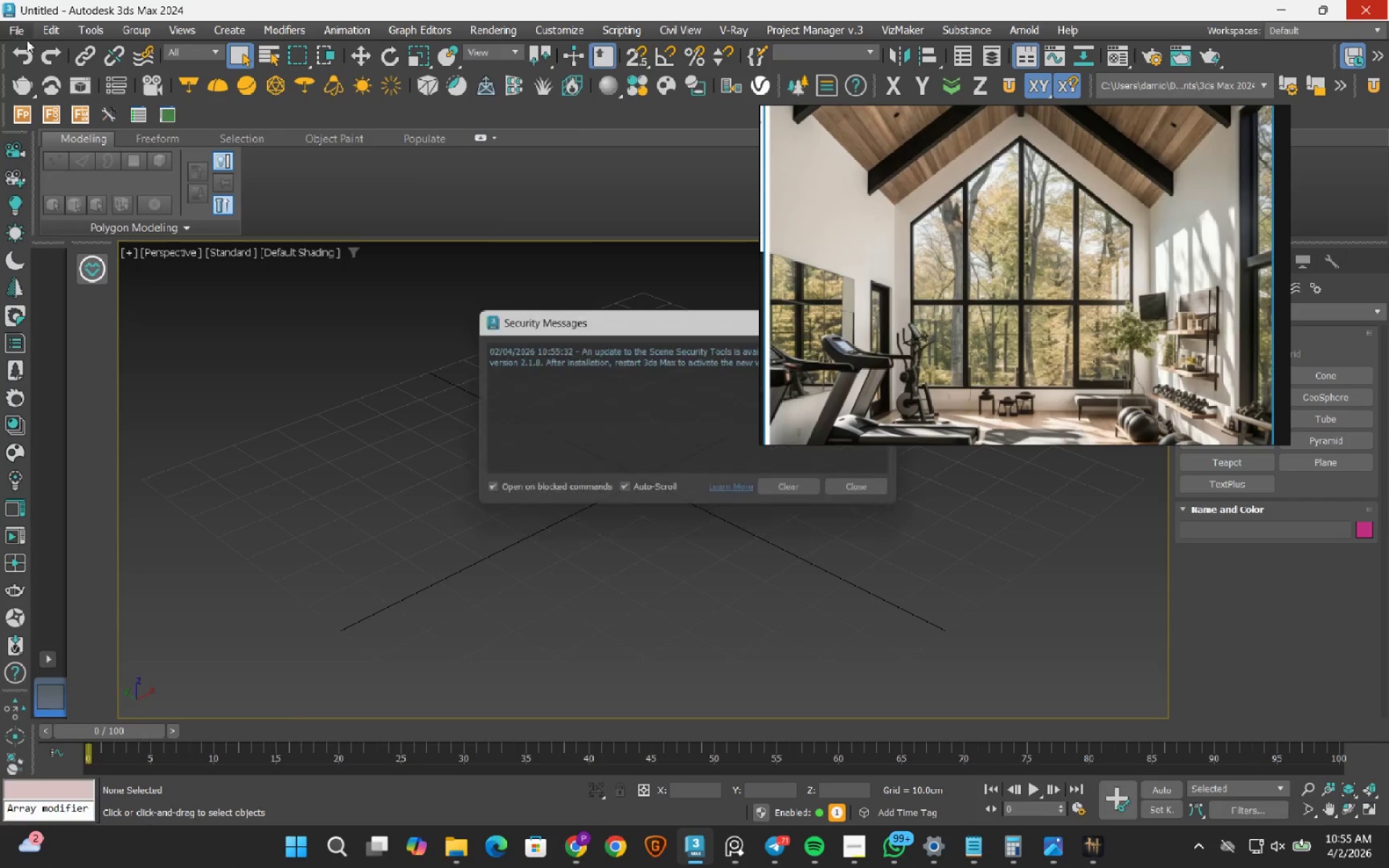 
left_click([877, 495])
 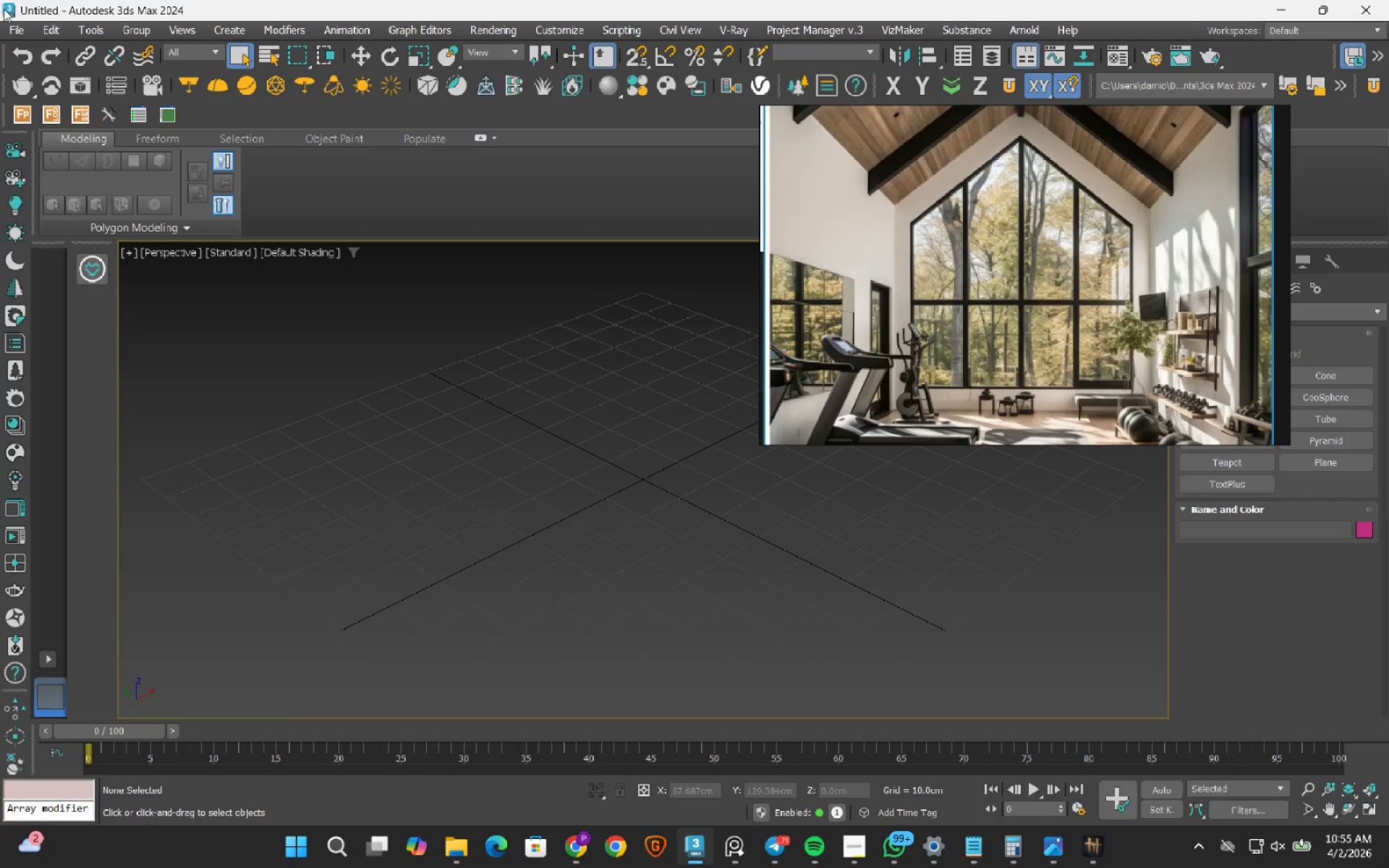 
left_click([9, 35])
 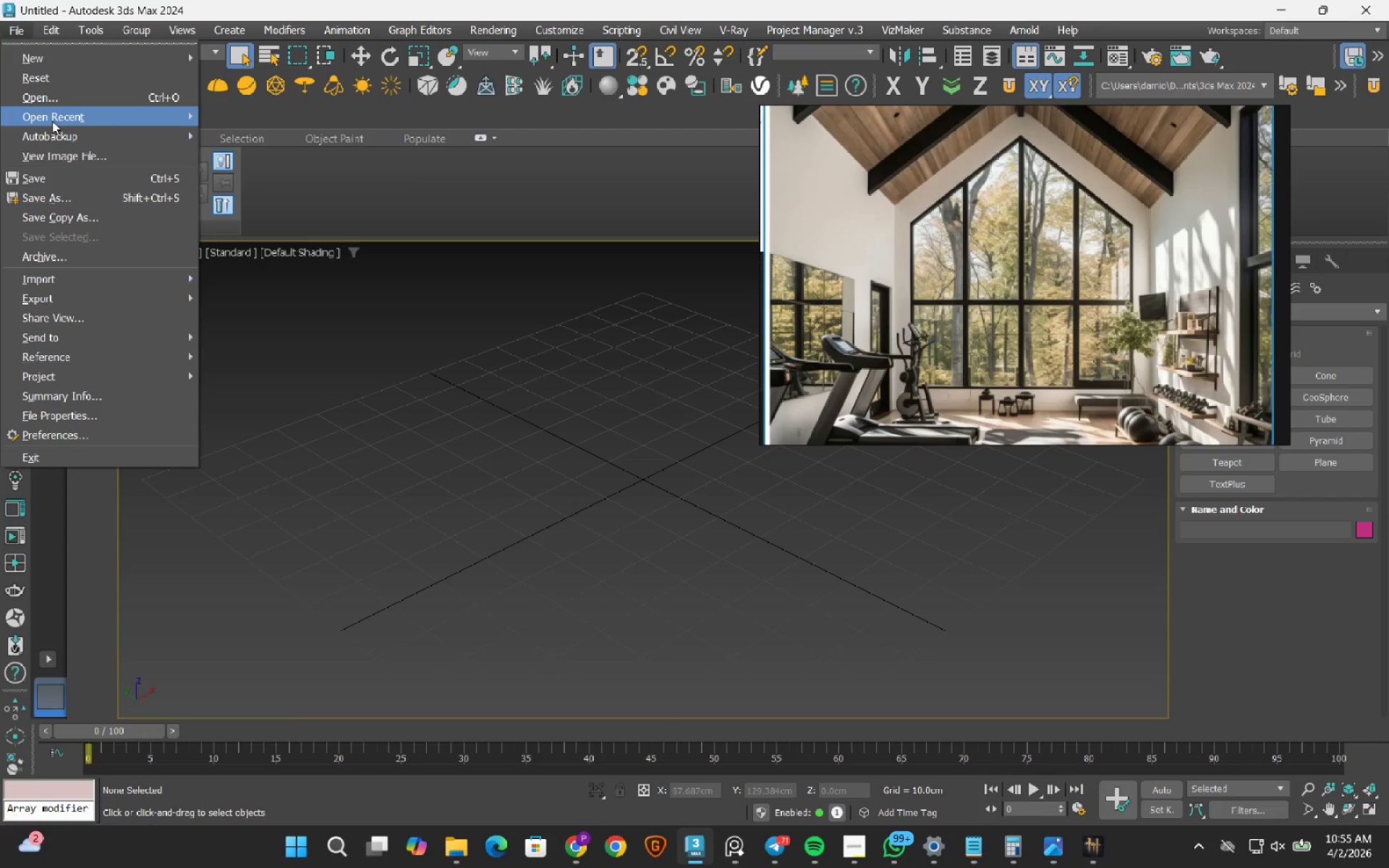 
left_click([52, 122])
 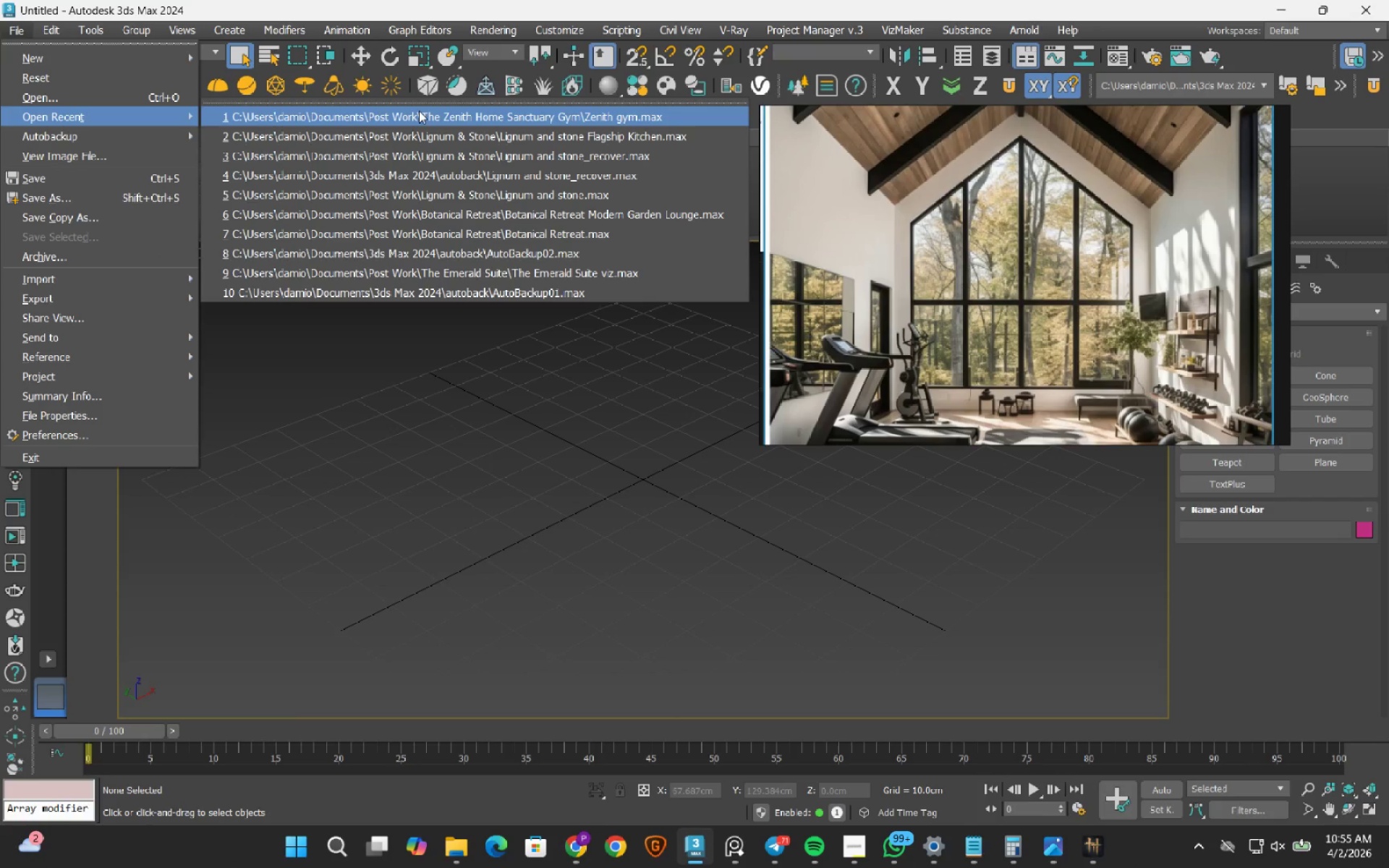 
left_click([419, 111])
 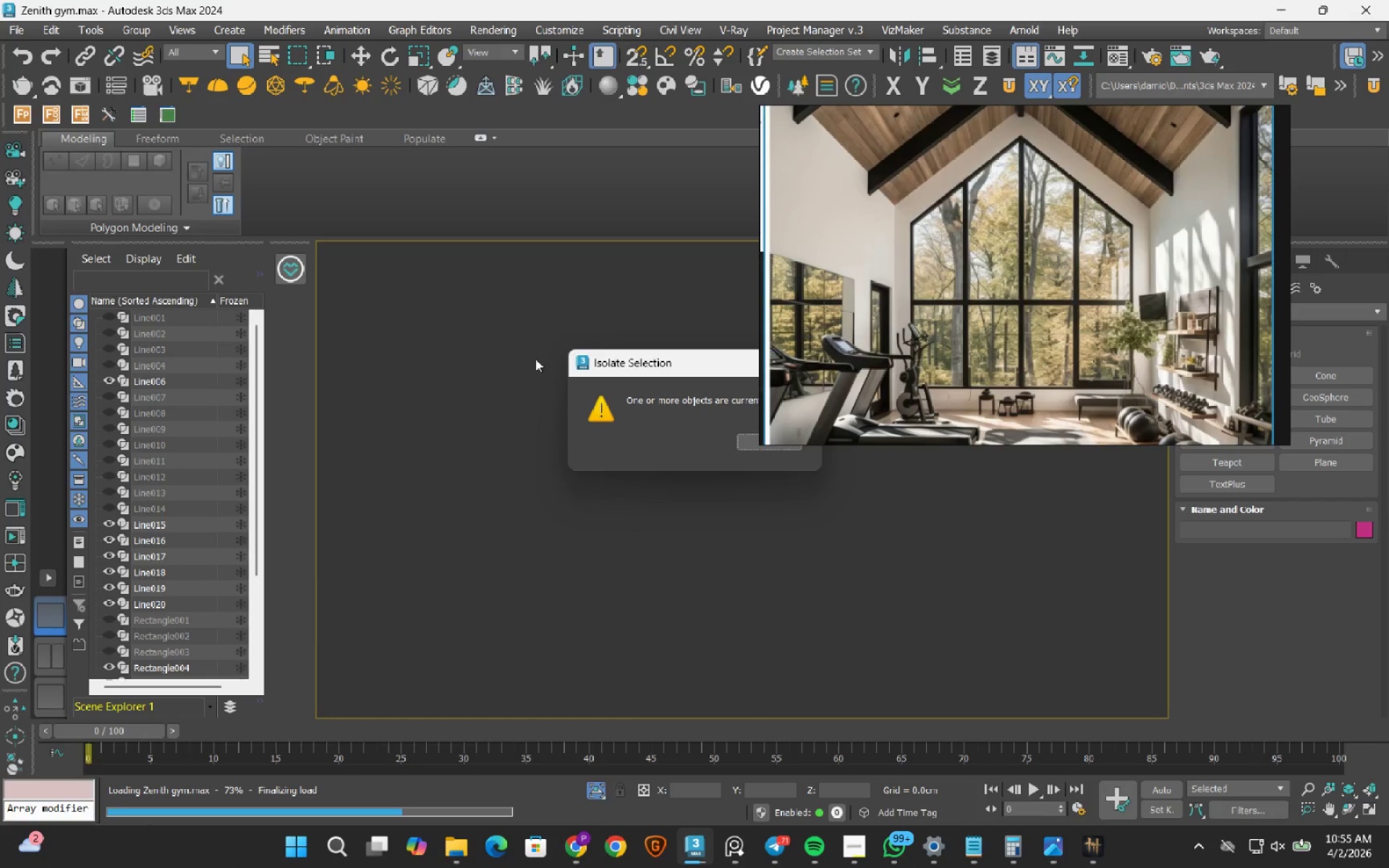 
left_click([753, 448])
 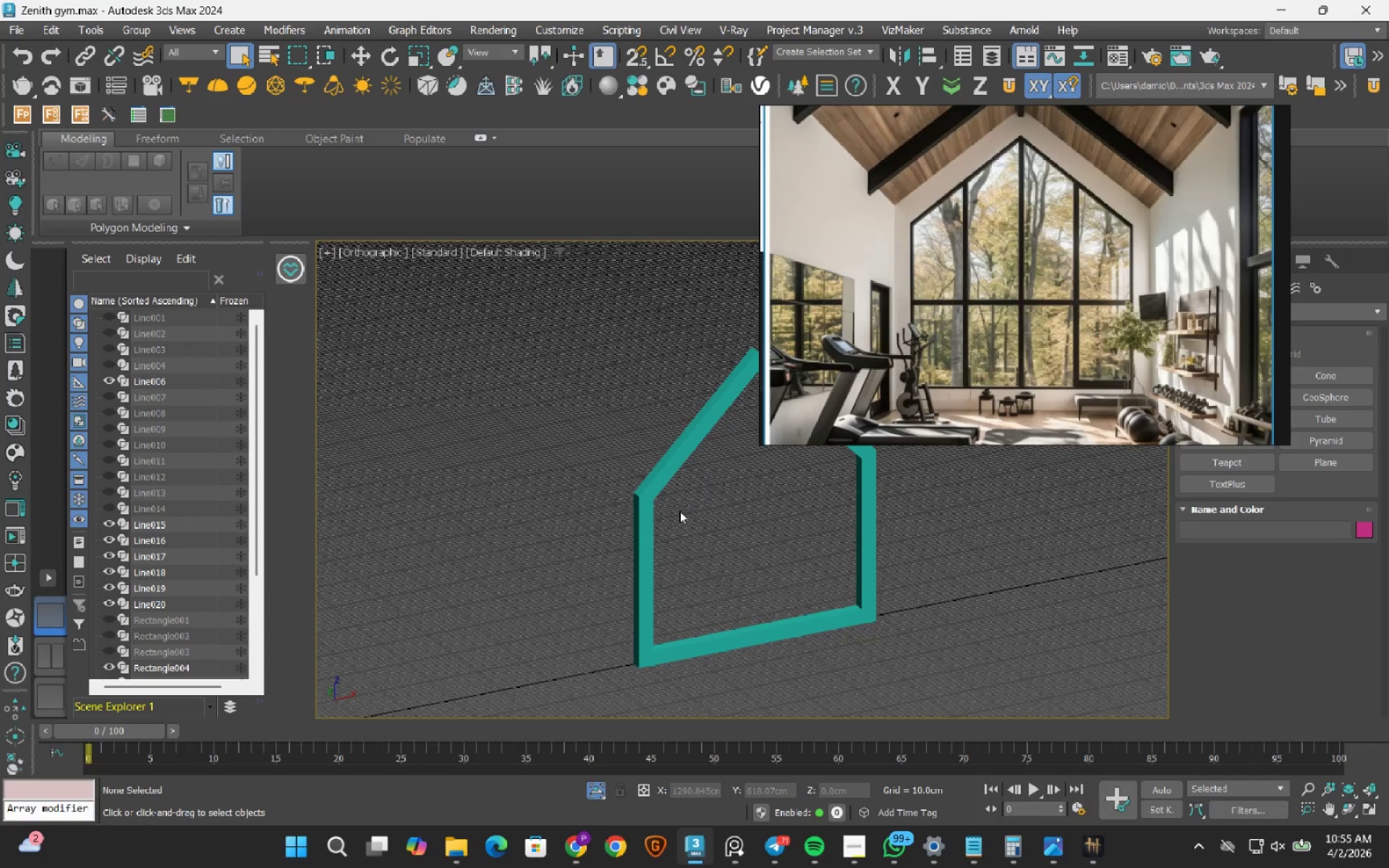 
wait(7.25)
 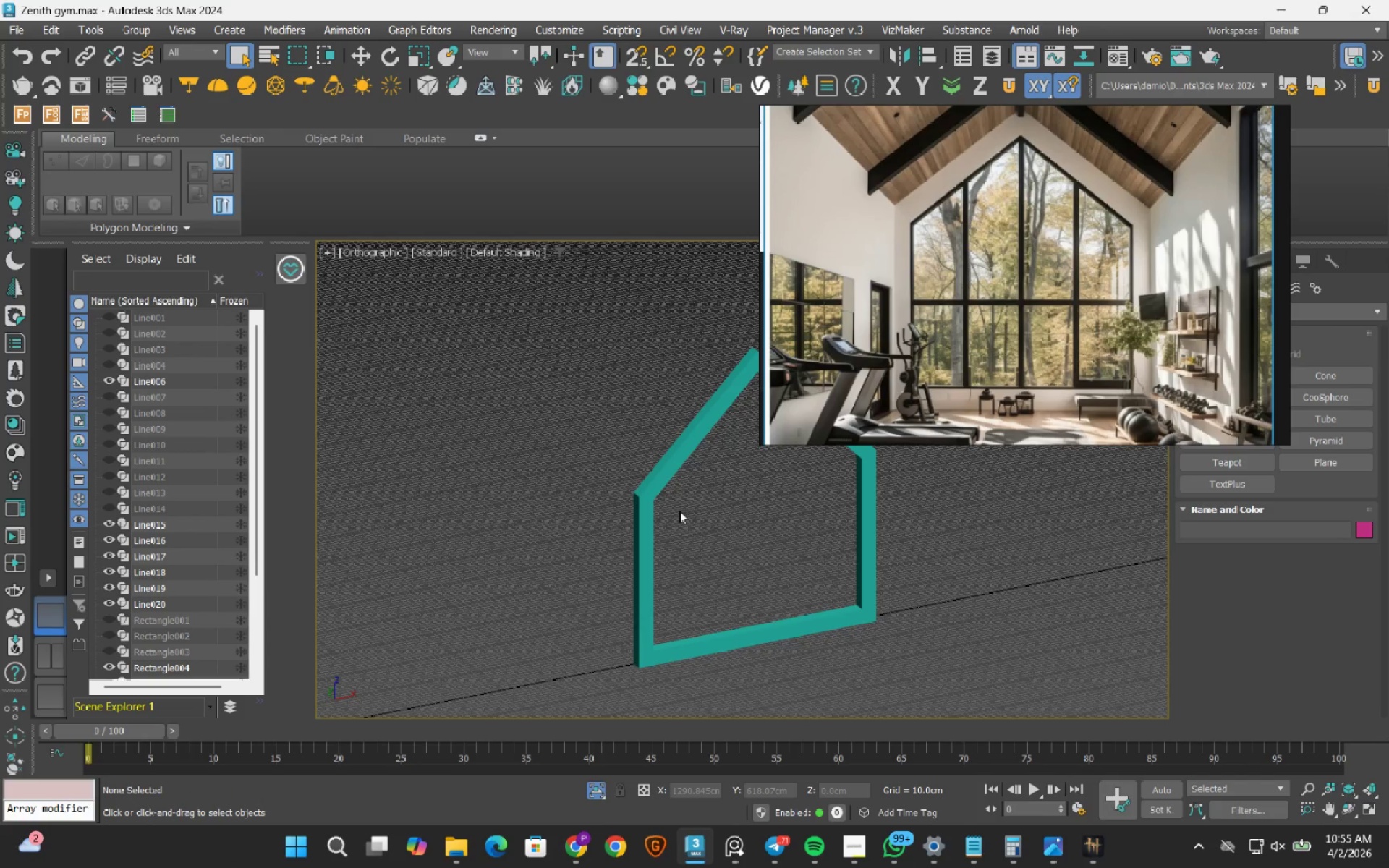 
key(Shift+S)
 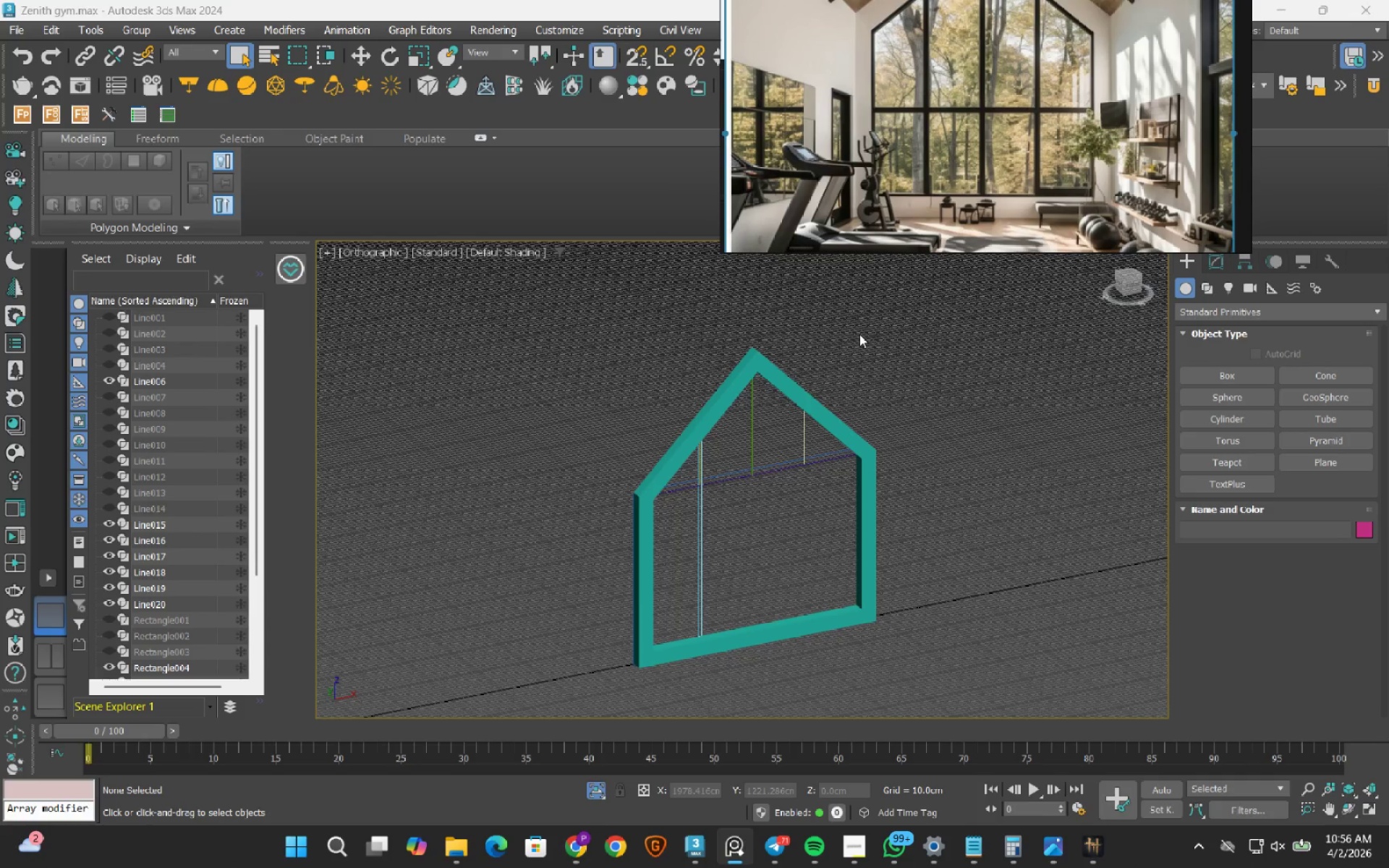 
wait(21.06)
 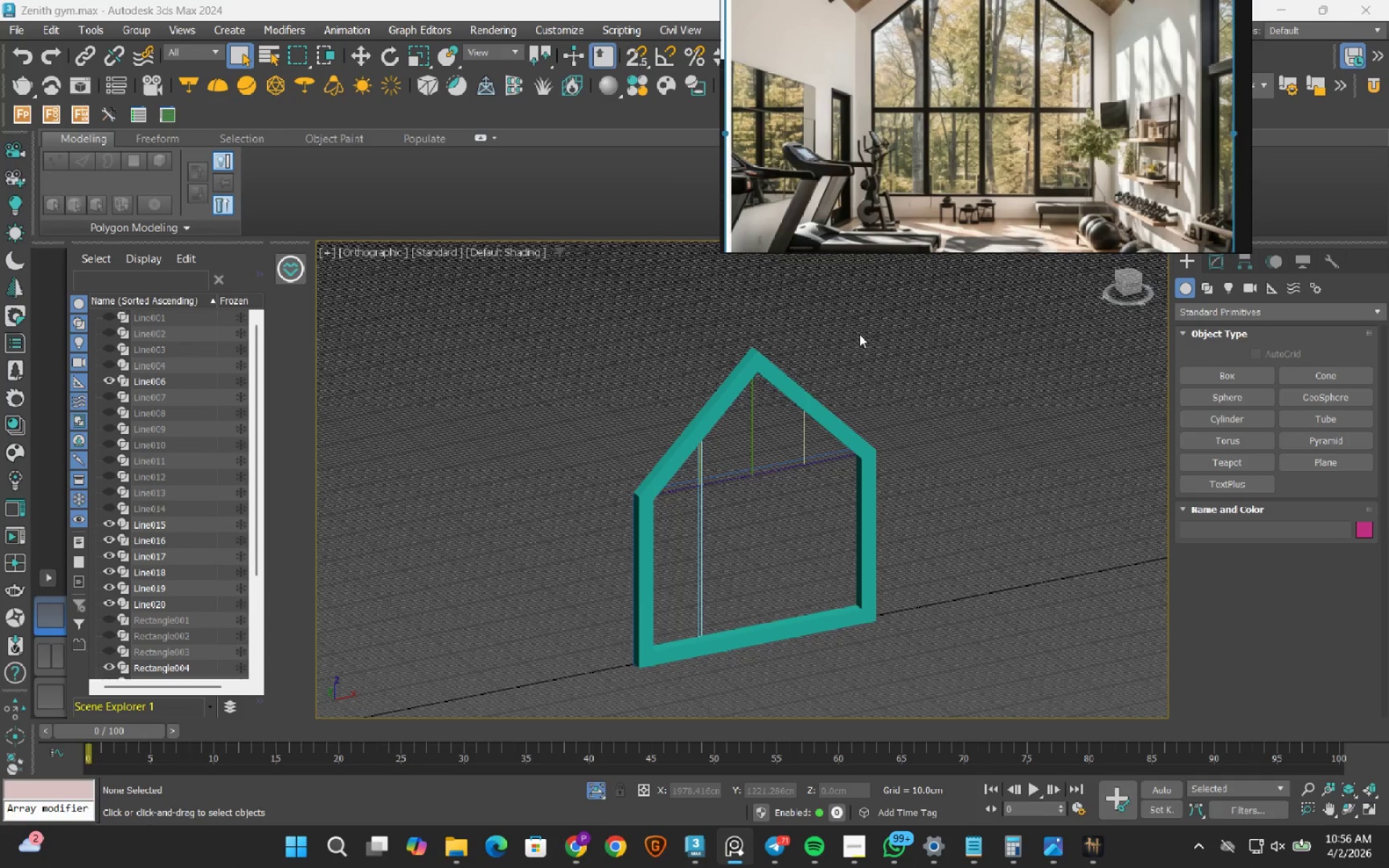 
key(Shift+S)
 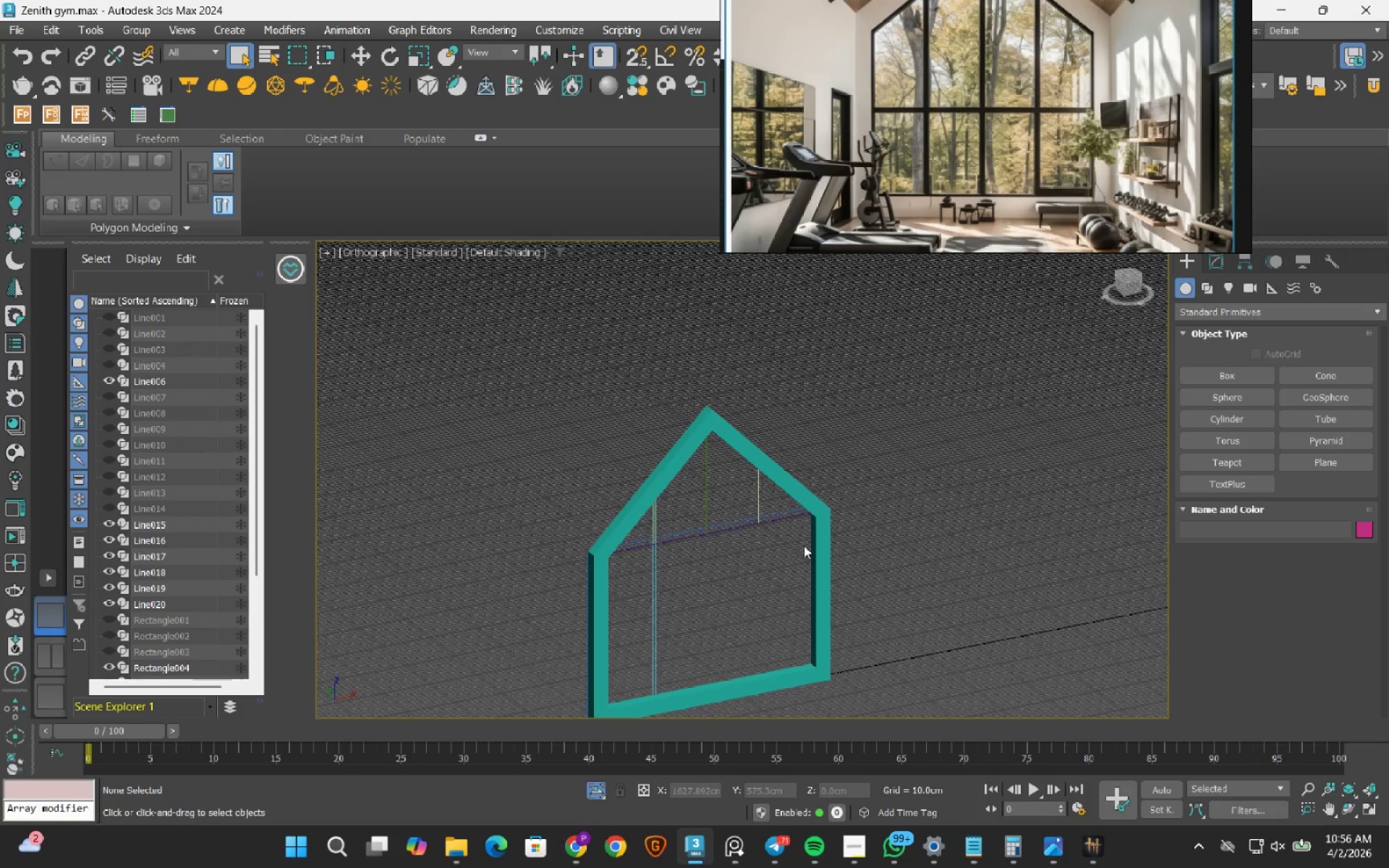 
type(SS)
 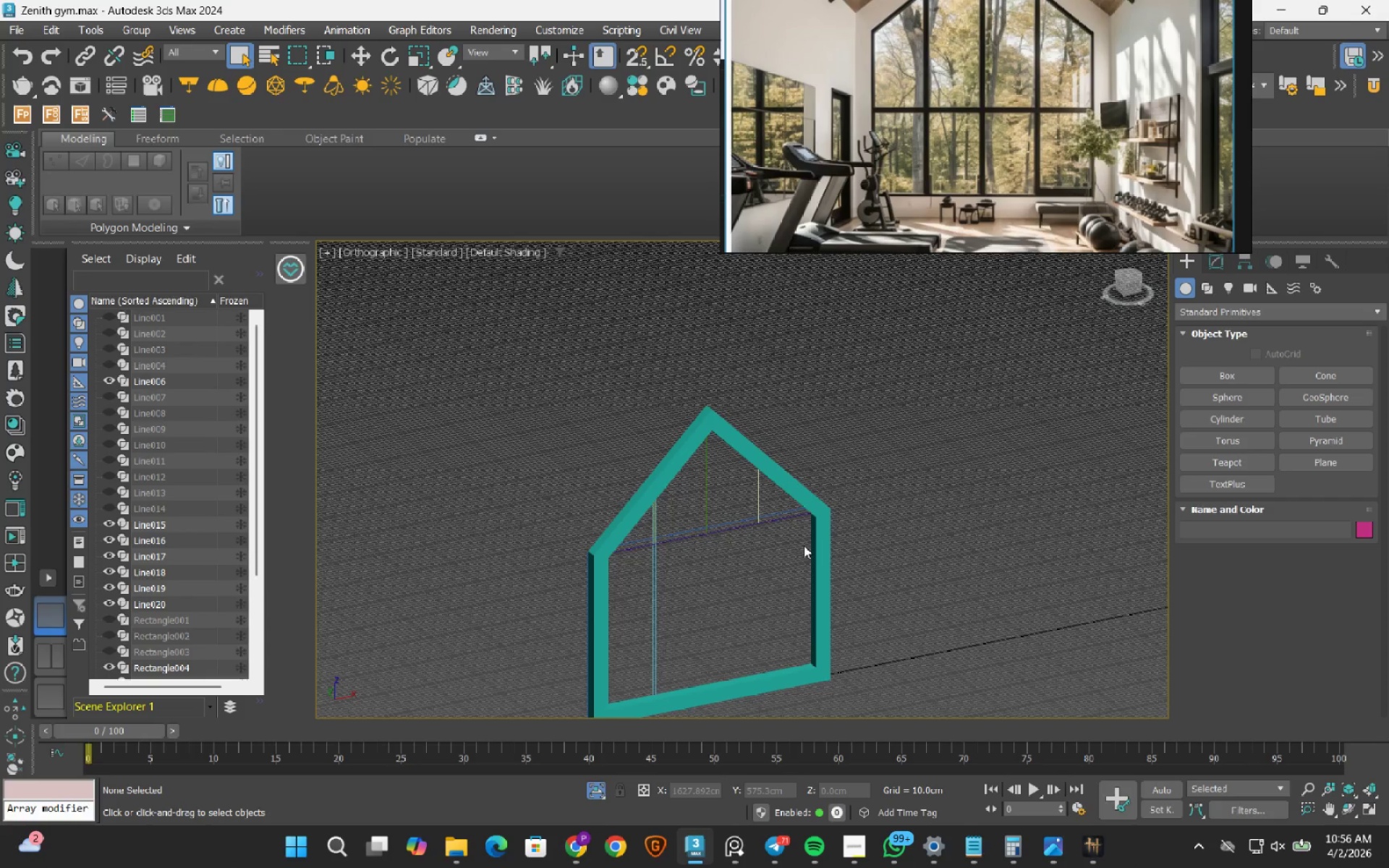 
scroll: coordinate [703, 495], scroll_direction: down, amount: 1.0
 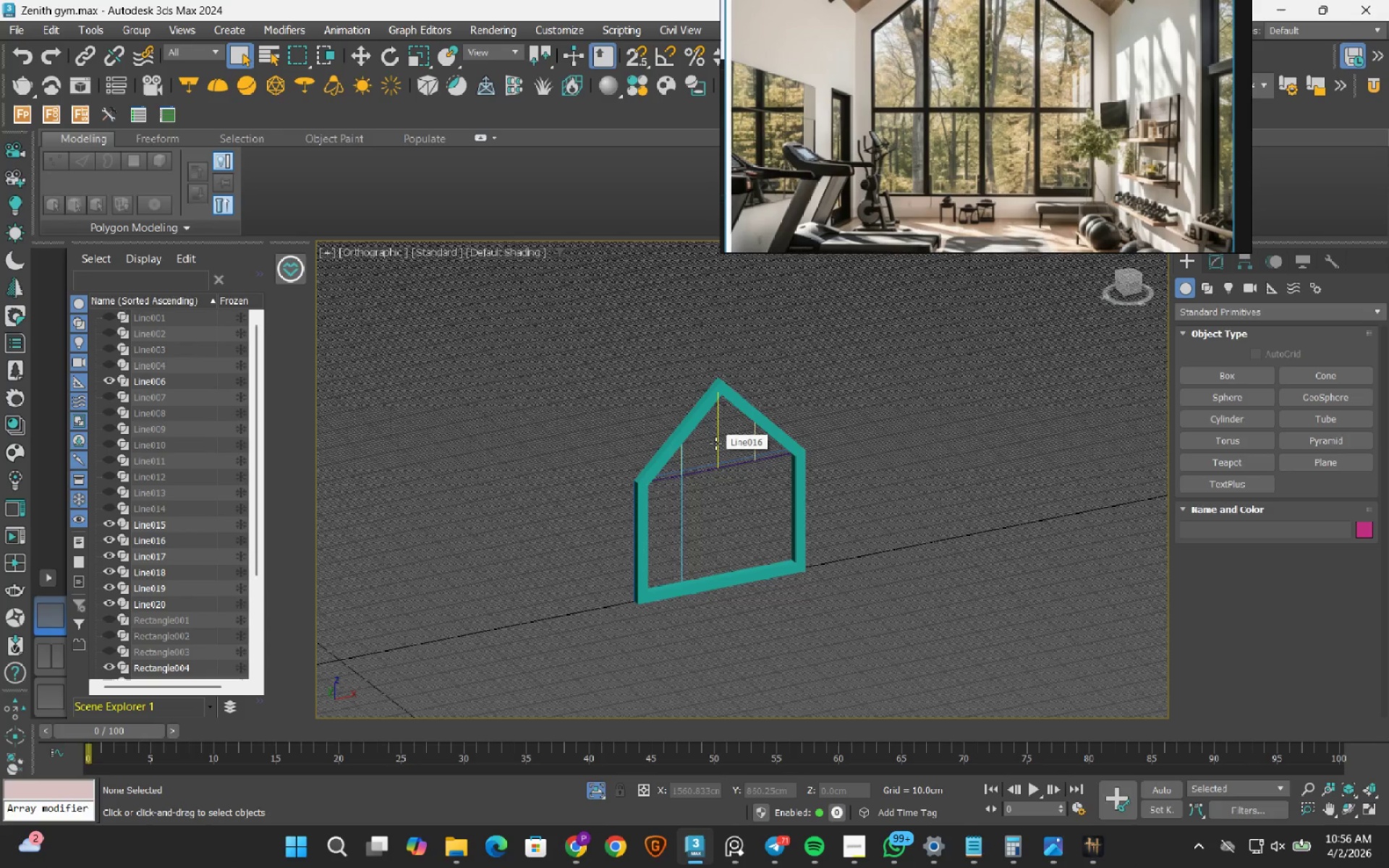 
wait(11.42)
 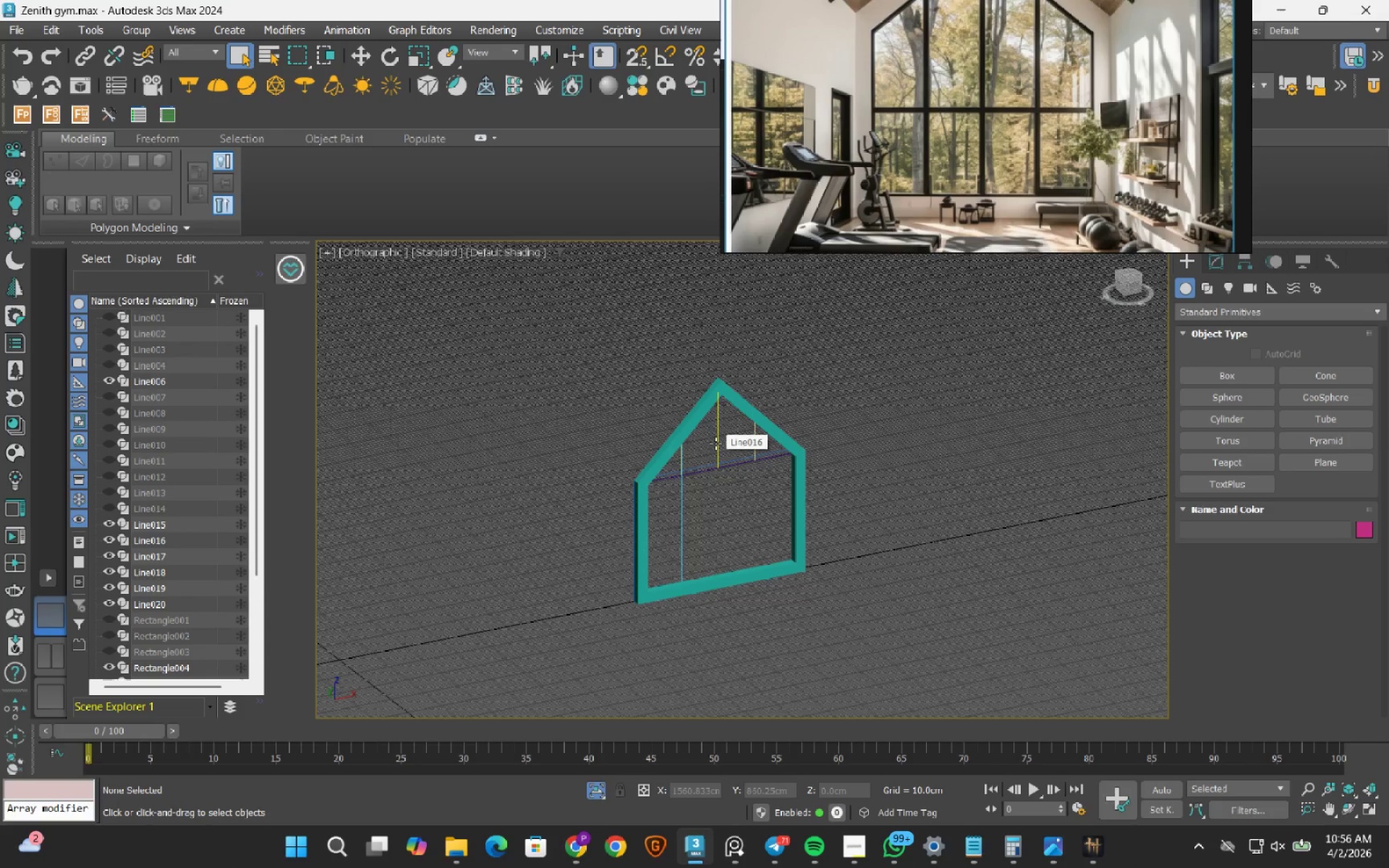 
left_click([1130, 286])
 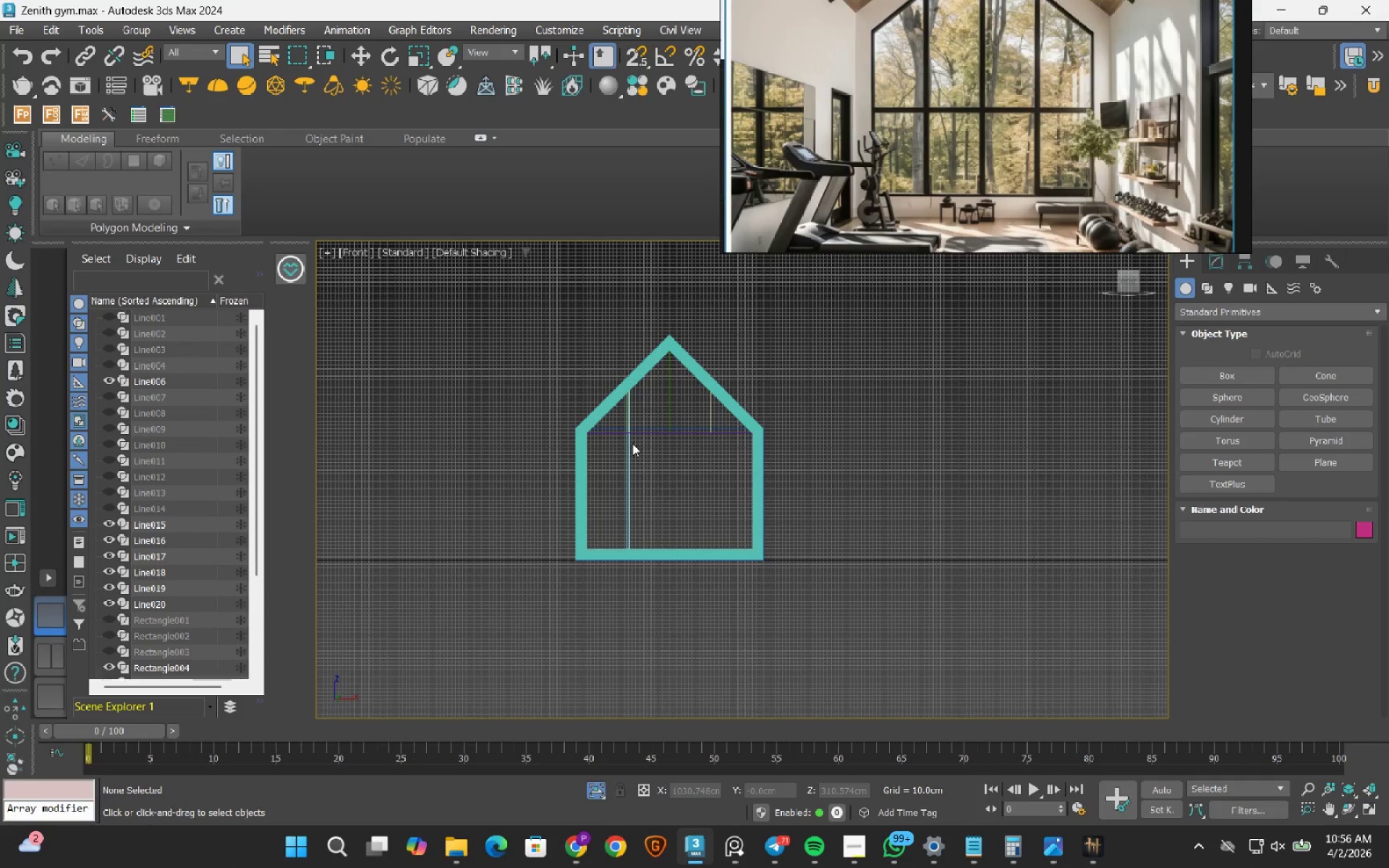 
left_click([48, 645])
 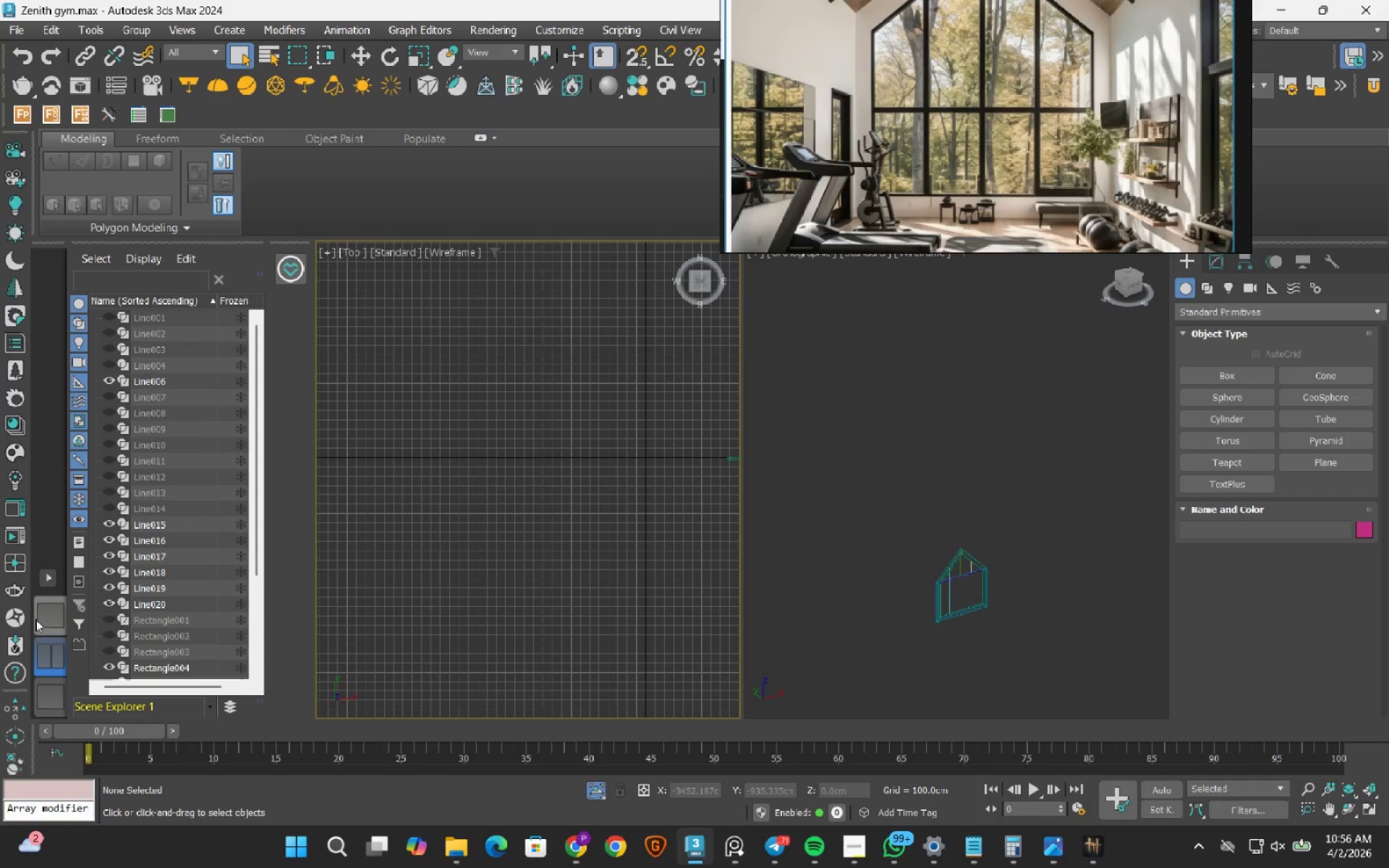 
left_click([44, 618])
 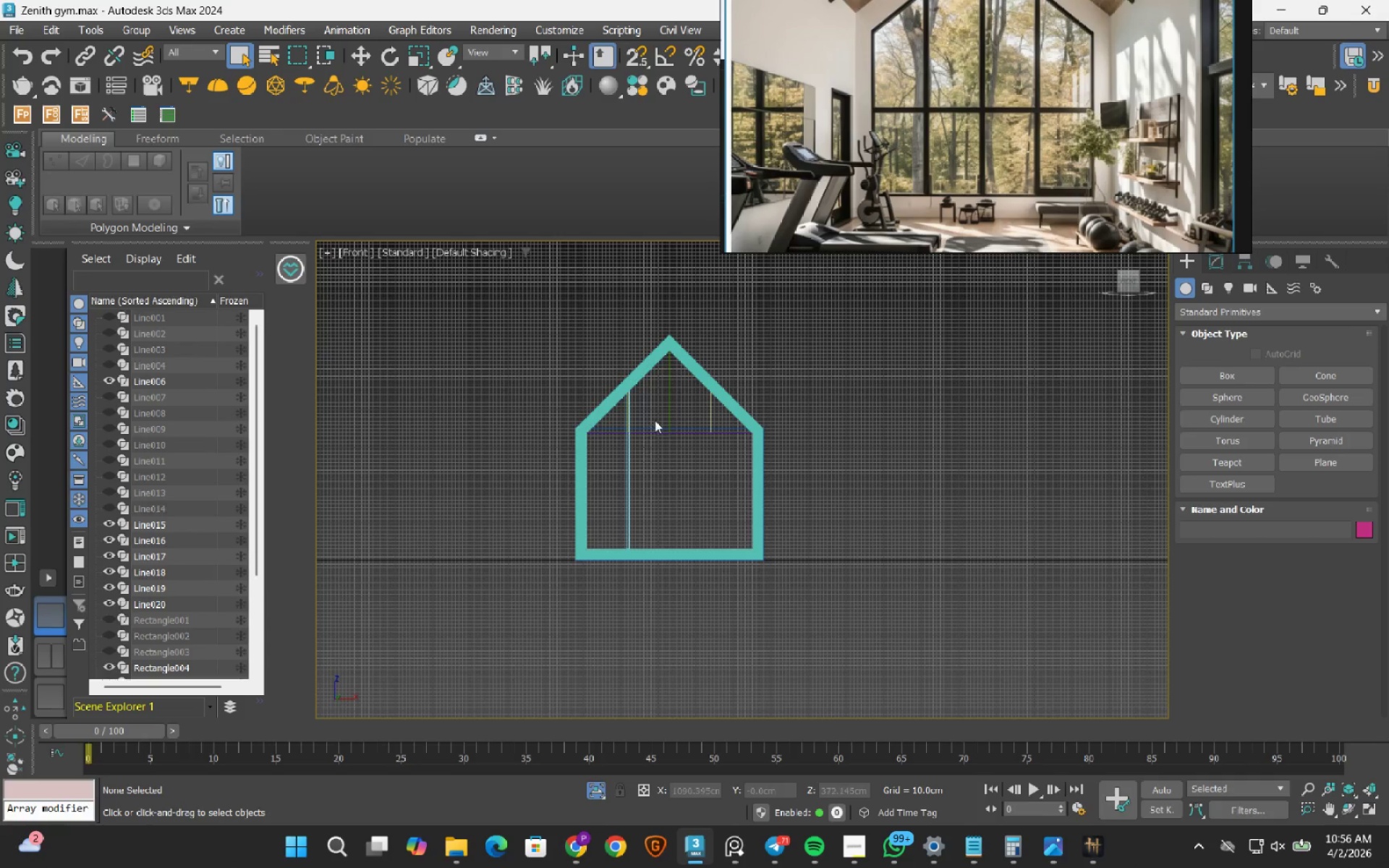 
scroll: coordinate [616, 414], scroll_direction: up, amount: 5.0
 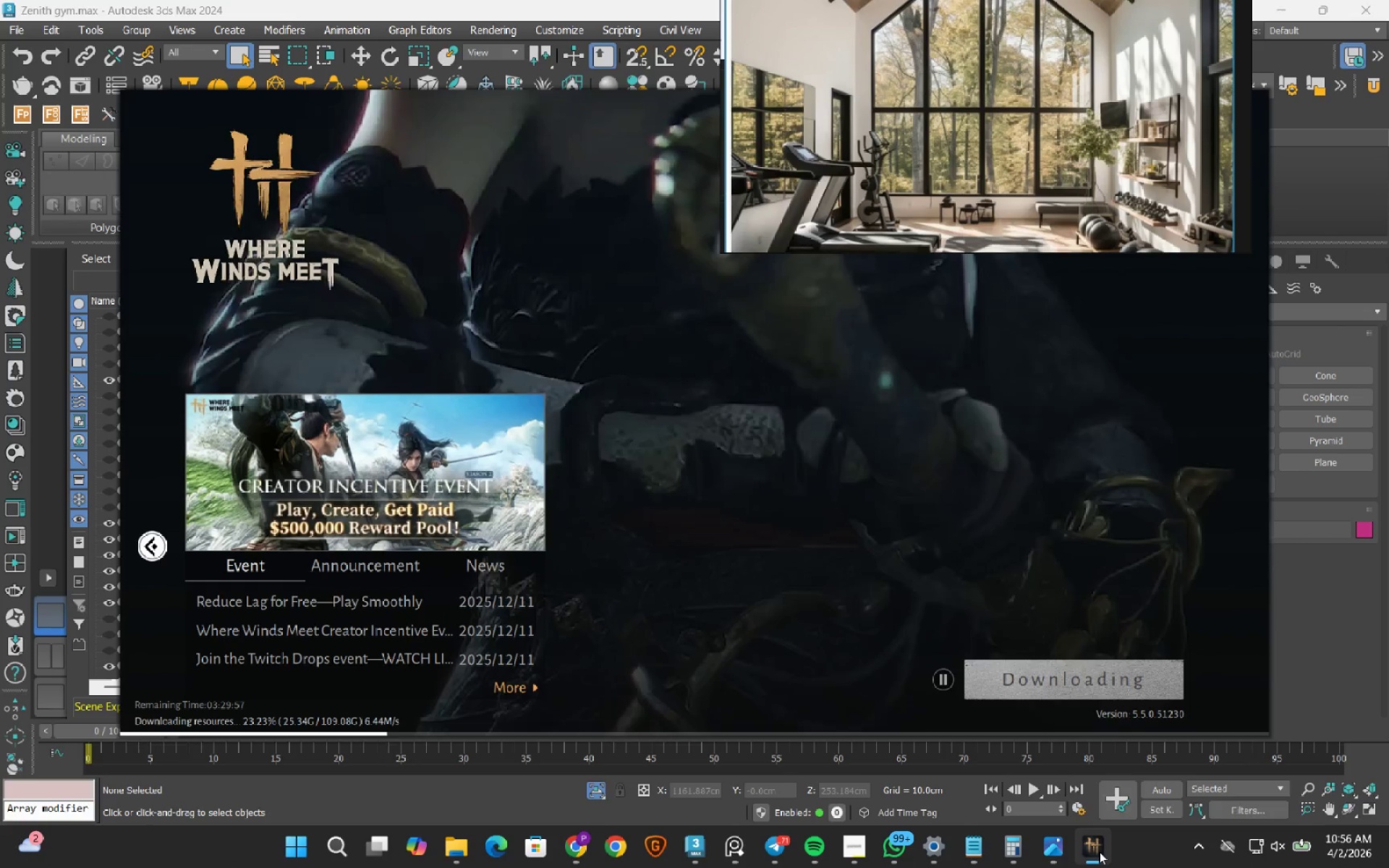 
wait(6.89)
 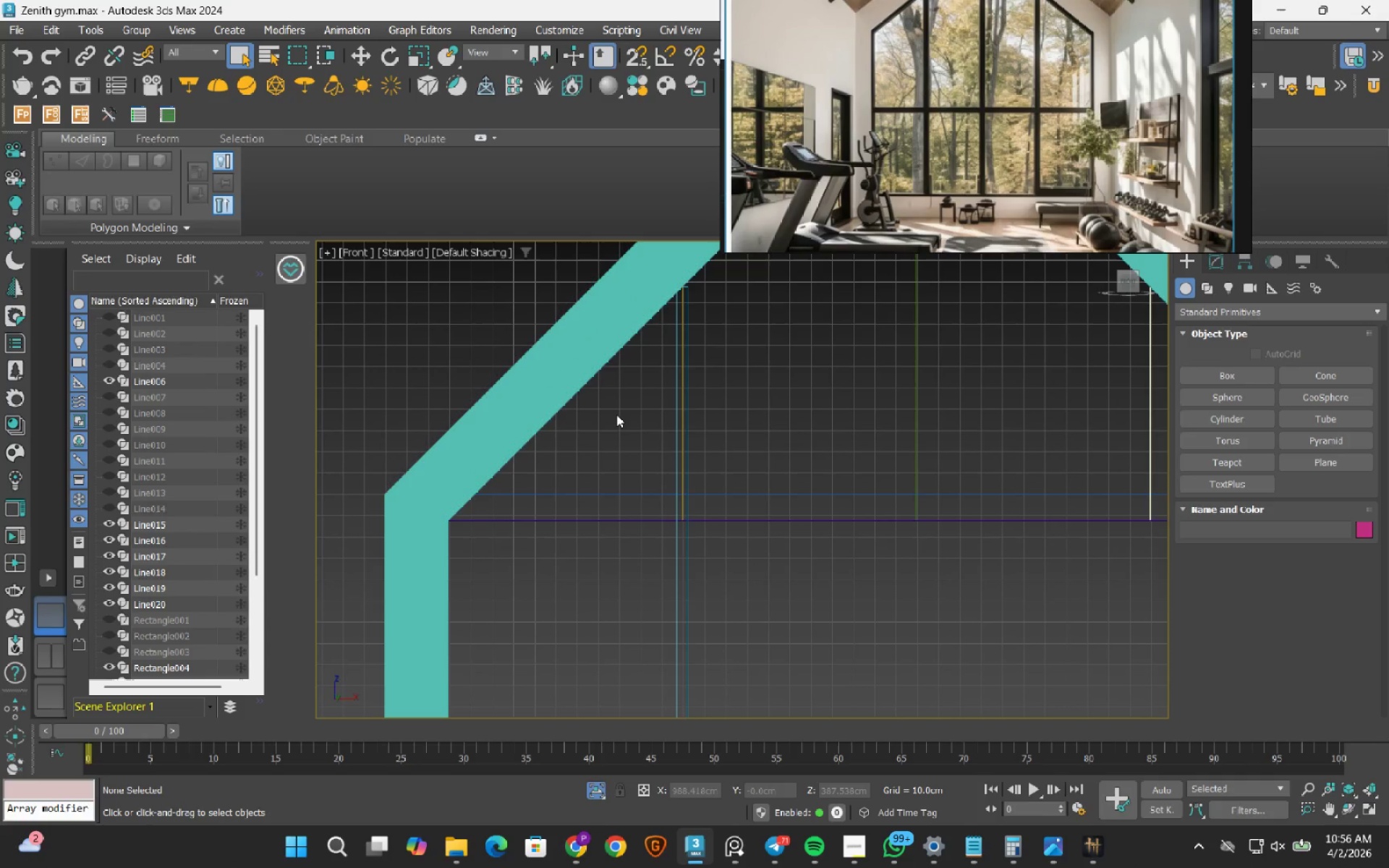 
left_click([1099, 851])
 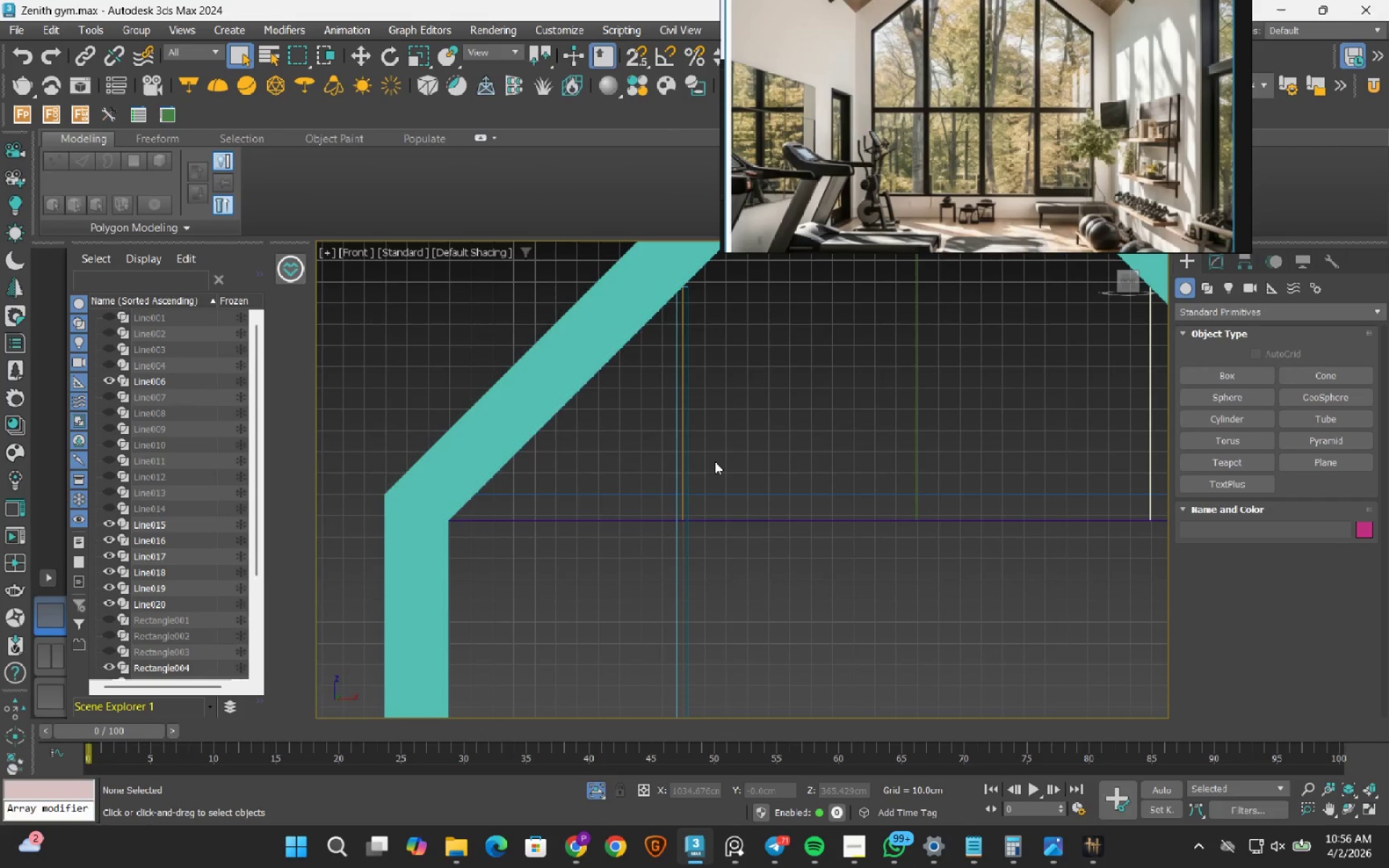 
scroll: coordinate [715, 461], scroll_direction: down, amount: 1.0
 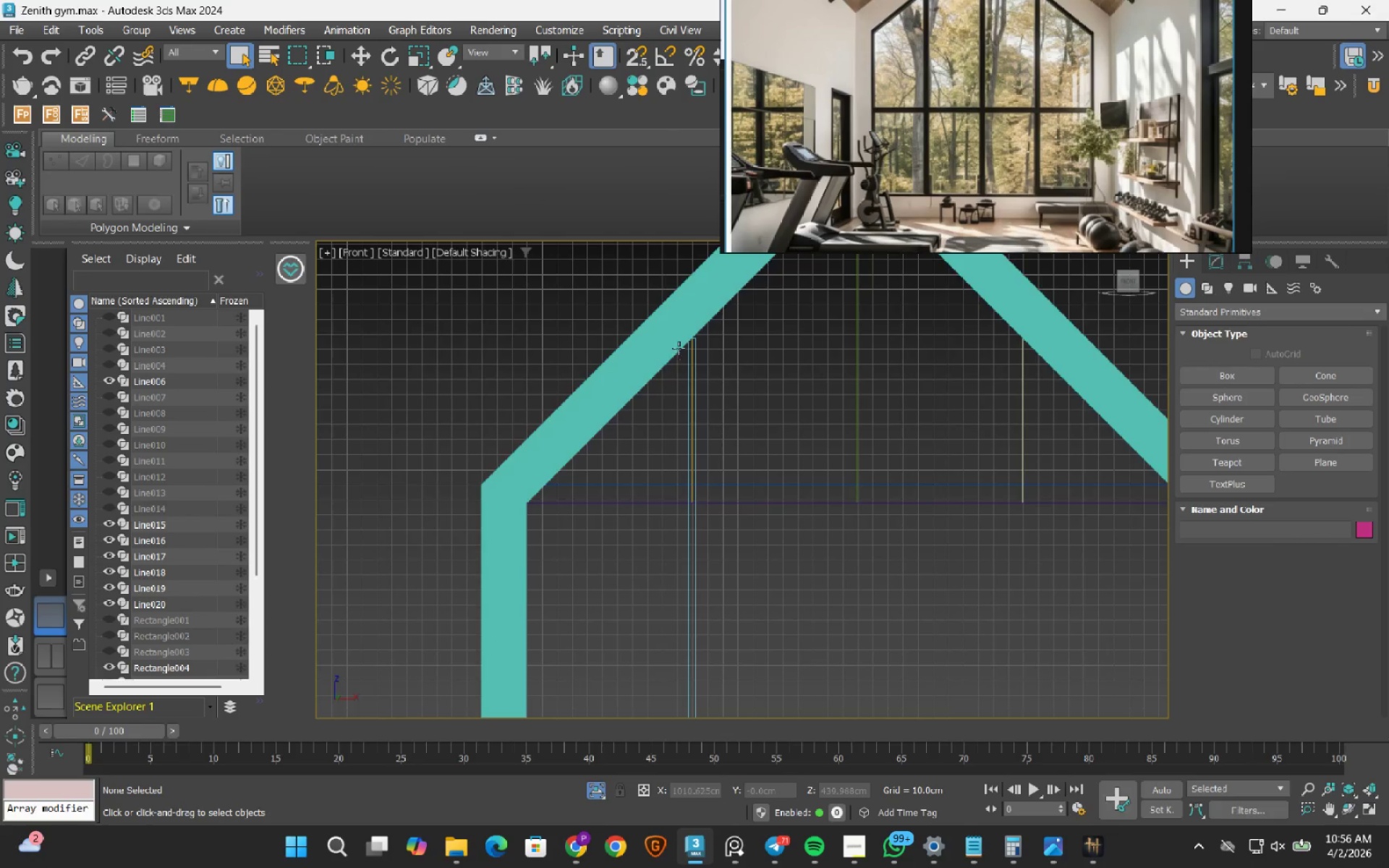 
scroll: coordinate [710, 352], scroll_direction: up, amount: 5.0
 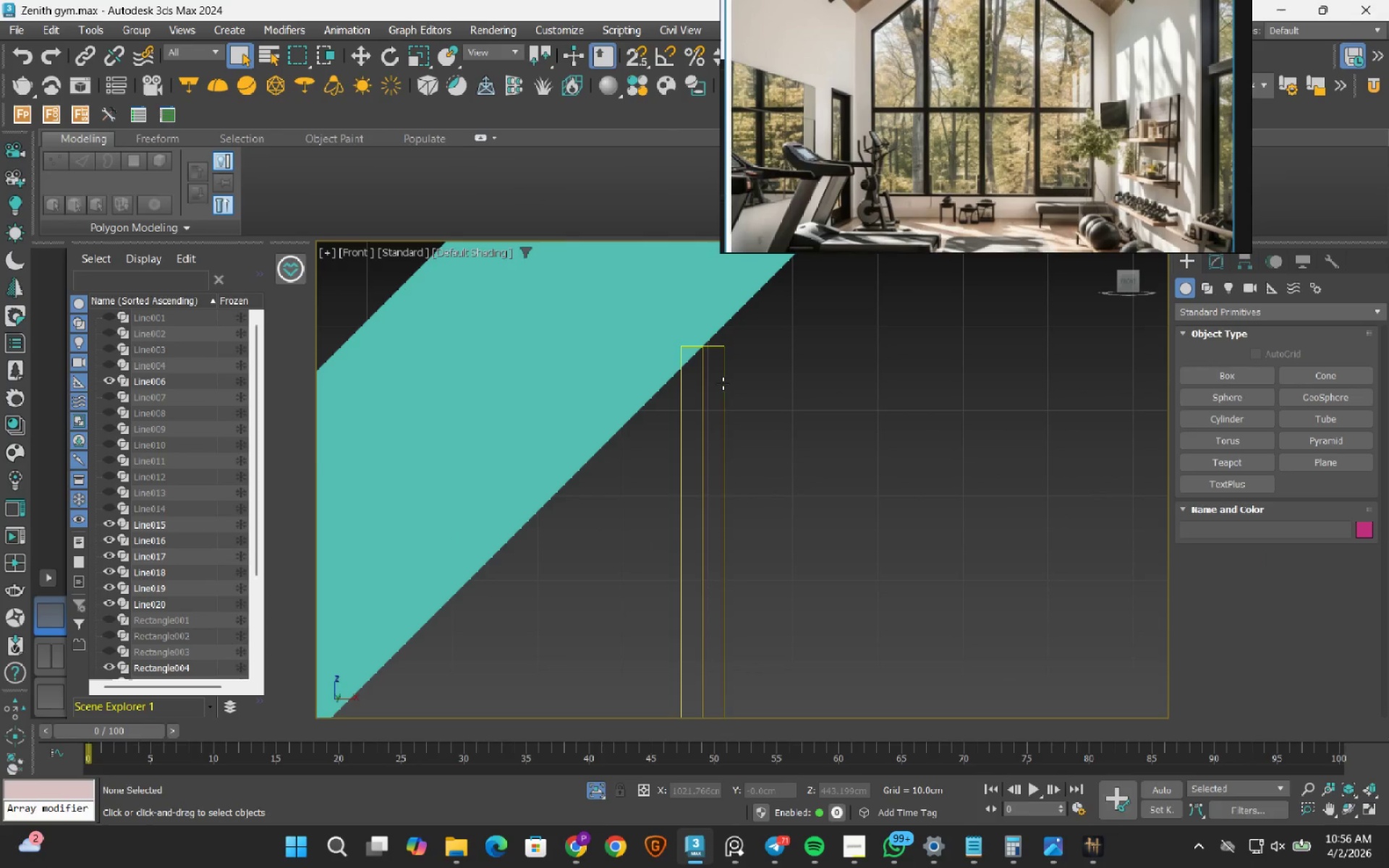 
left_click([723, 383])
 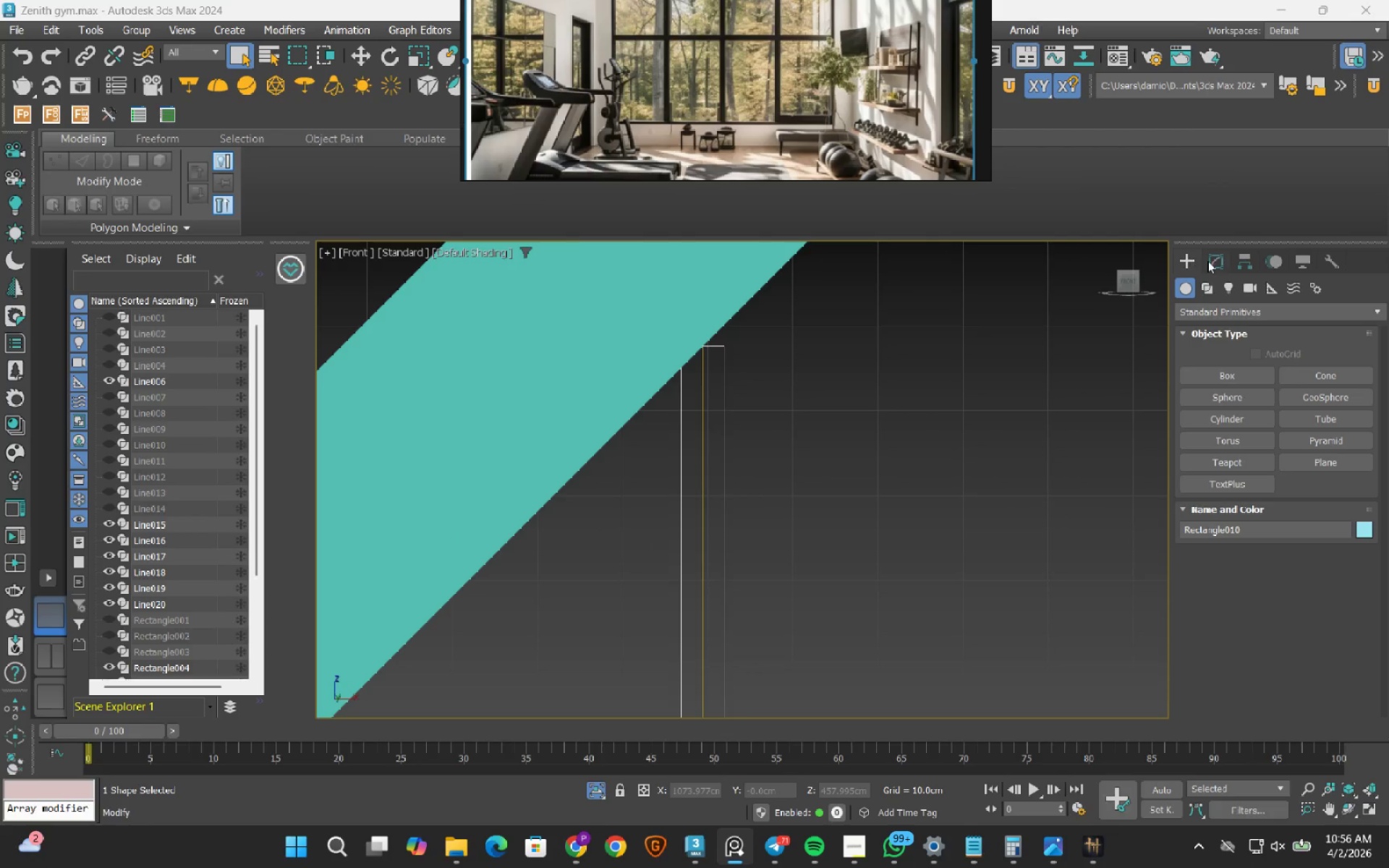 
left_click([1215, 261])
 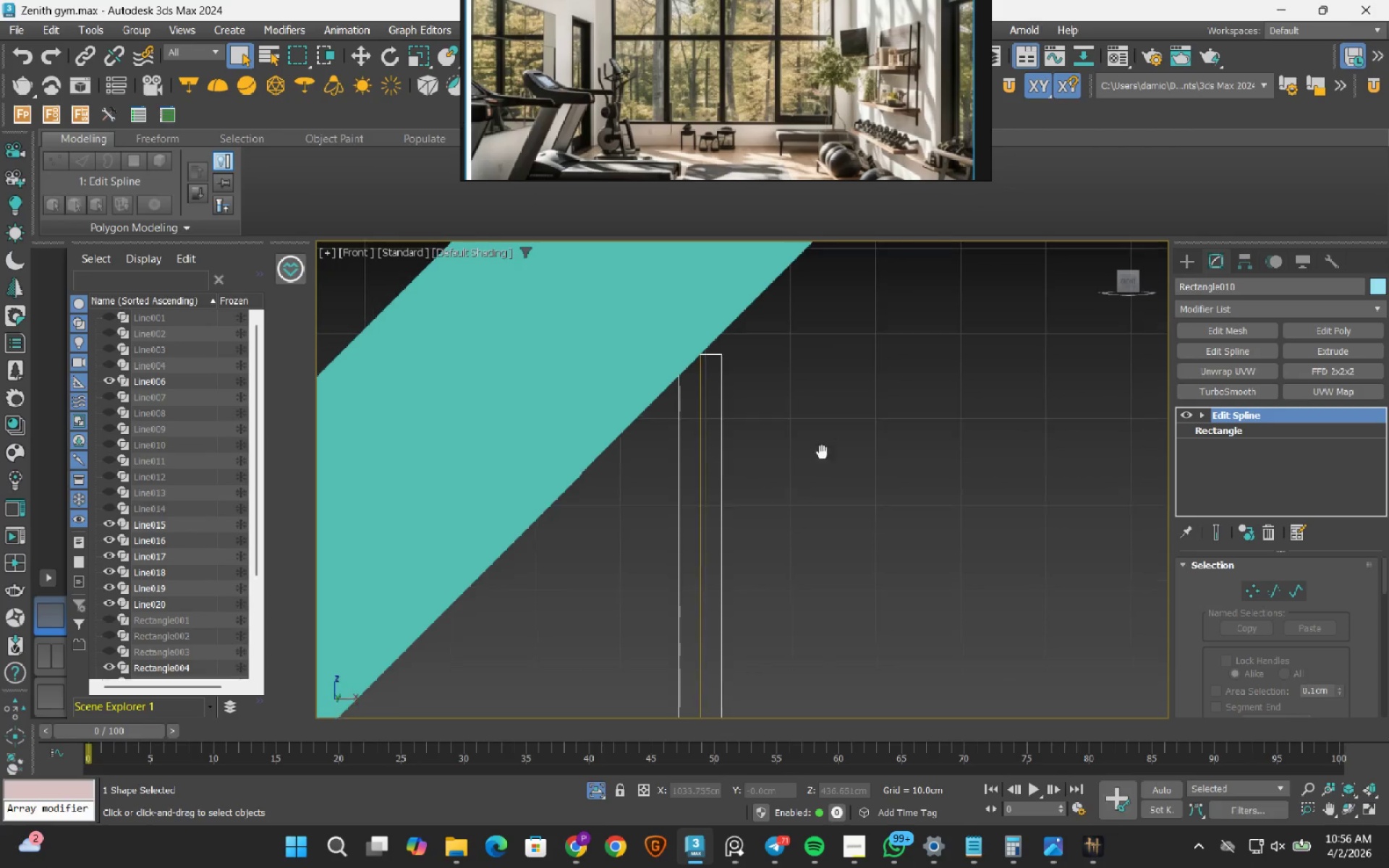 
key(1)
 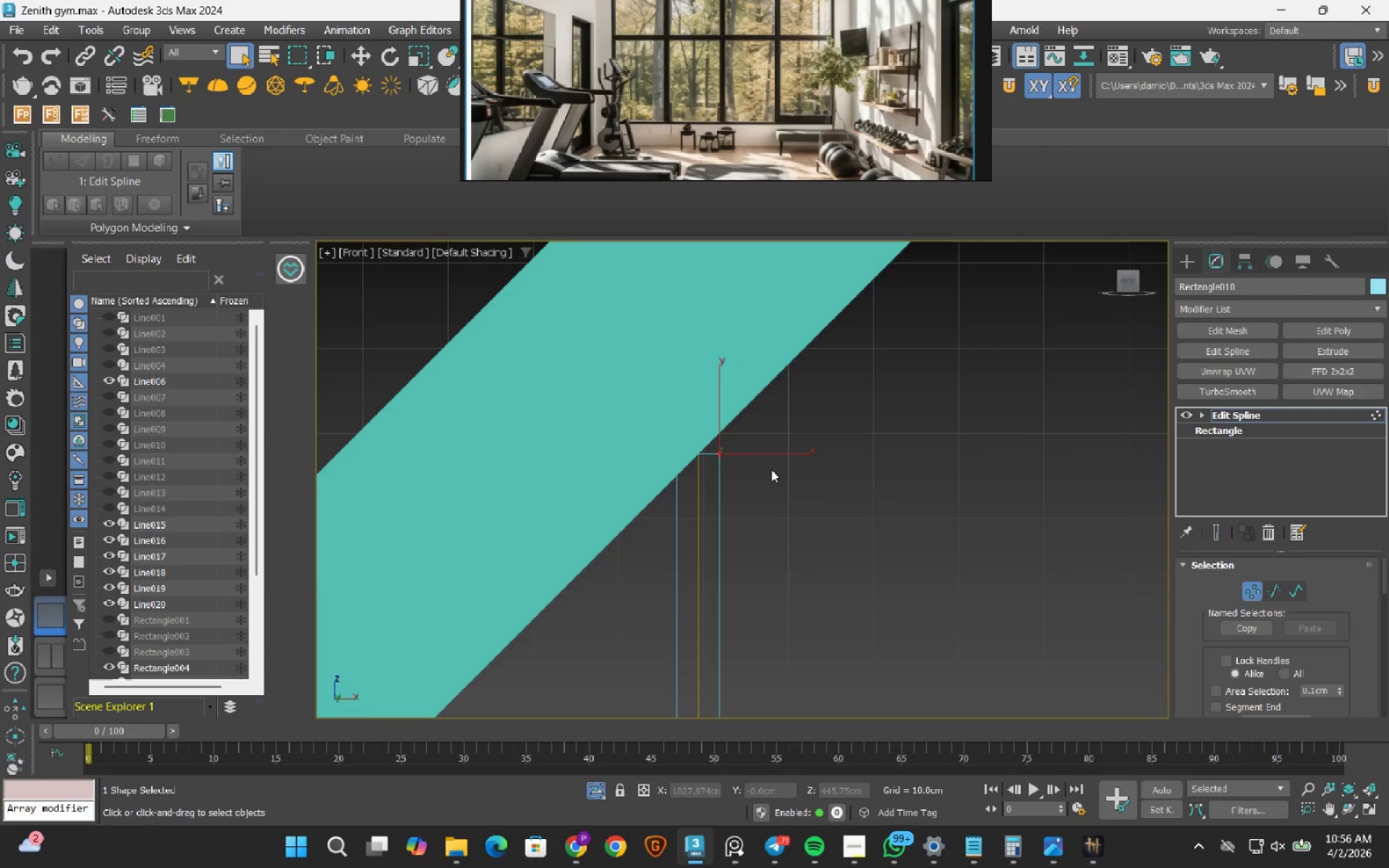 
key(F3)
 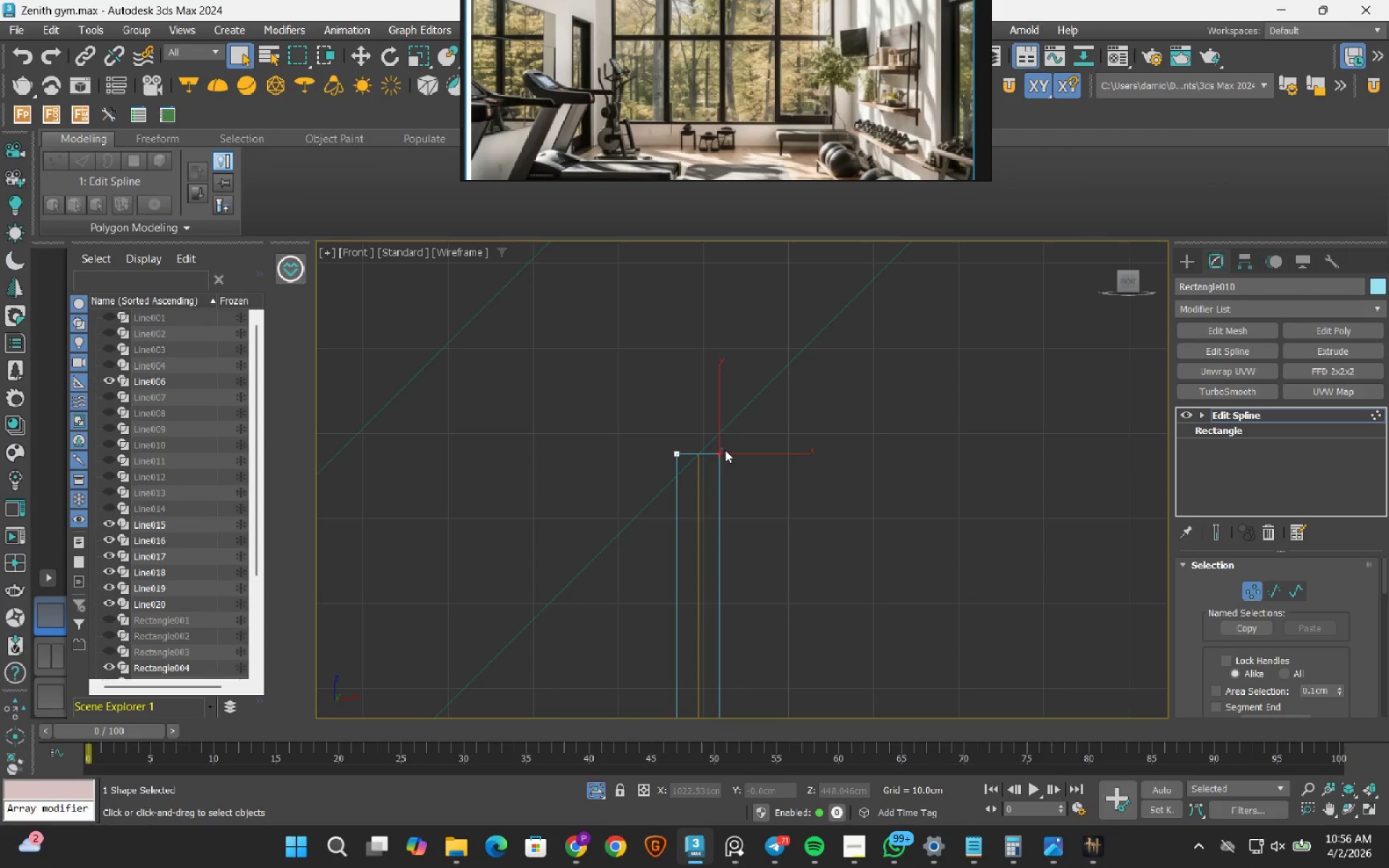 
left_click_drag(start_coordinate=[680, 393], to_coordinate=[763, 491])
 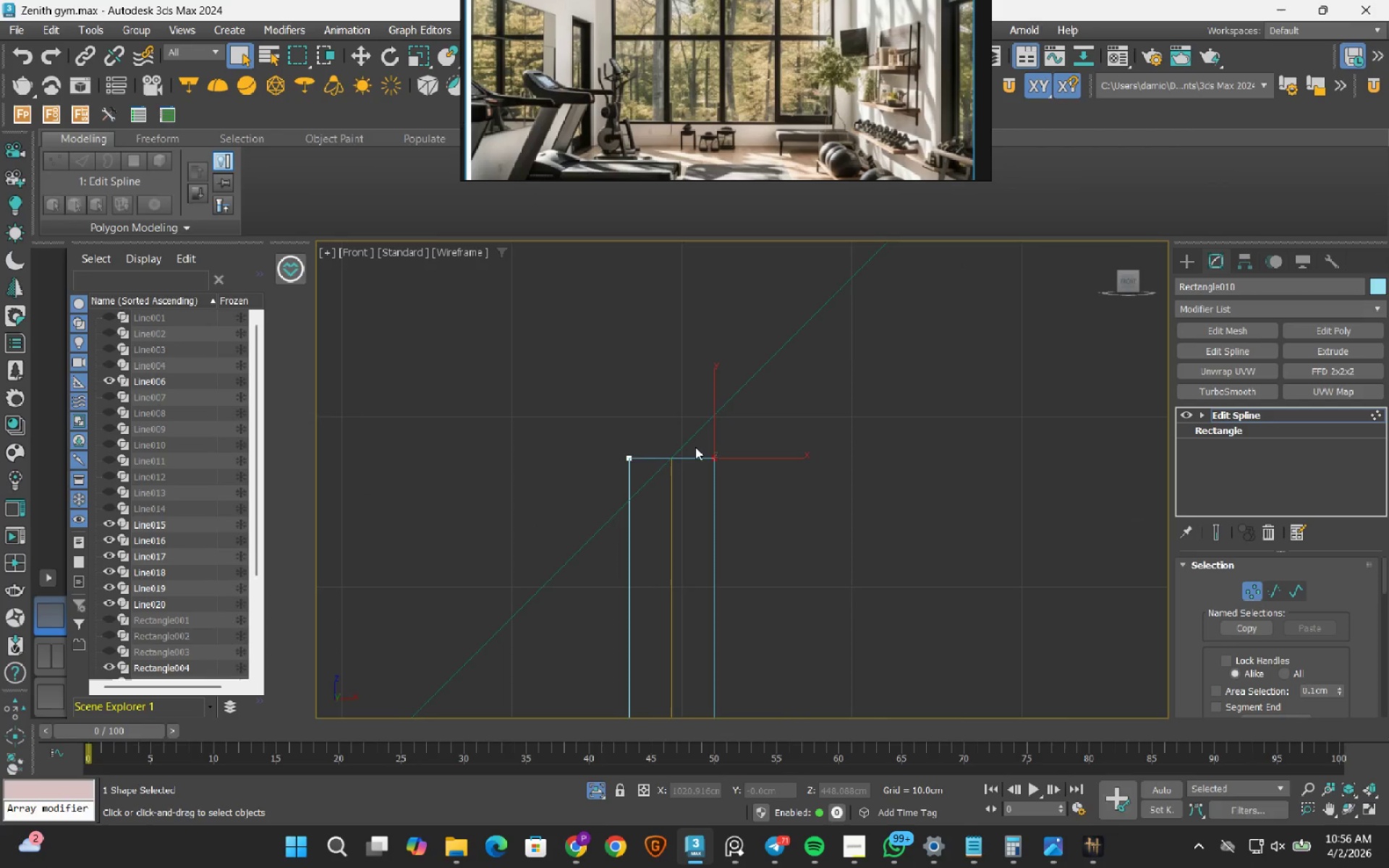 
scroll: coordinate [695, 447], scroll_direction: up, amount: 3.0
 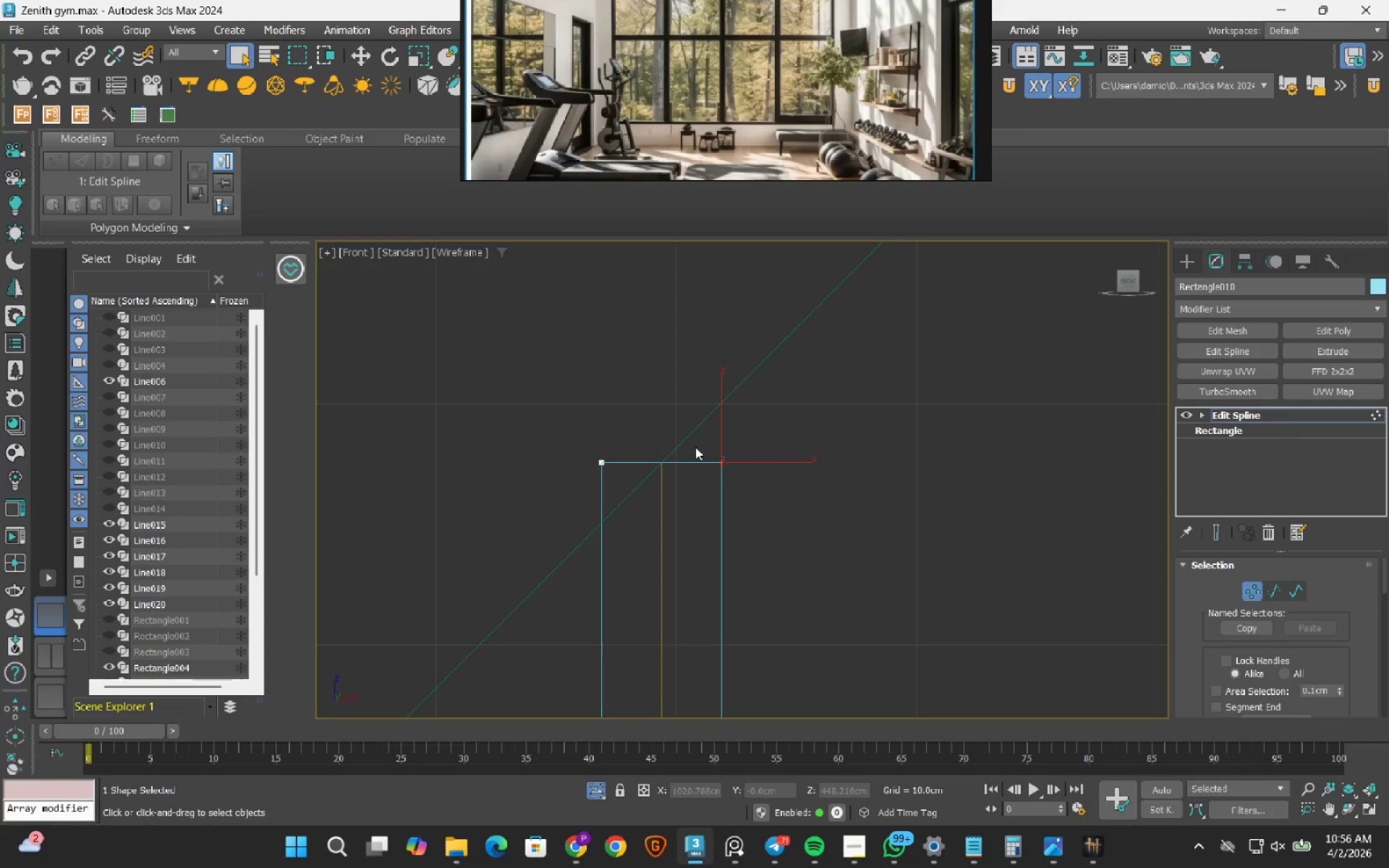 
key(W)
 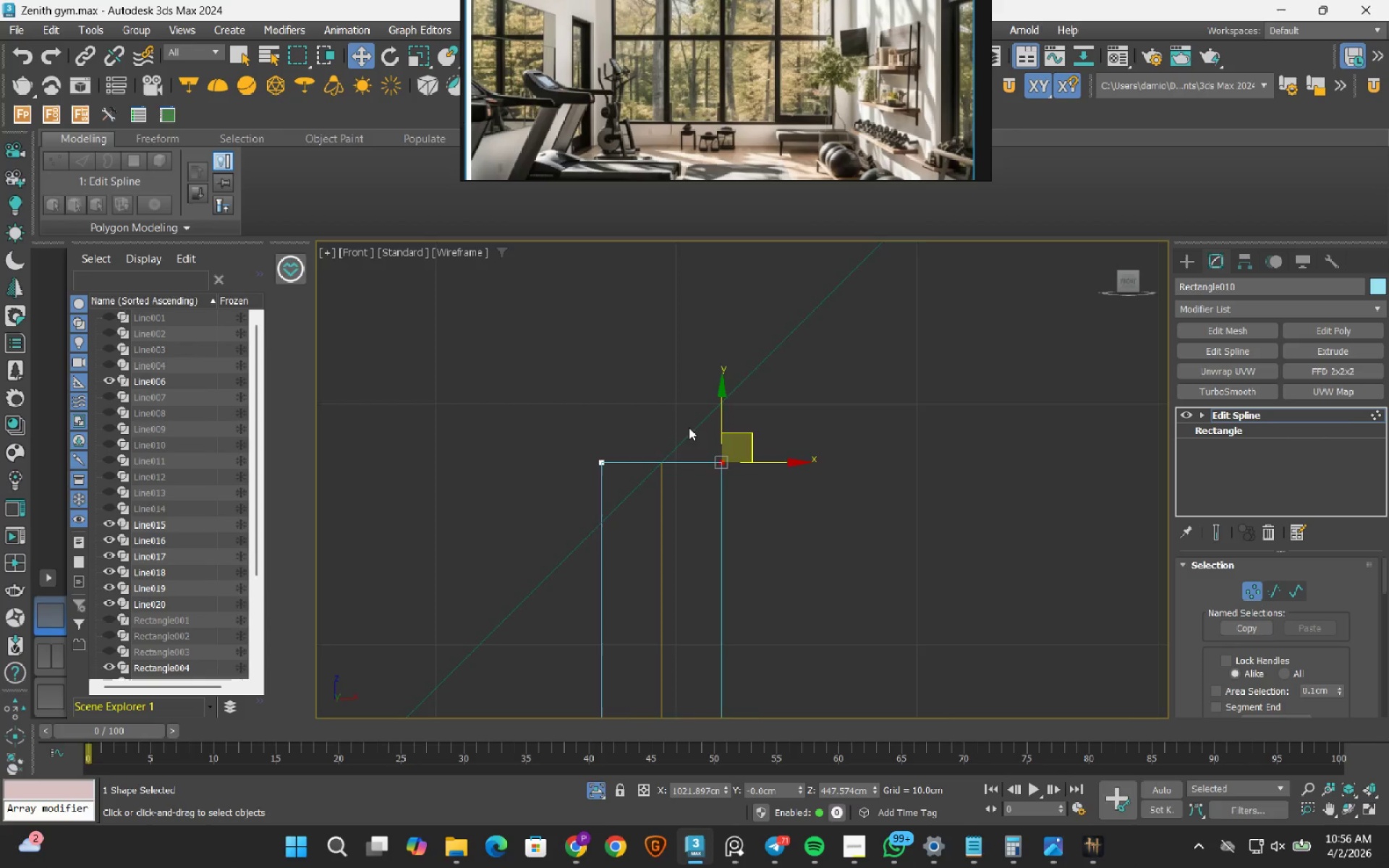 
scroll: coordinate [689, 427], scroll_direction: up, amount: 2.0
 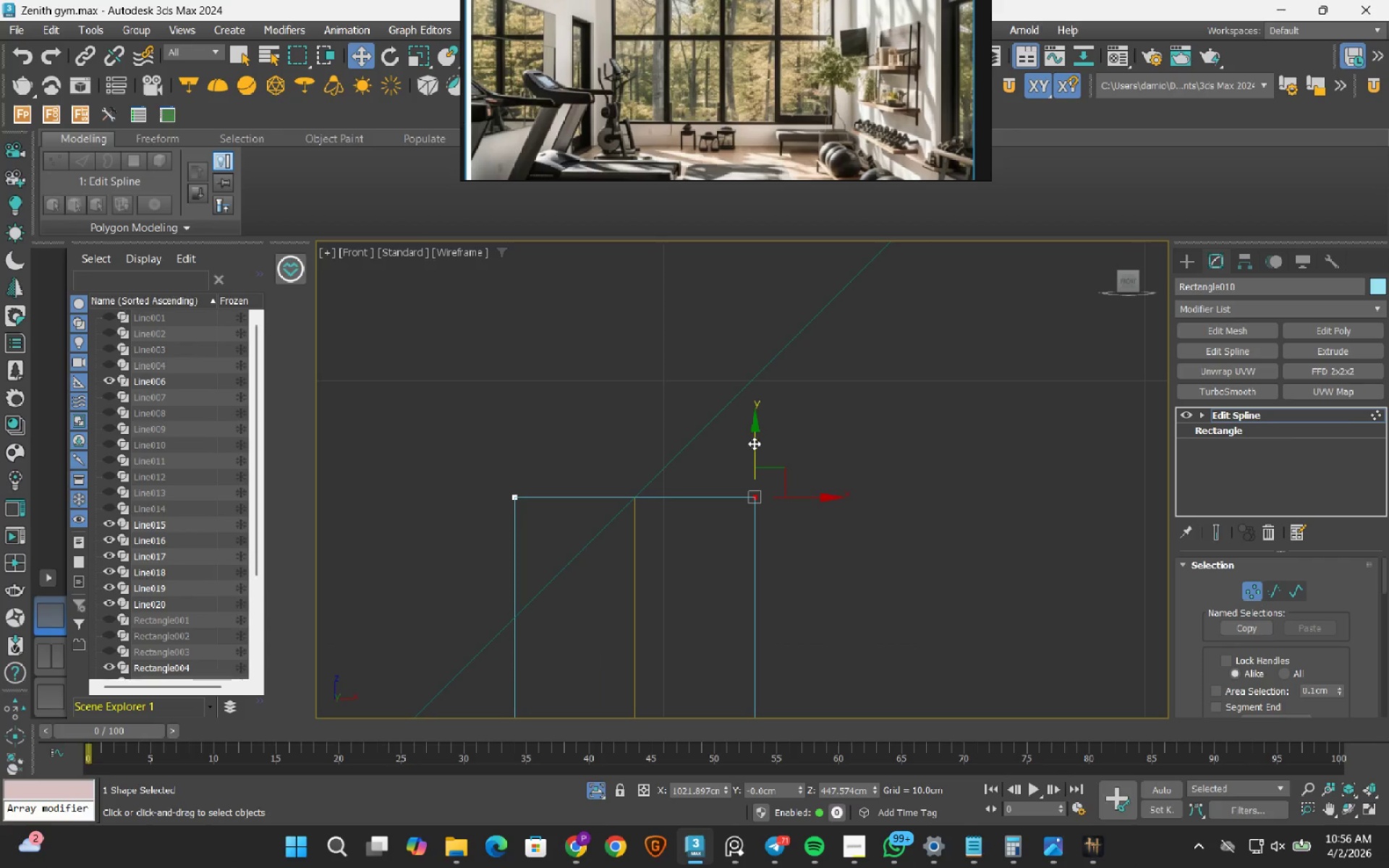 
left_click_drag(start_coordinate=[754, 443], to_coordinate=[760, 320])
 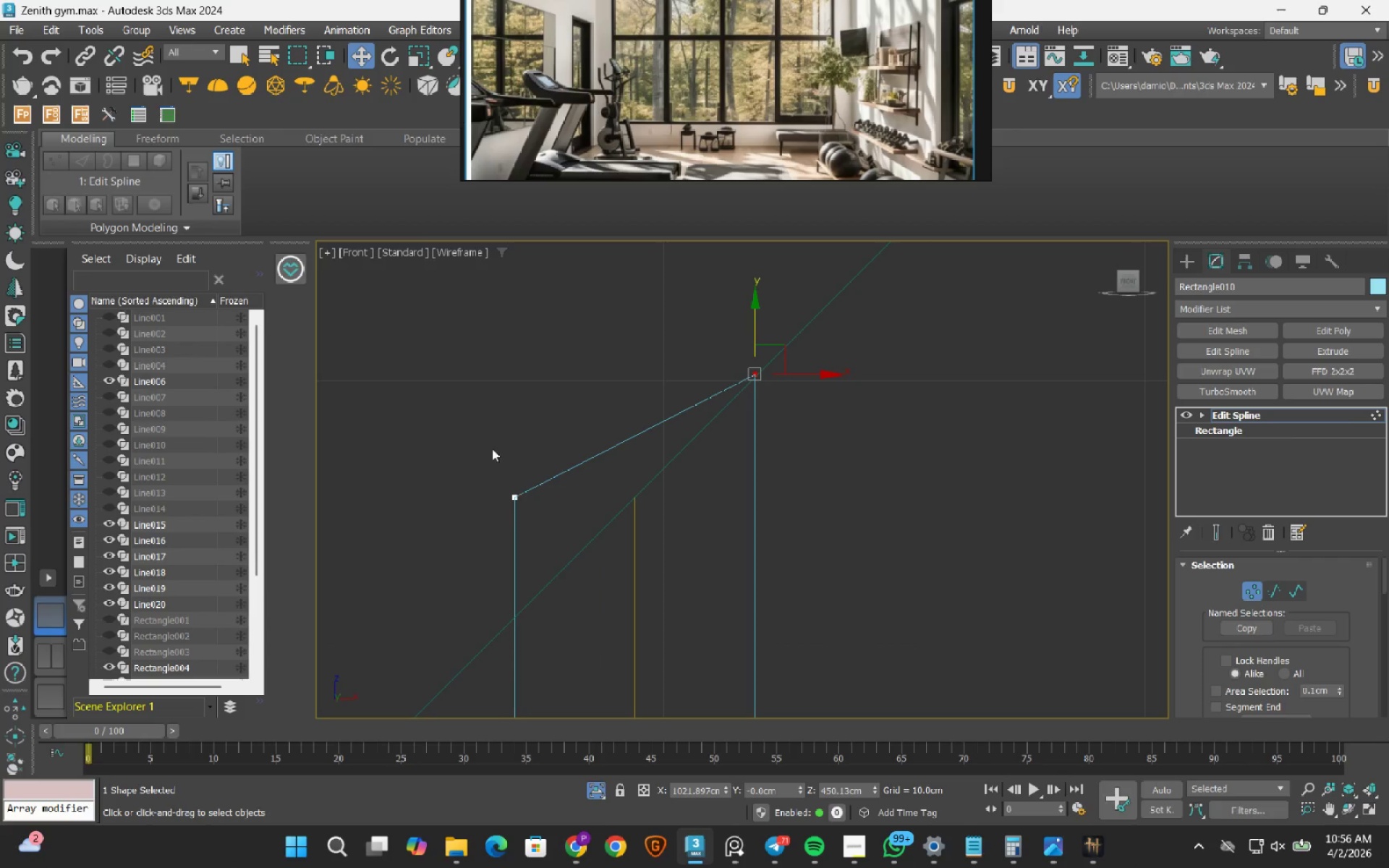 
left_click_drag(start_coordinate=[492, 448], to_coordinate=[586, 577])
 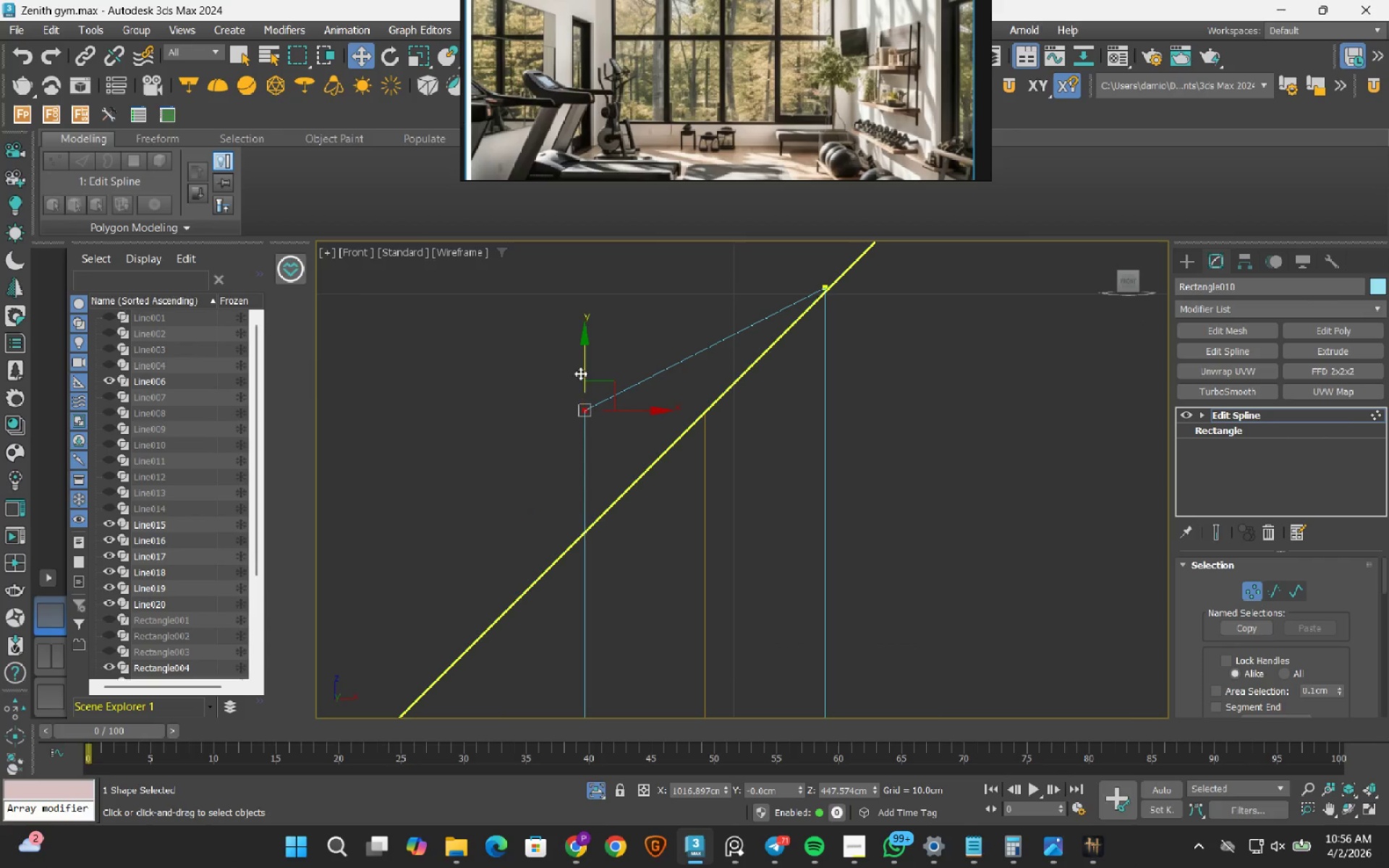 
left_click_drag(start_coordinate=[585, 360], to_coordinate=[586, 477])
 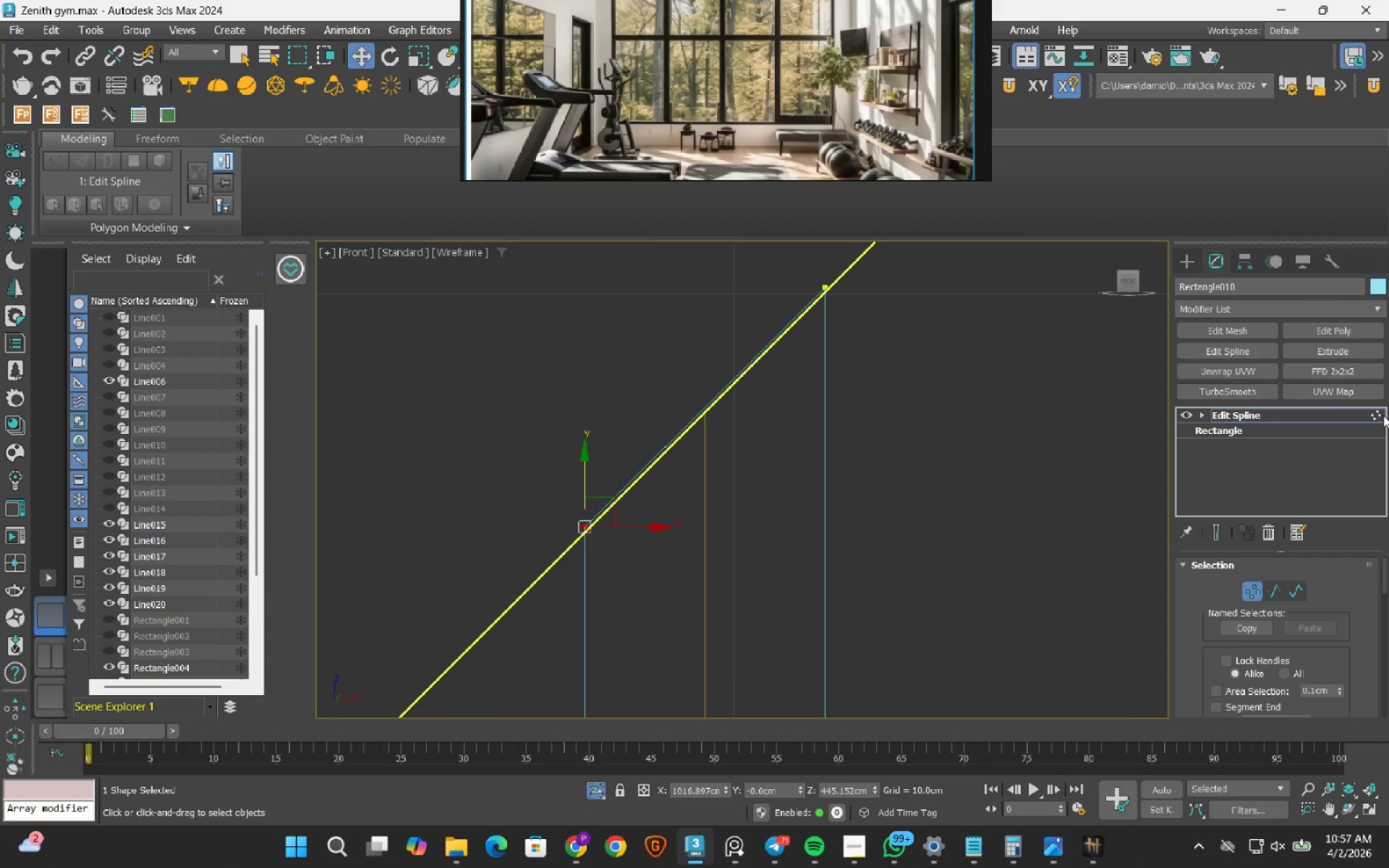 
left_click([1376, 415])
 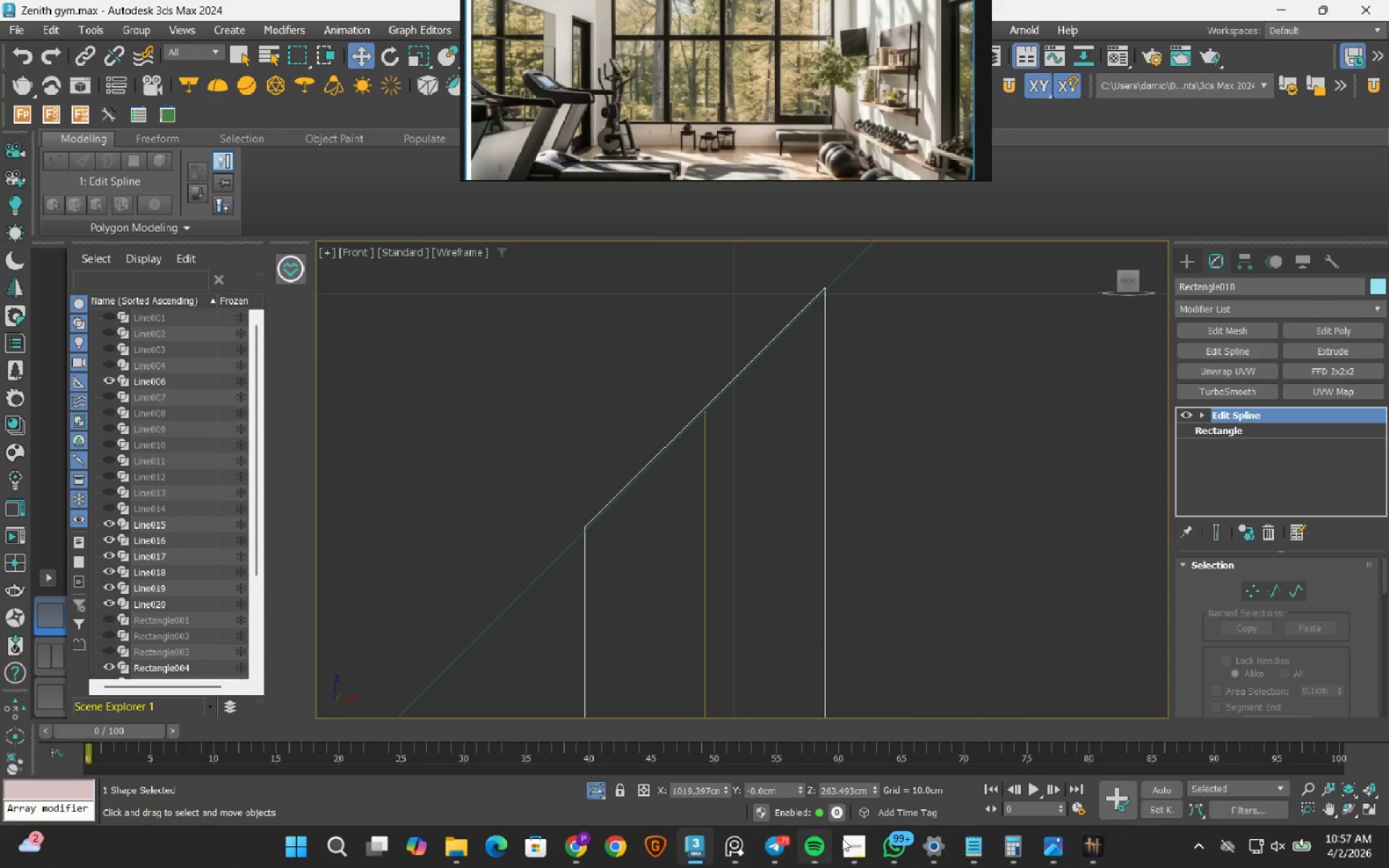 
scroll: coordinate [842, 522], scroll_direction: down, amount: 12.0
 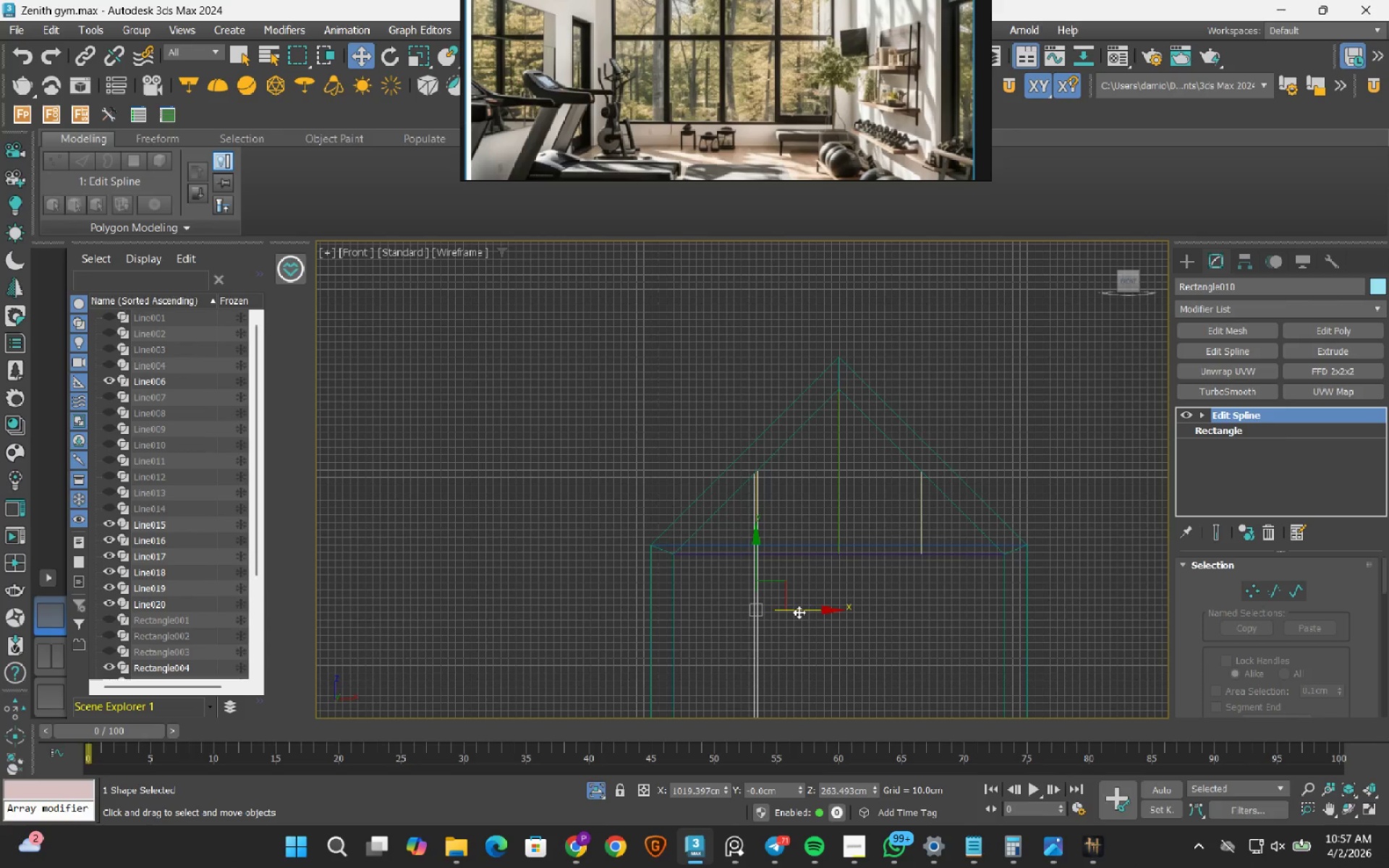 
hold_key(key=ShiftLeft, duration=1.47)
left_click_drag(start_coordinate=[799, 612], to_coordinate=[878, 614])
 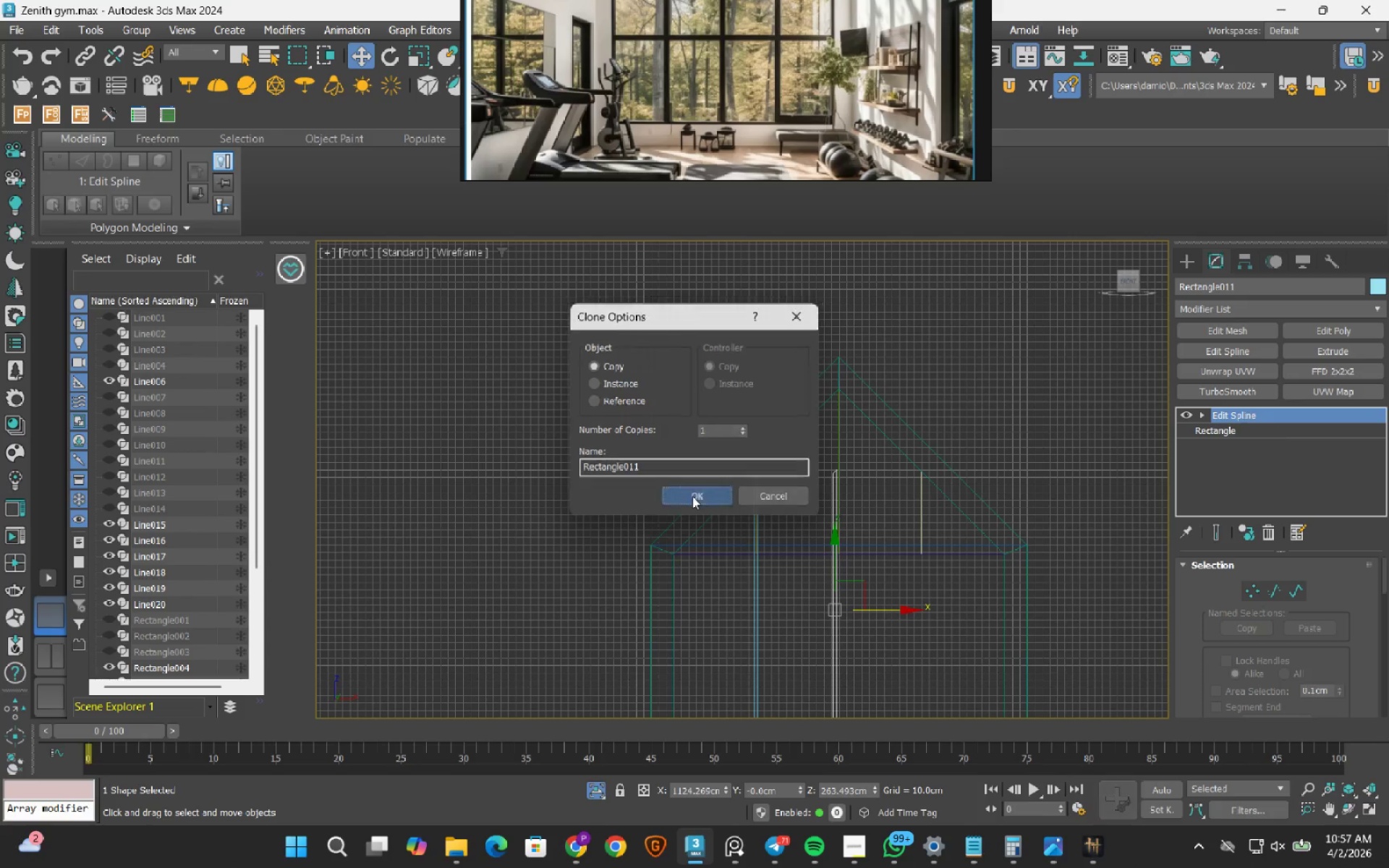 
key(S)
 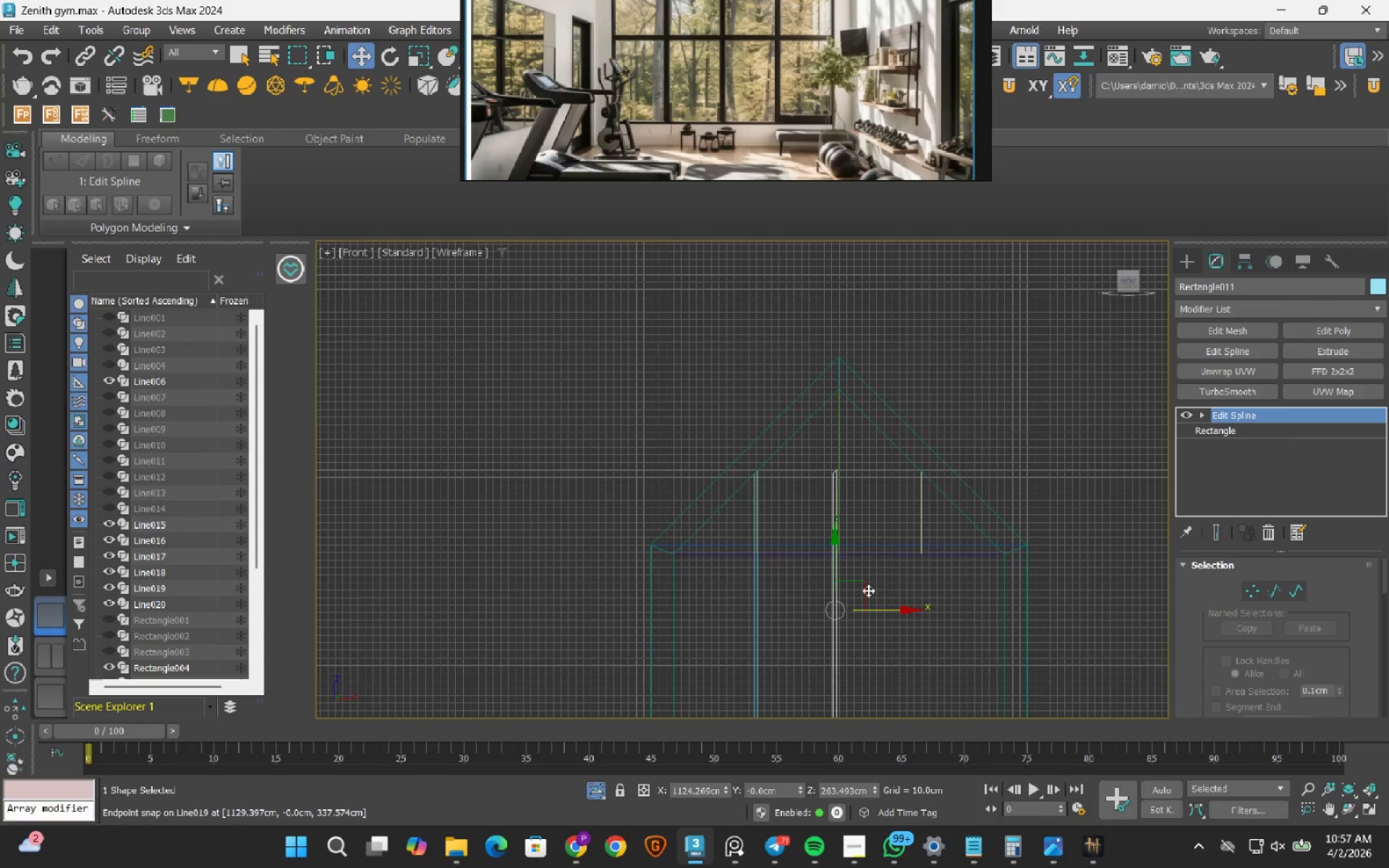 
scroll: coordinate [862, 593], scroll_direction: up, amount: 2.0
 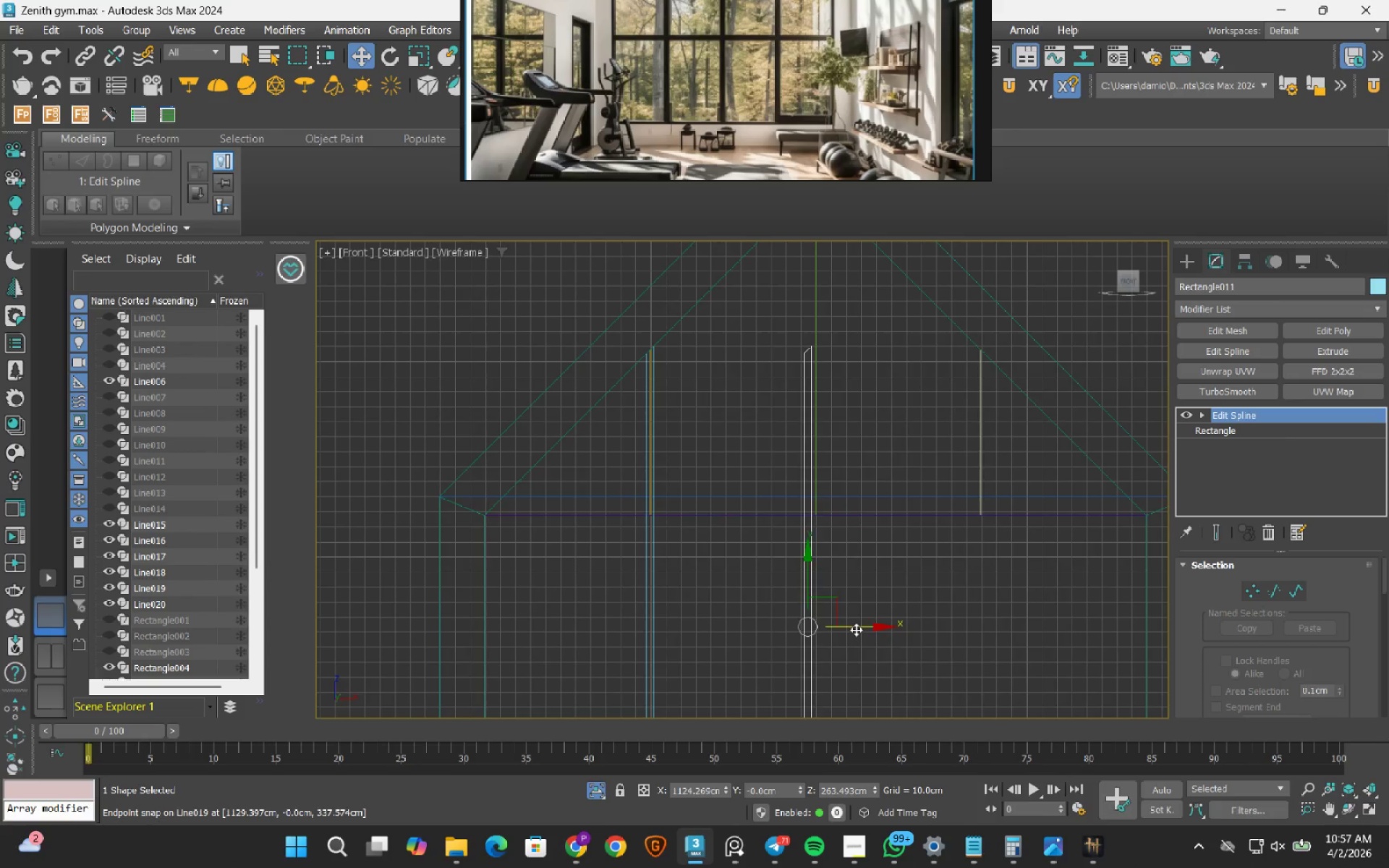 
left_click_drag(start_coordinate=[856, 629], to_coordinate=[821, 300])
 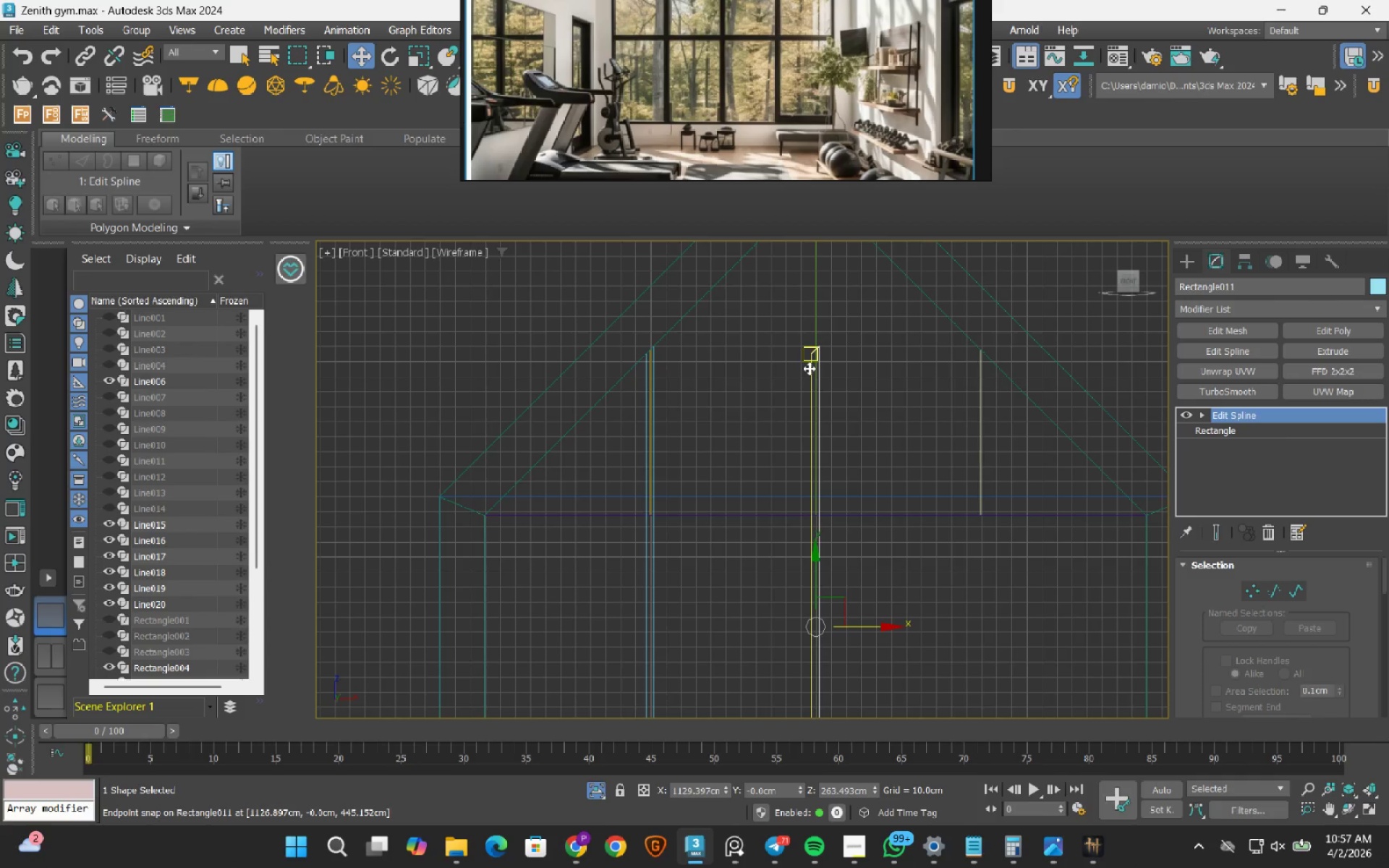 
key(S)
 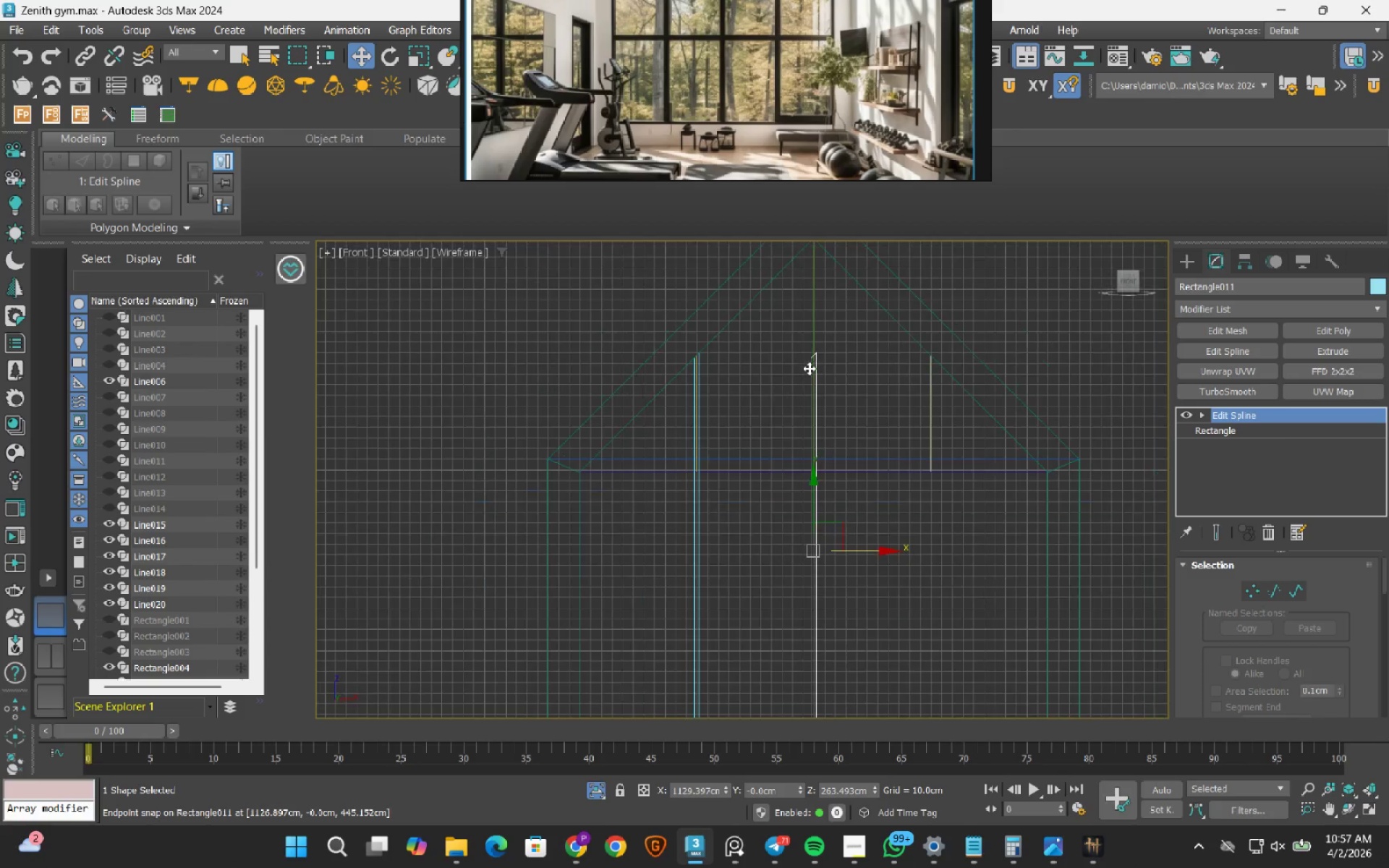 
scroll: coordinate [809, 368], scroll_direction: down, amount: 1.0
 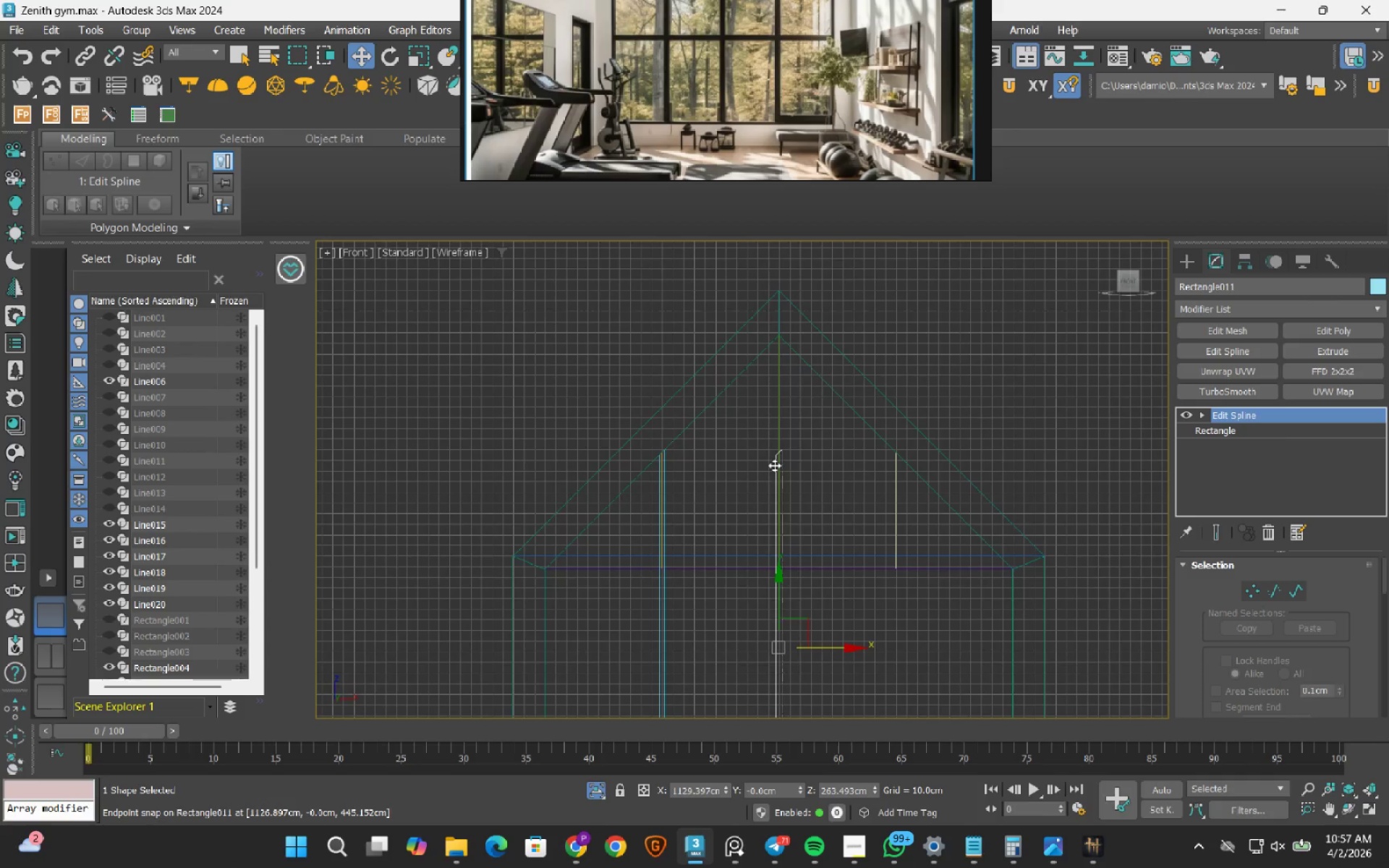 
key(1)
 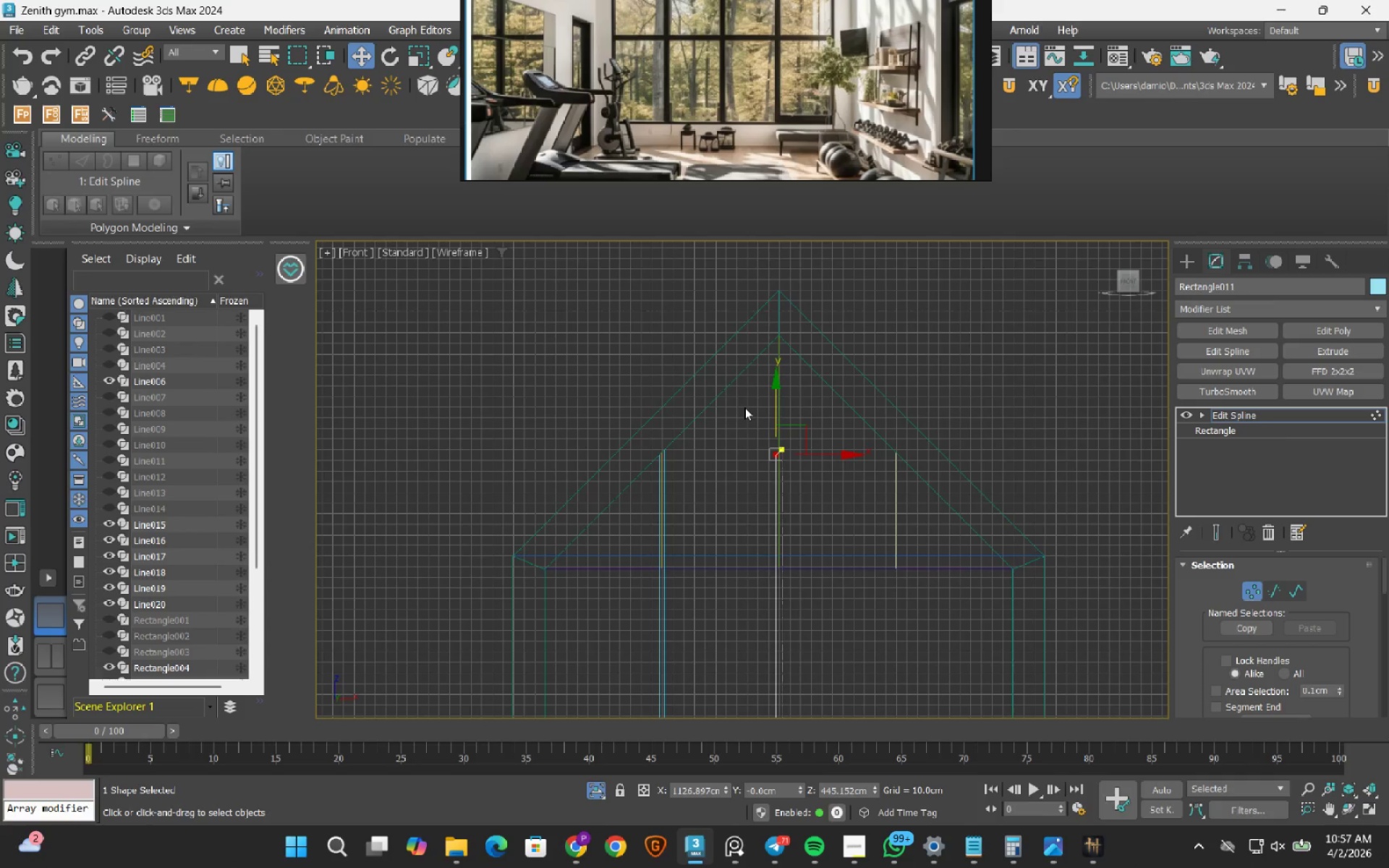 
left_click_drag(start_coordinate=[744, 407], to_coordinate=[826, 493])
 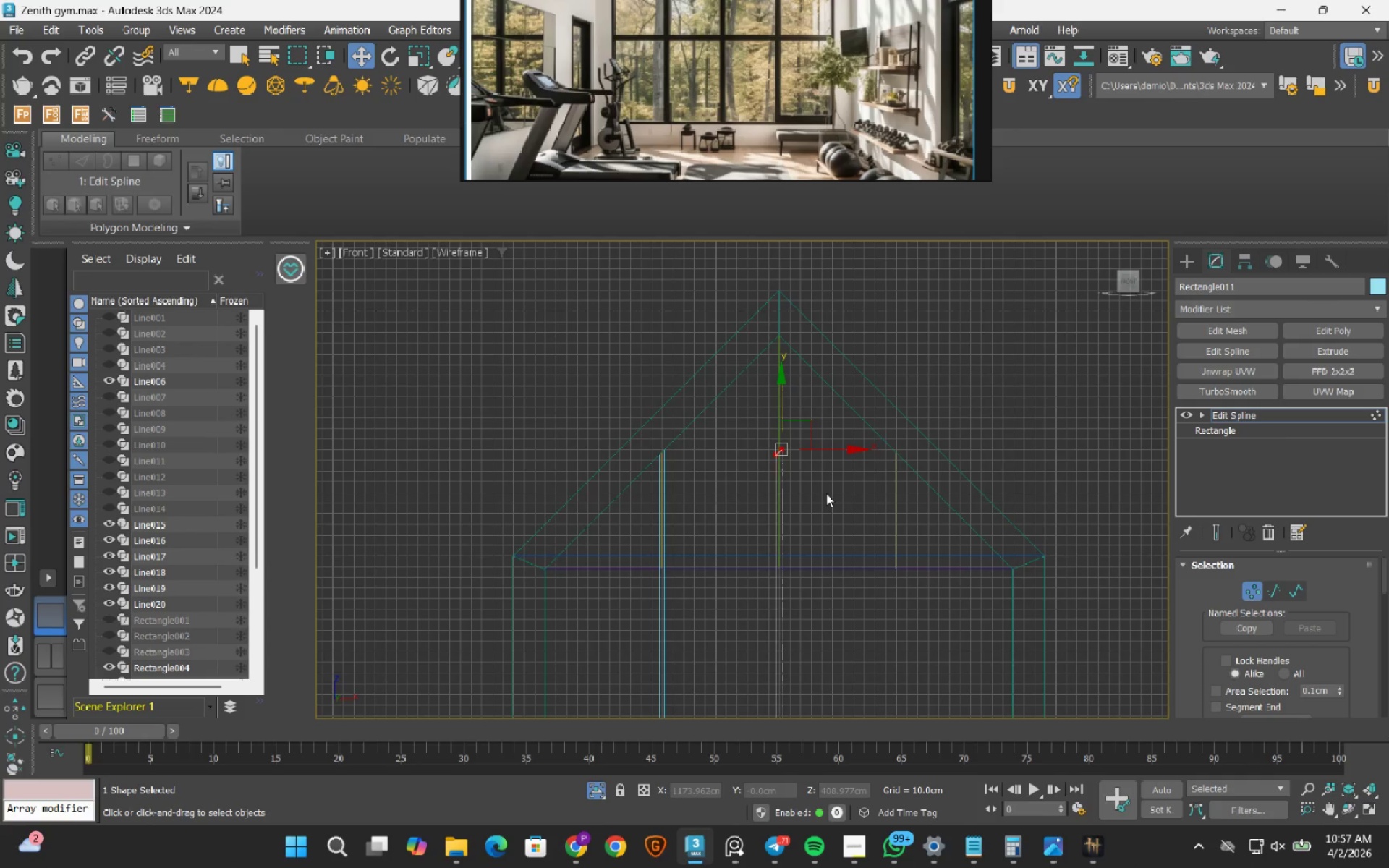 
scroll: coordinate [769, 483], scroll_direction: up, amount: 2.0
 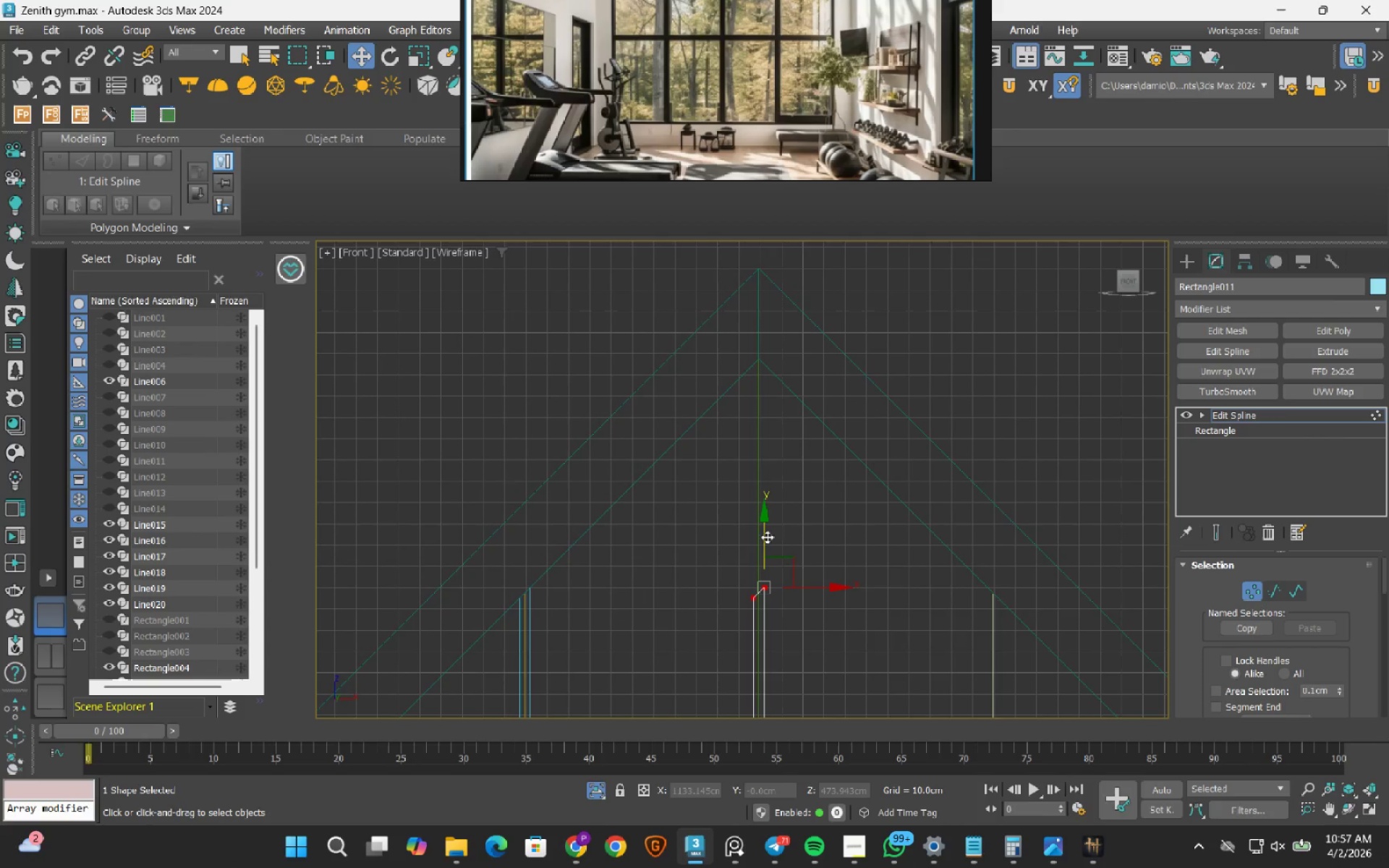 
left_click_drag(start_coordinate=[759, 537], to_coordinate=[756, 553])
 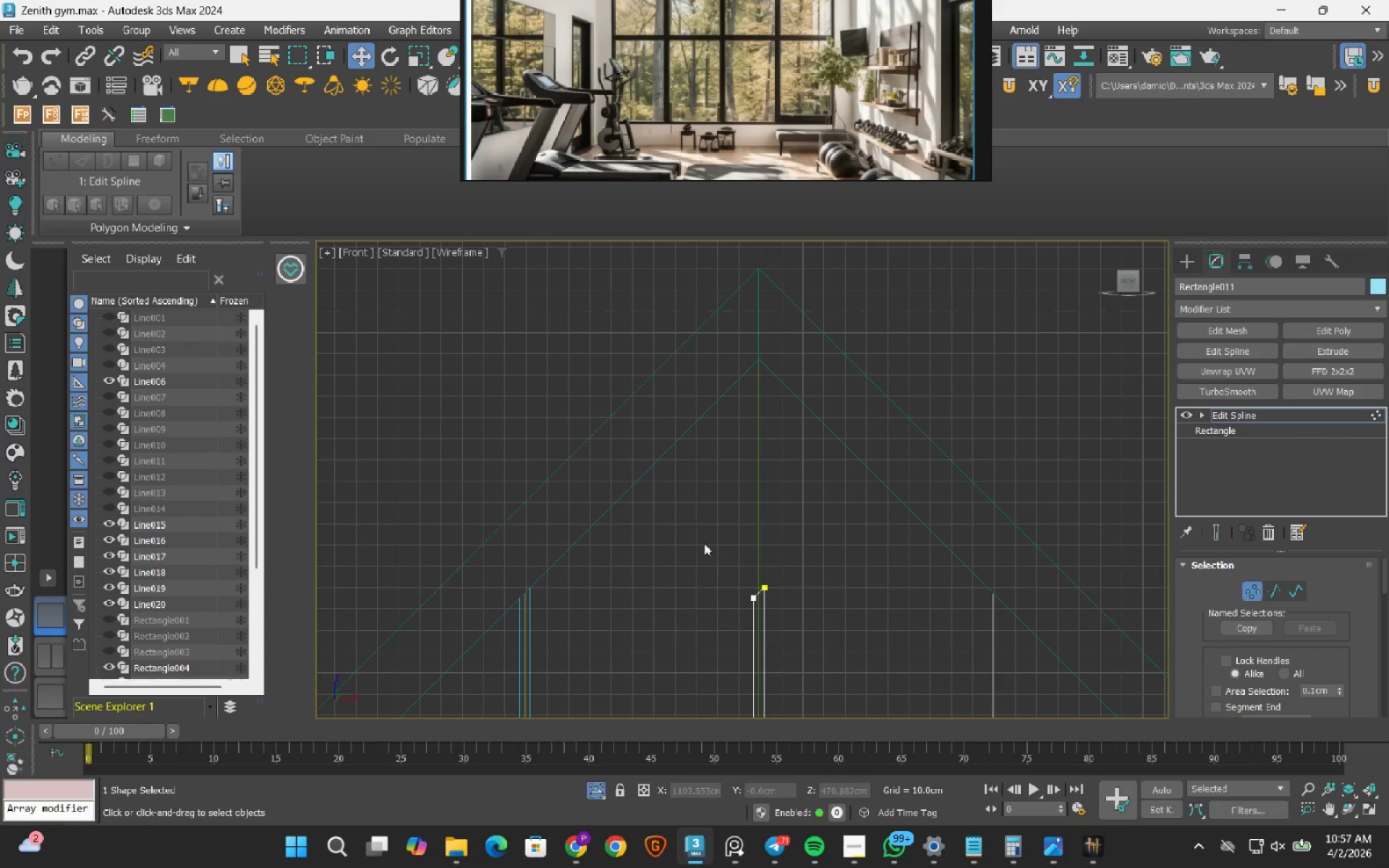 
left_click_drag(start_coordinate=[705, 544], to_coordinate=[884, 665])
 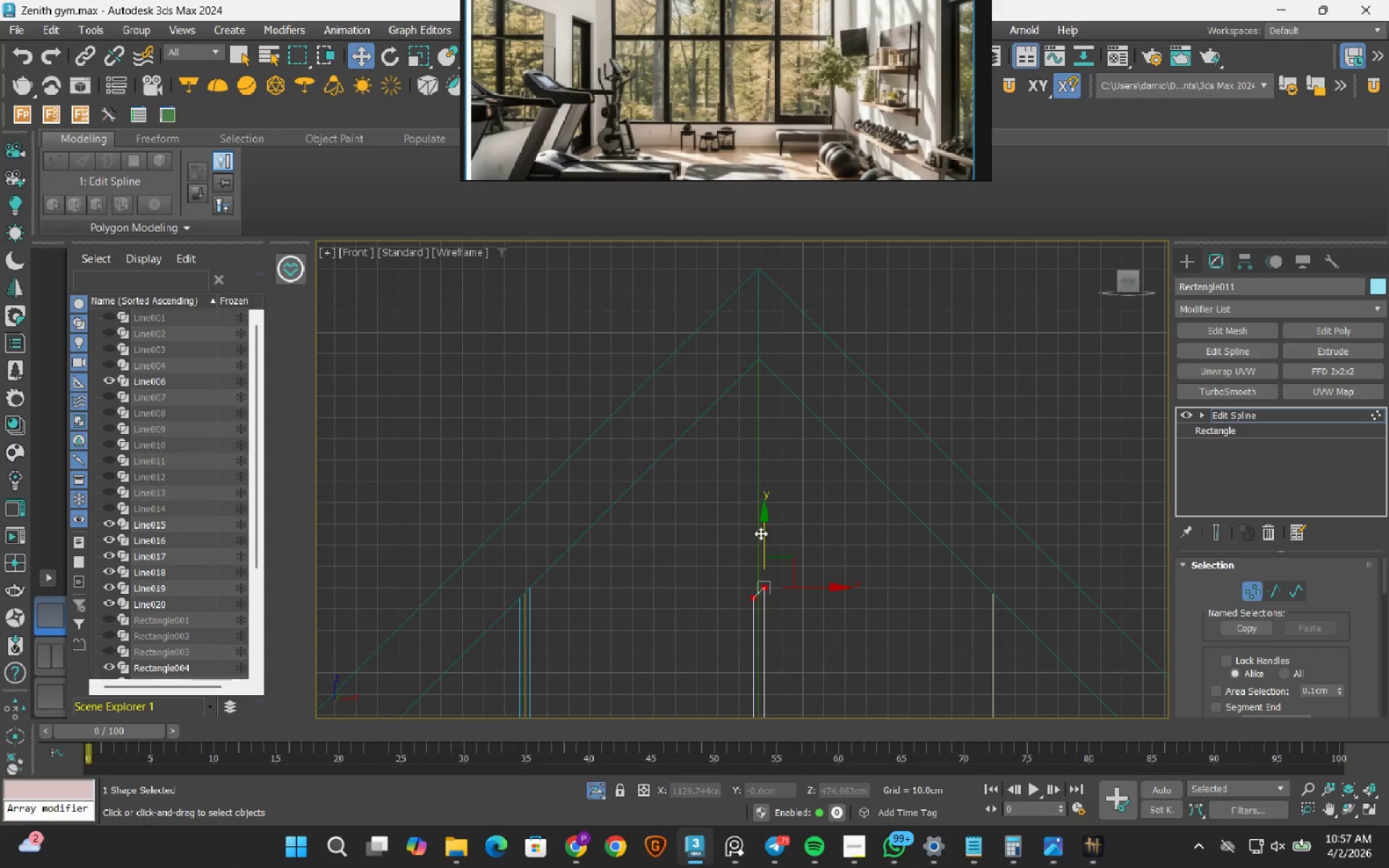 
left_click_drag(start_coordinate=[763, 528], to_coordinate=[761, 279])
 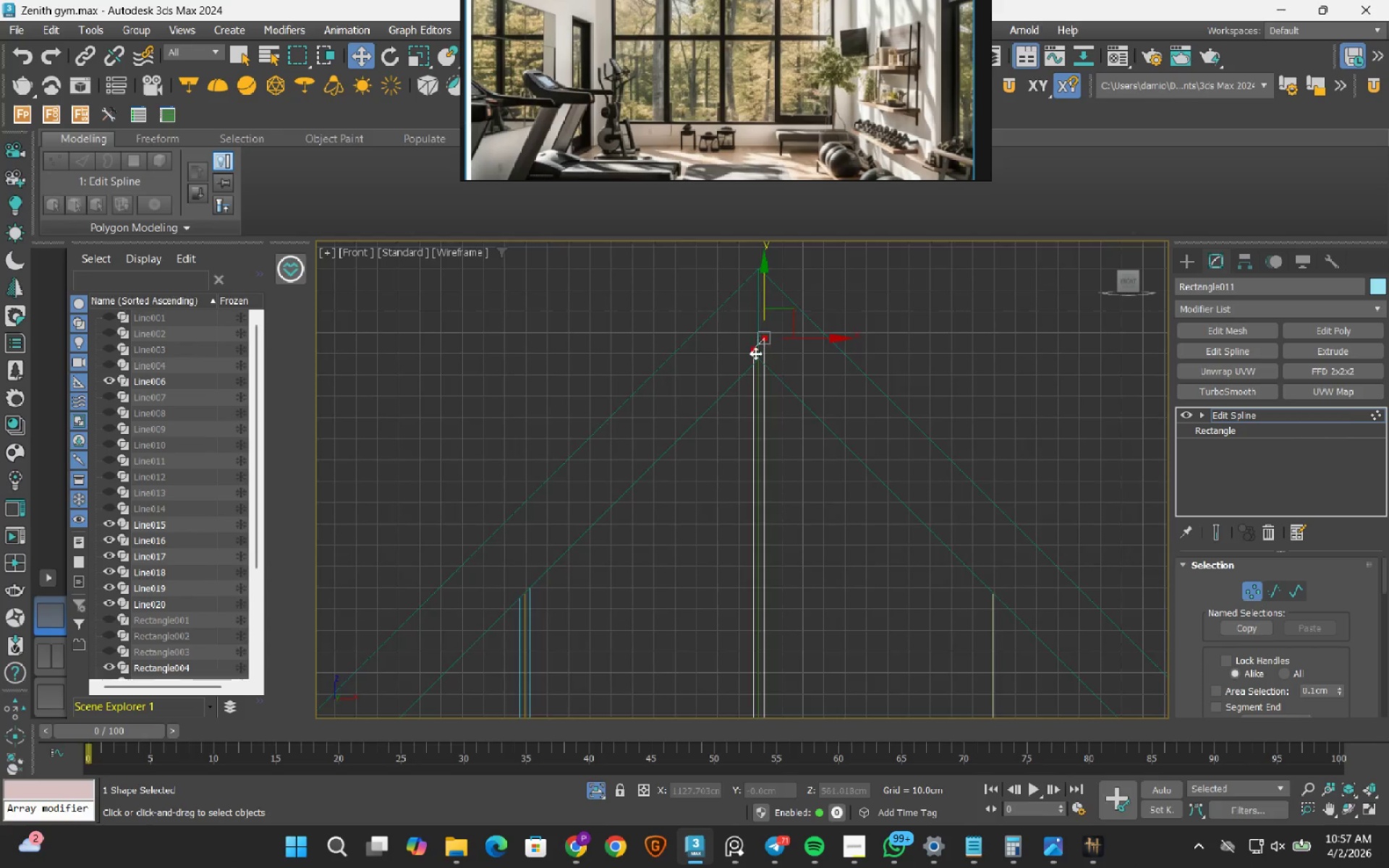 
scroll: coordinate [747, 464], scroll_direction: up, amount: 5.0
 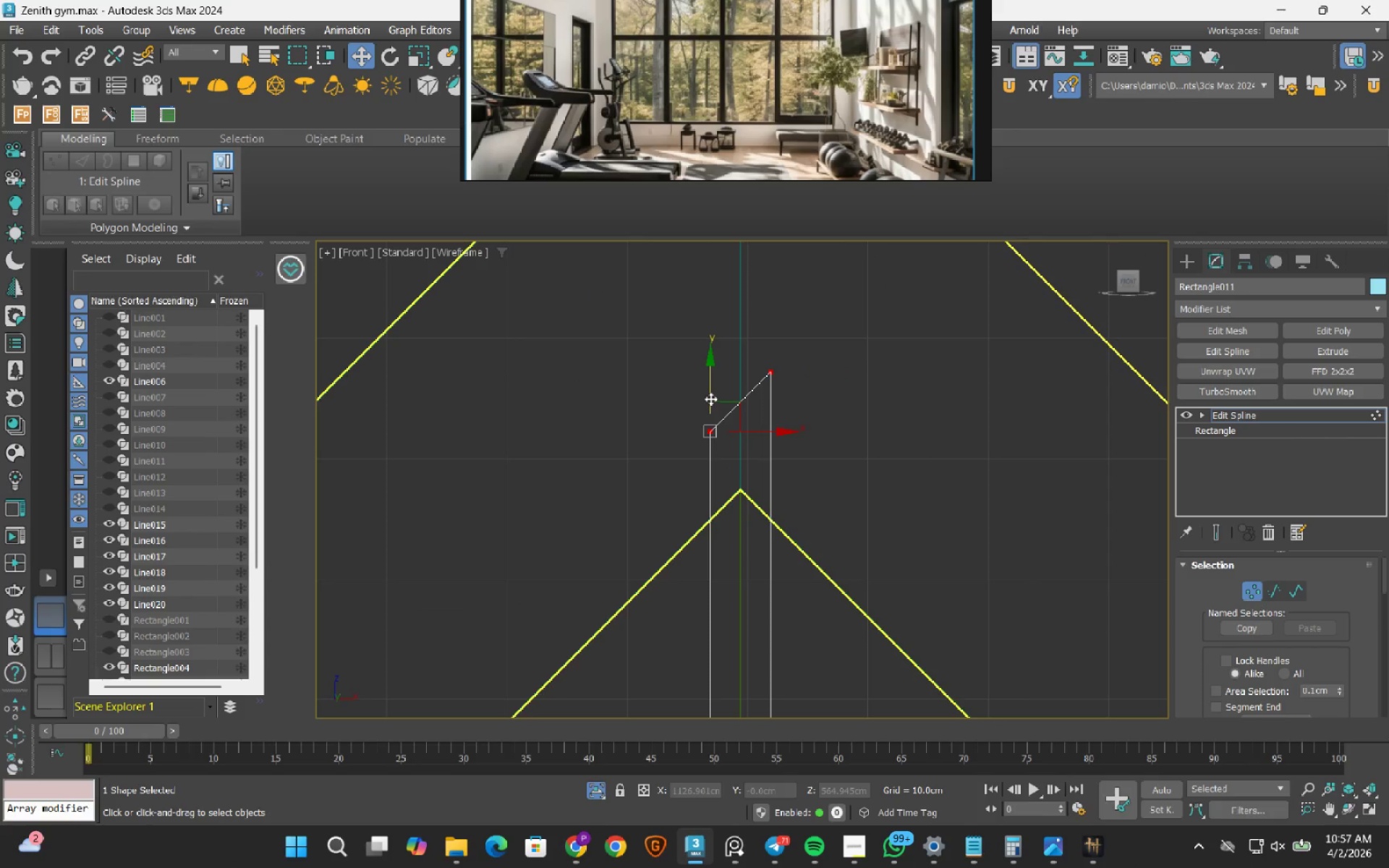 
left_click_drag(start_coordinate=[710, 396], to_coordinate=[742, 480])
 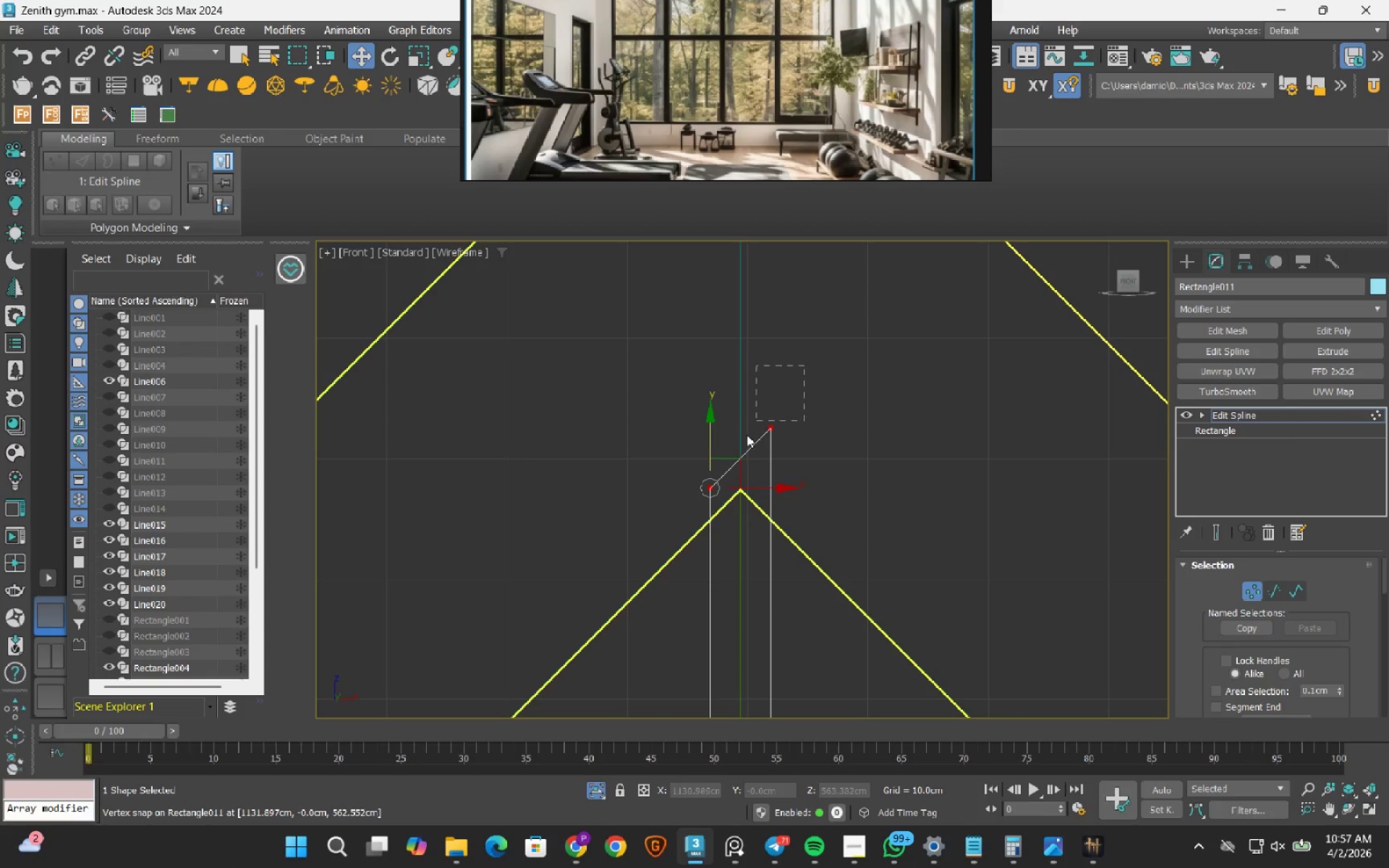 
key(S)
 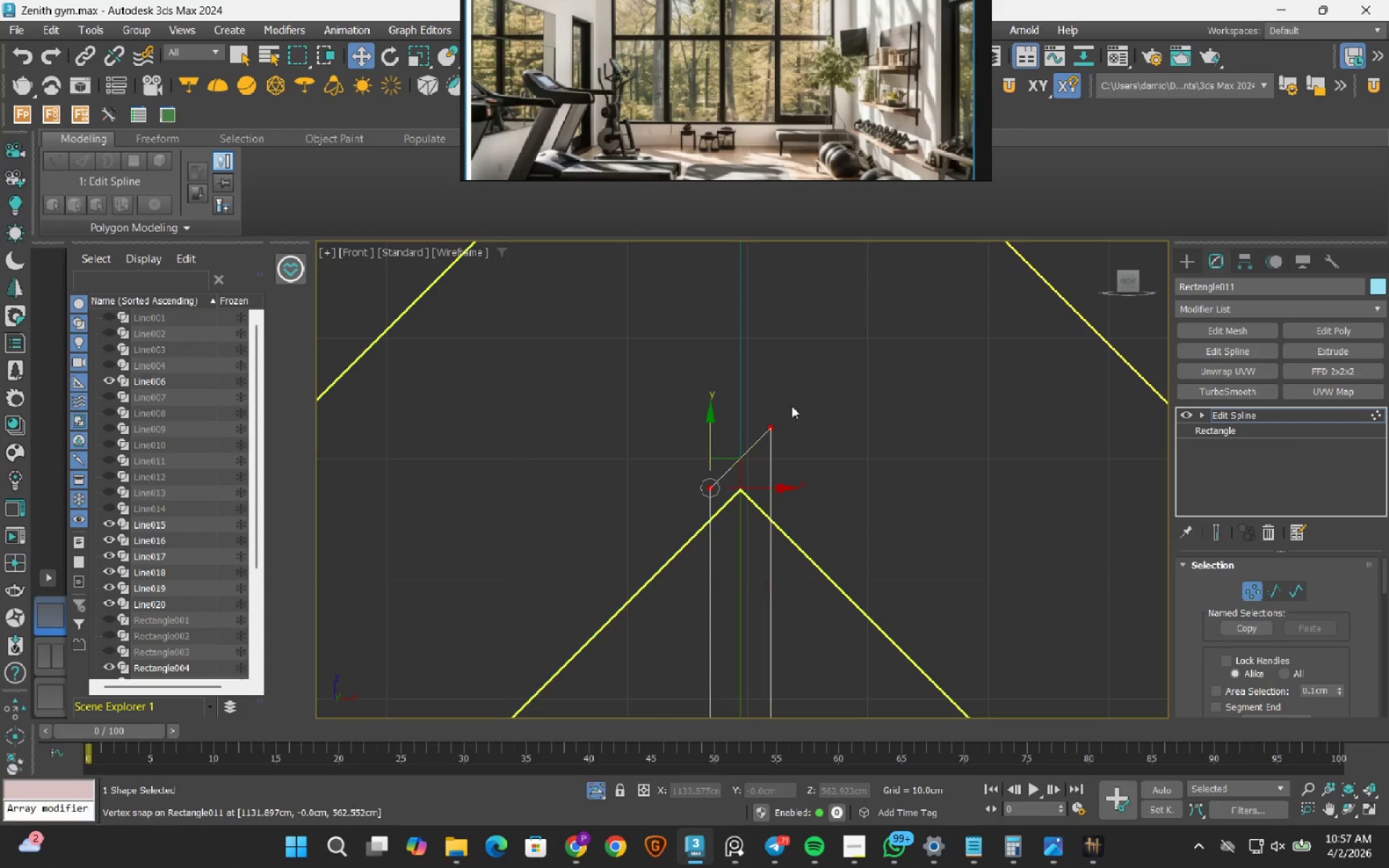 
left_click_drag(start_coordinate=[805, 367], to_coordinate=[742, 442])
 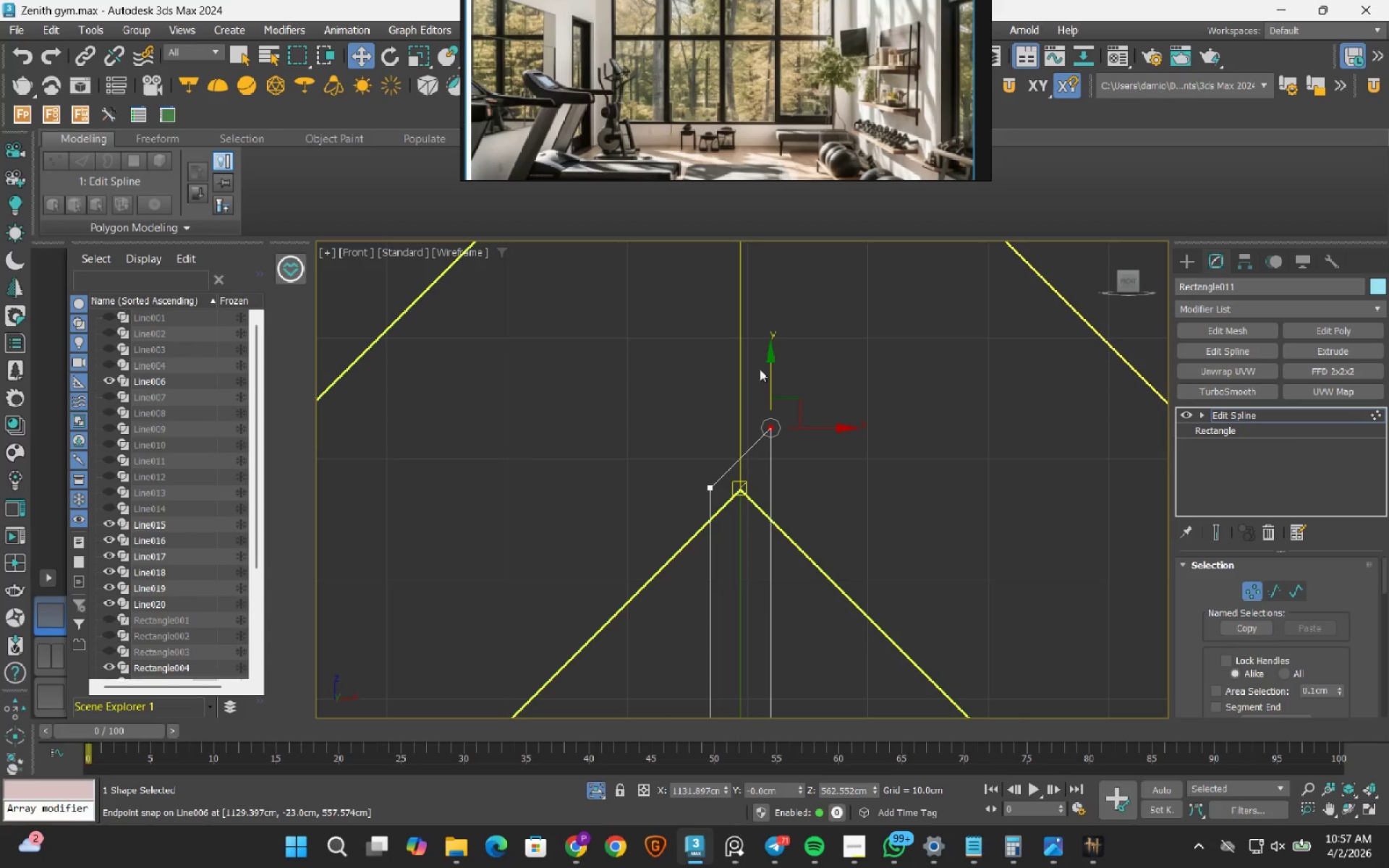 
left_click_drag(start_coordinate=[771, 359], to_coordinate=[736, 485])
 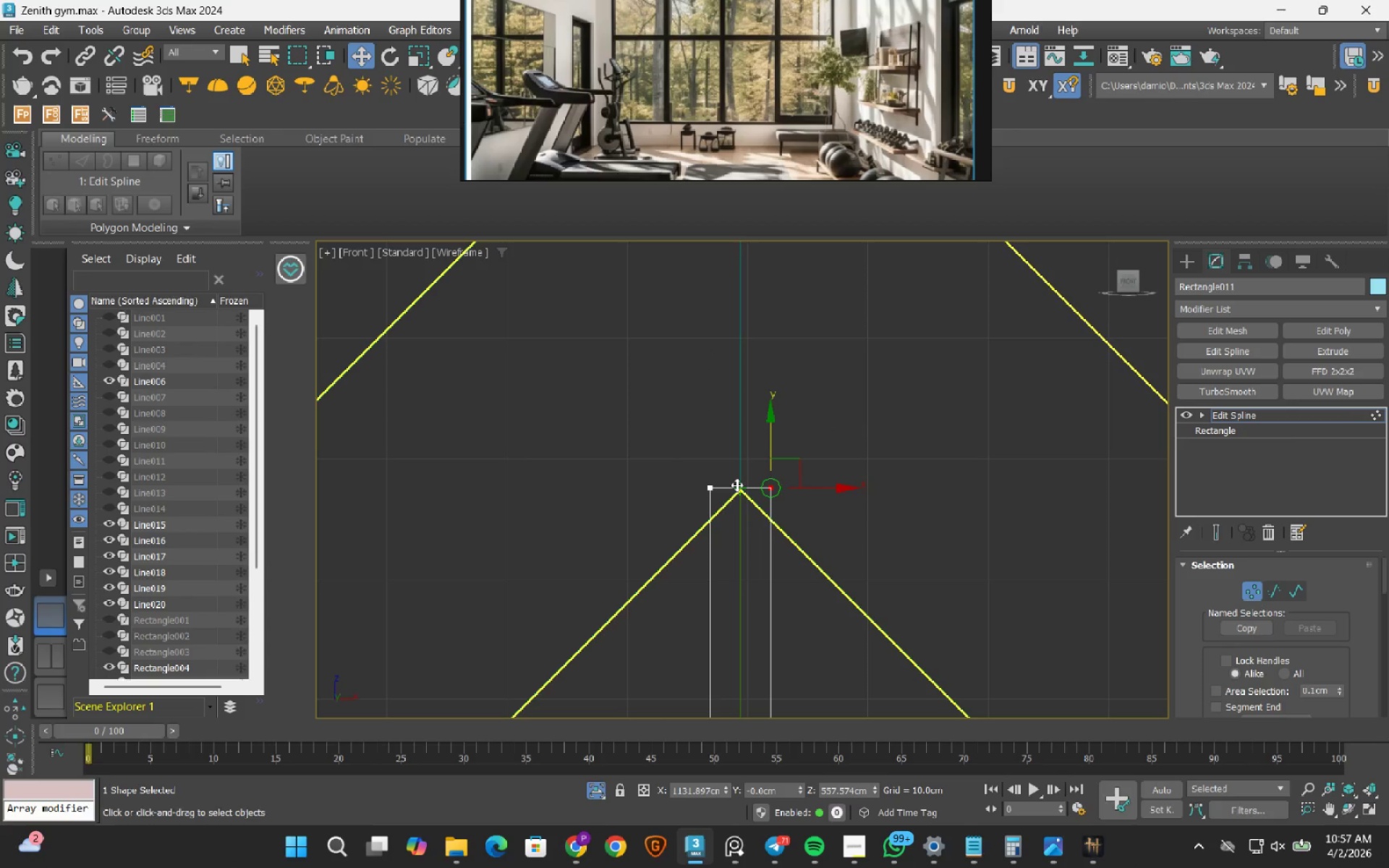 
scroll: coordinate [736, 409], scroll_direction: down, amount: 2.0
 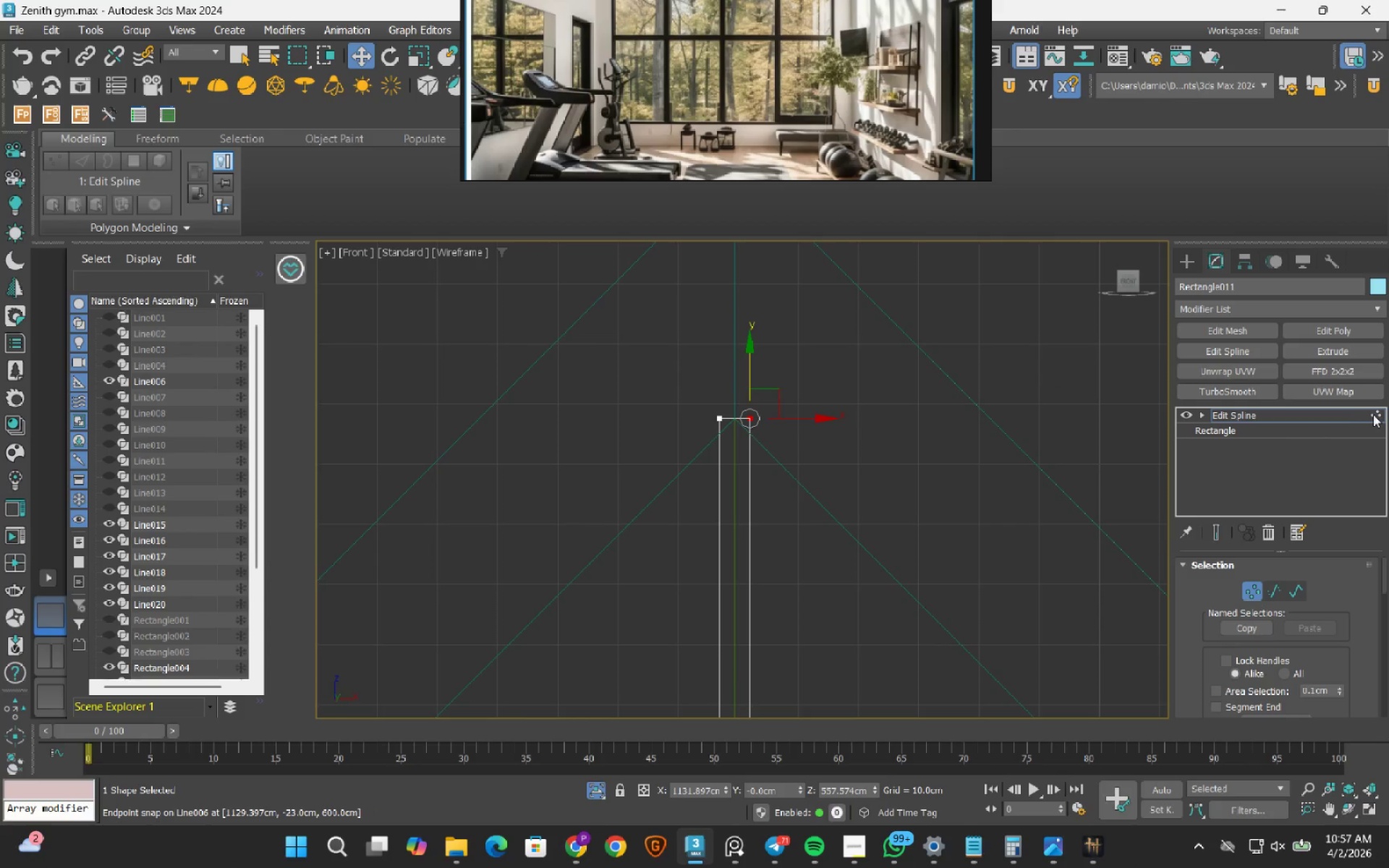 
left_click([1373, 414])
 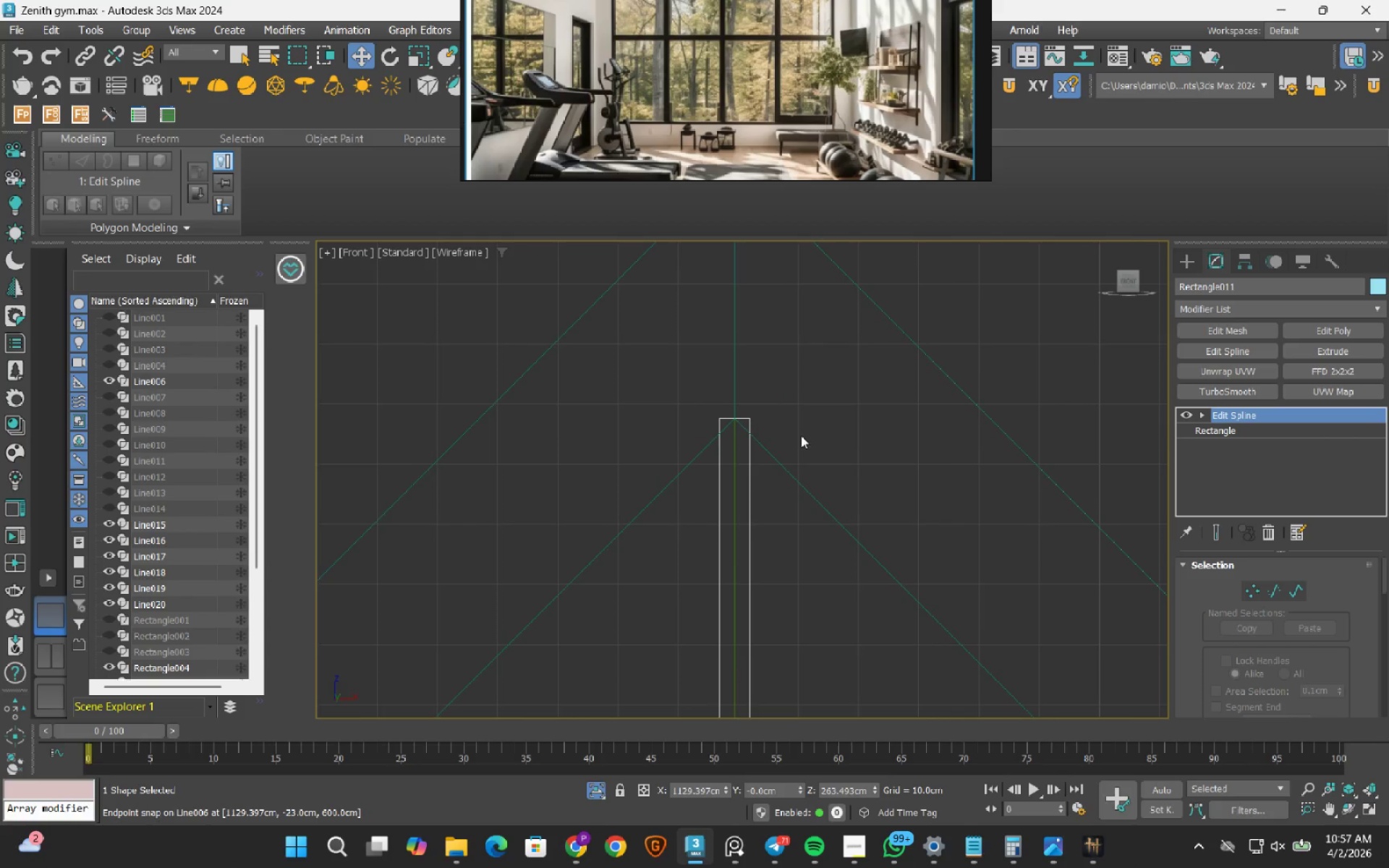 
scroll: coordinate [801, 435], scroll_direction: down, amount: 6.0
 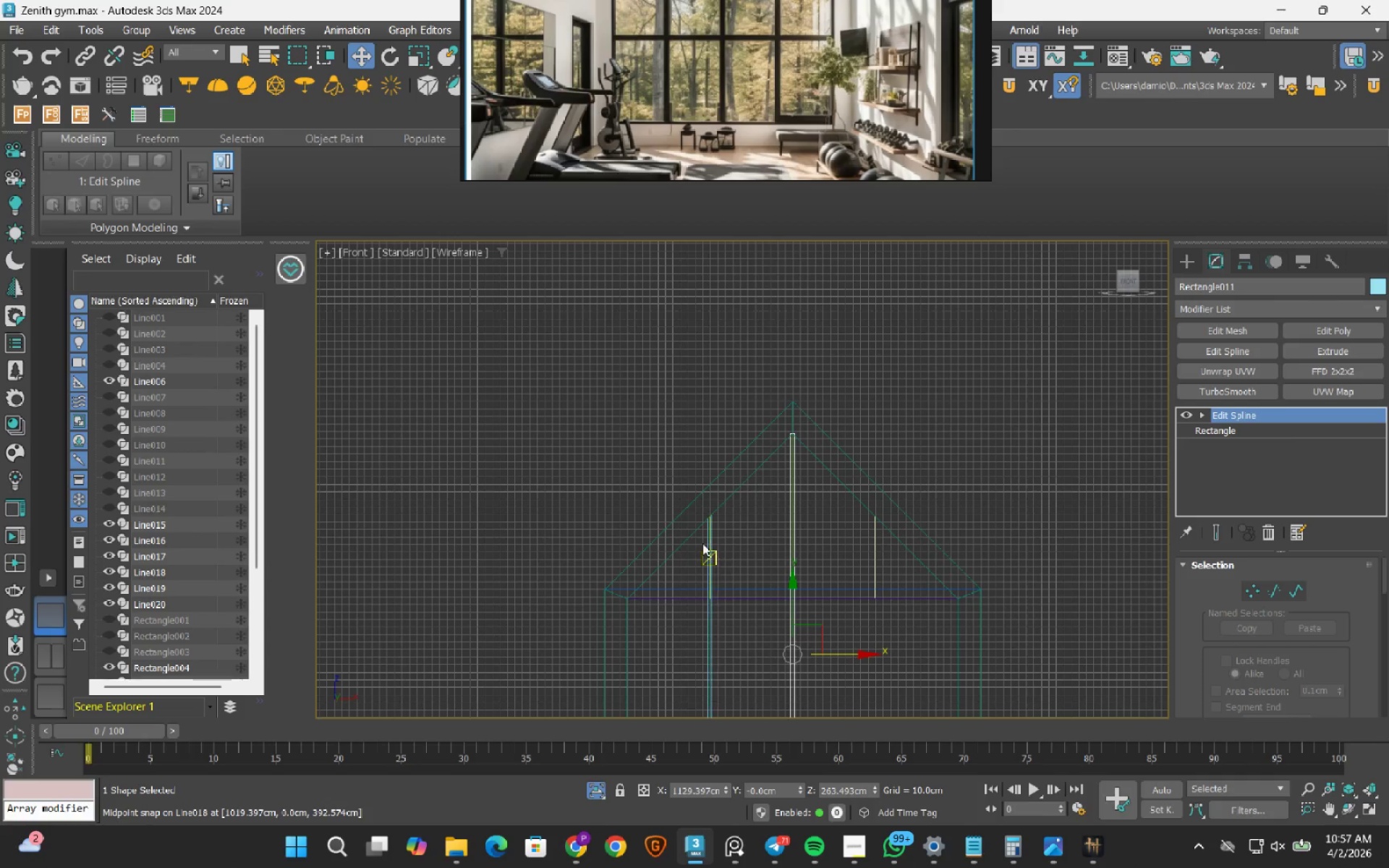 
scroll: coordinate [736, 505], scroll_direction: up, amount: 6.0
 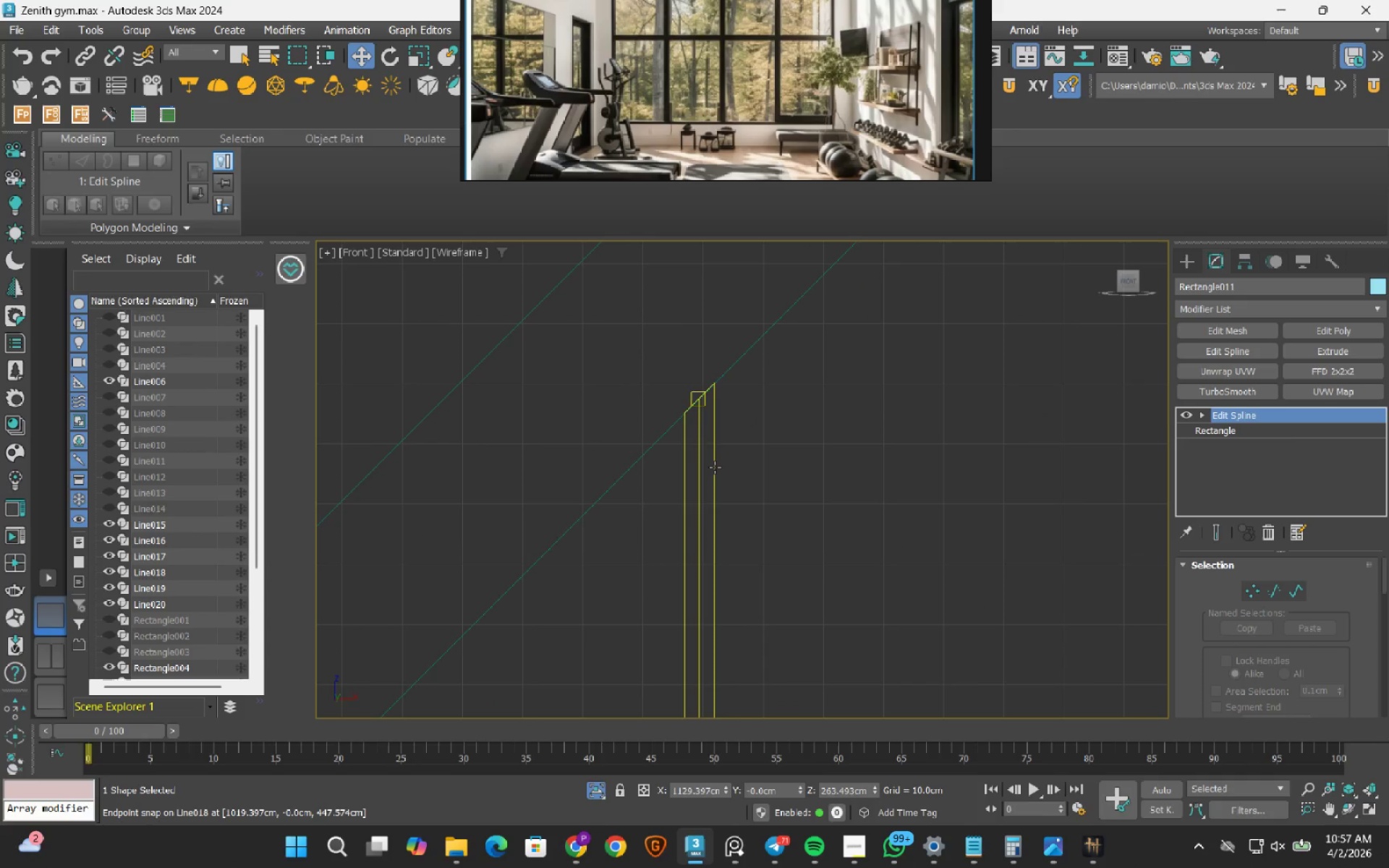 
left_click([715, 467])
 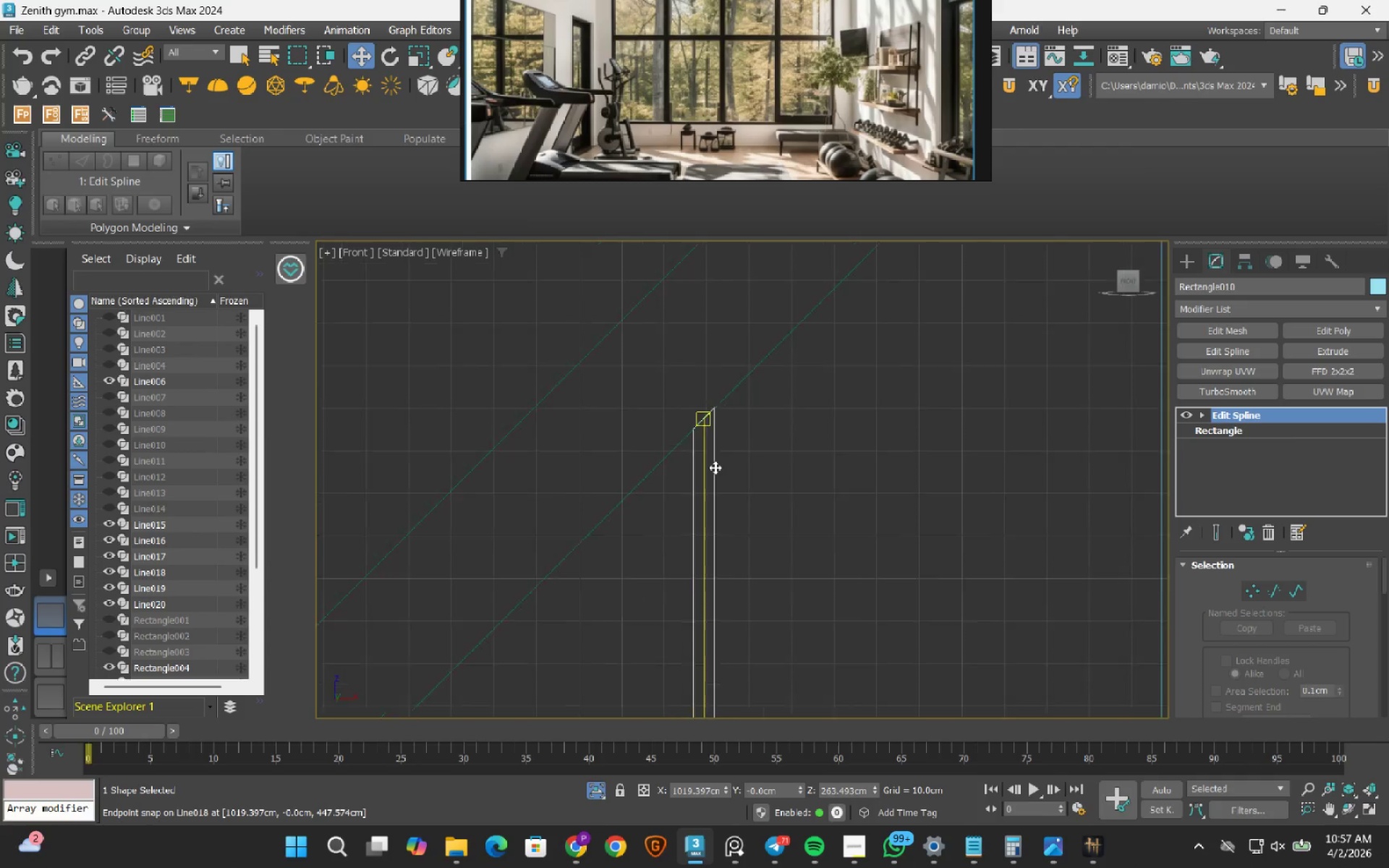 
scroll: coordinate [715, 467], scroll_direction: down, amount: 7.0
 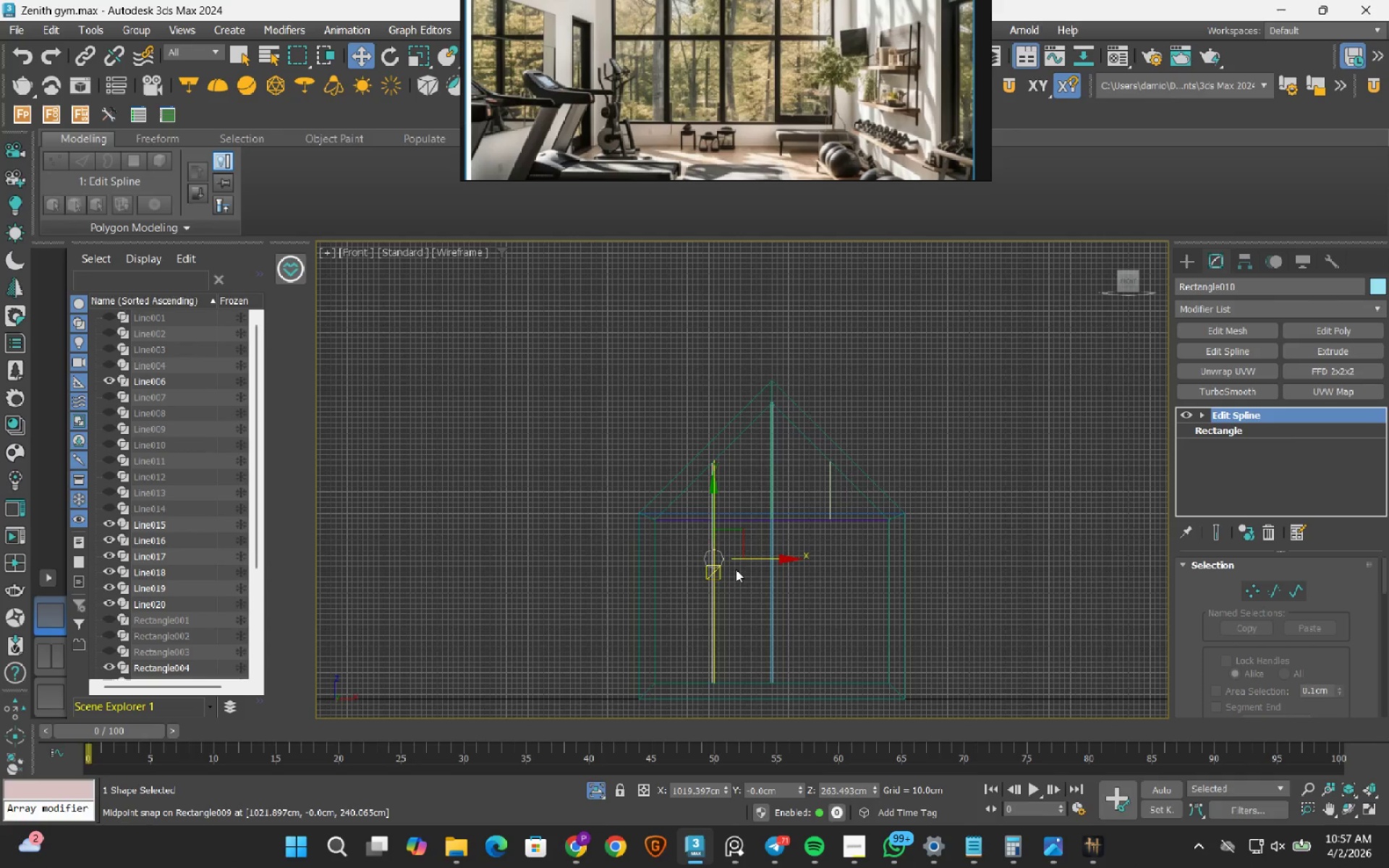 
scroll: coordinate [736, 569], scroll_direction: up, amount: 1.0
 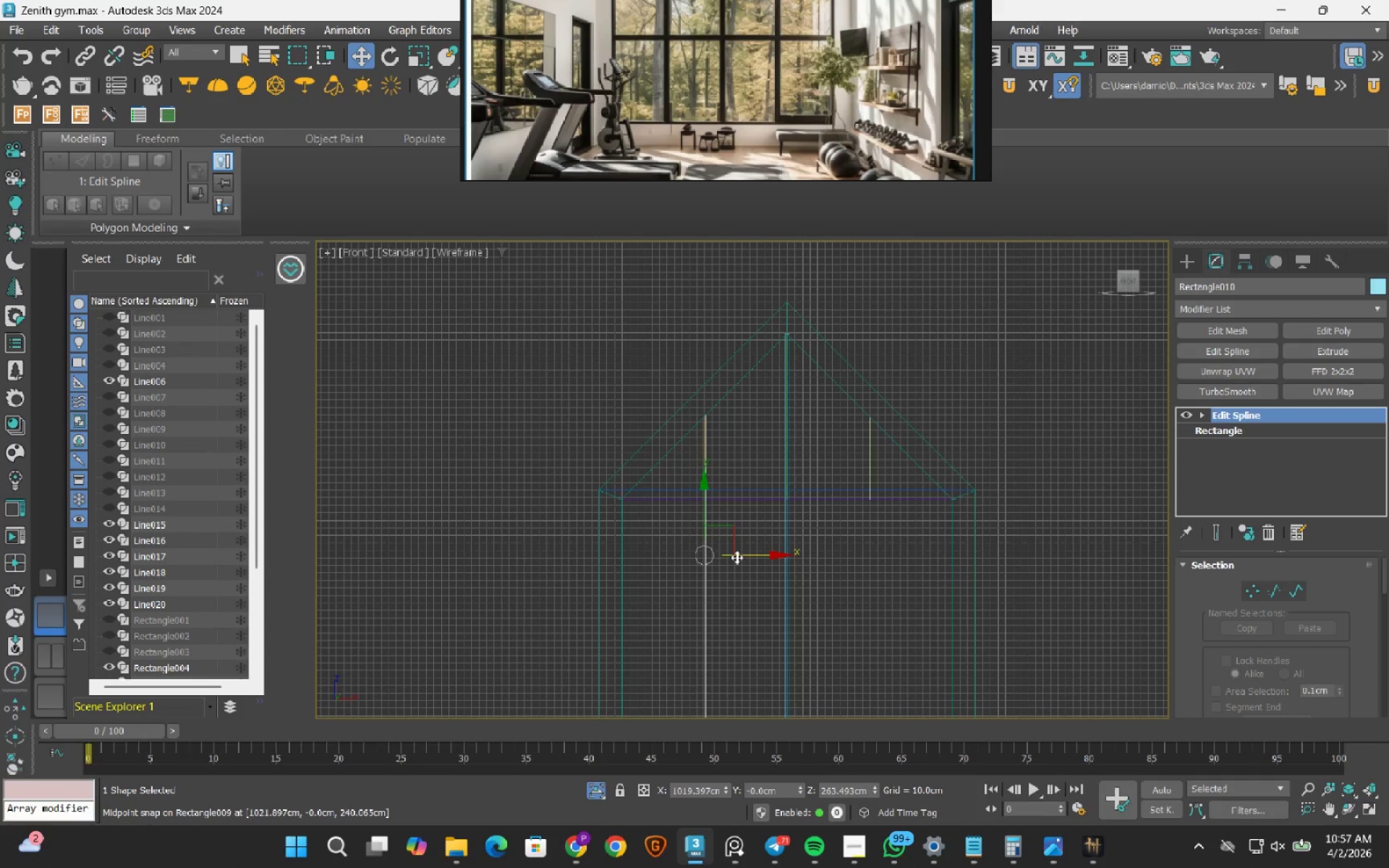 
hold_key(key=ShiftLeft, duration=1.02)
left_click_drag(start_coordinate=[736, 557], to_coordinate=[869, 463])
 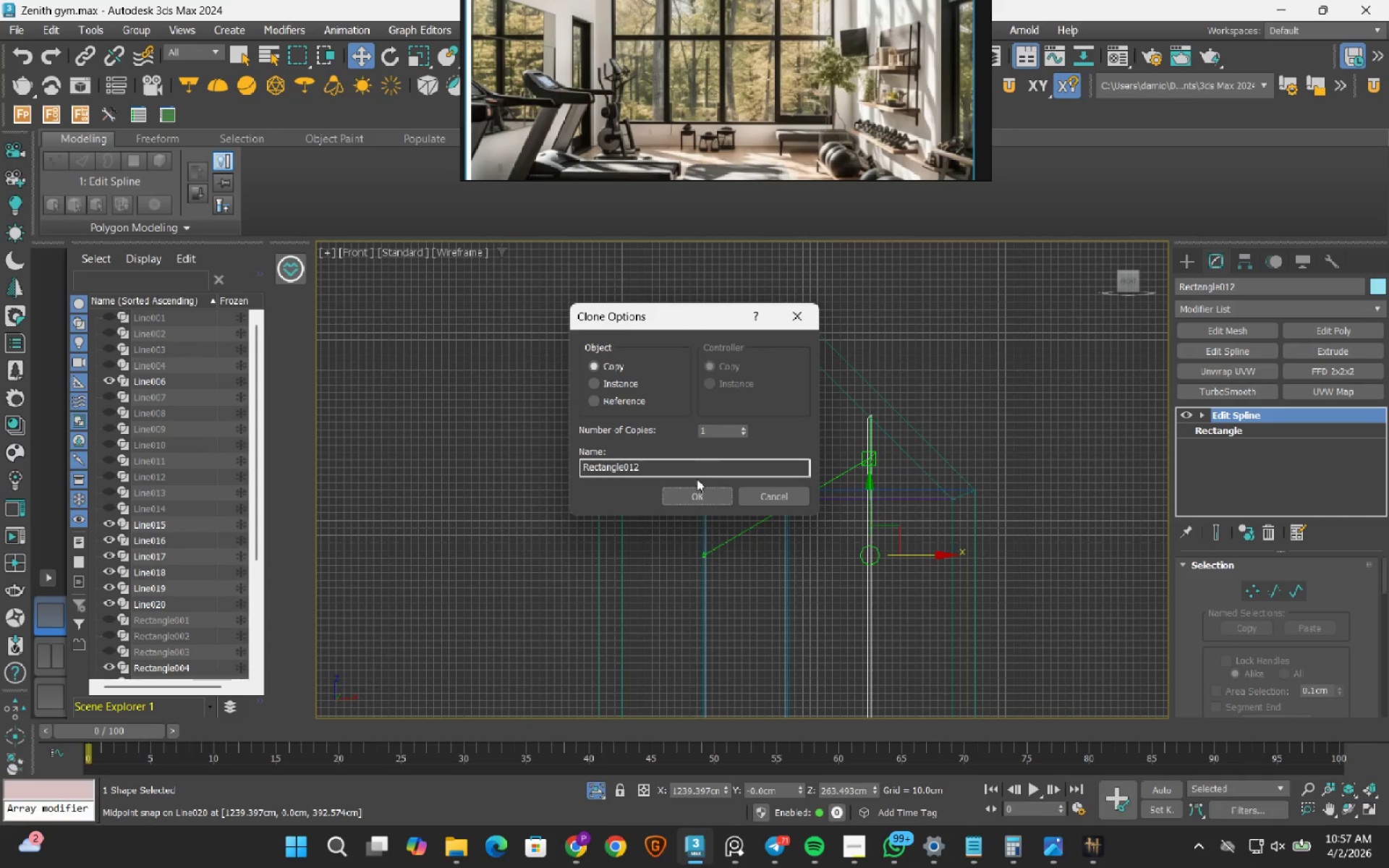 
left_click([680, 491])
 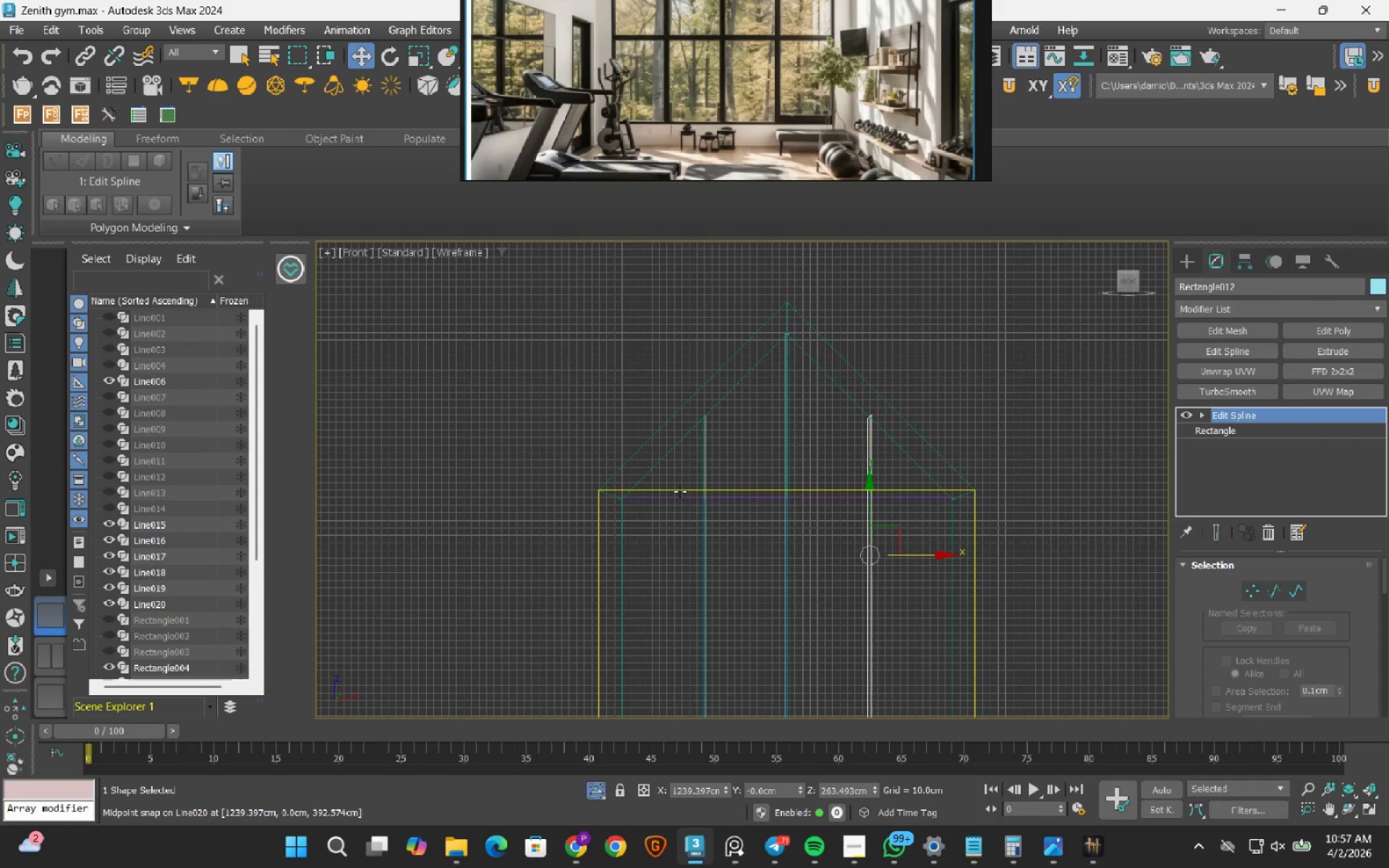 
key(G)
 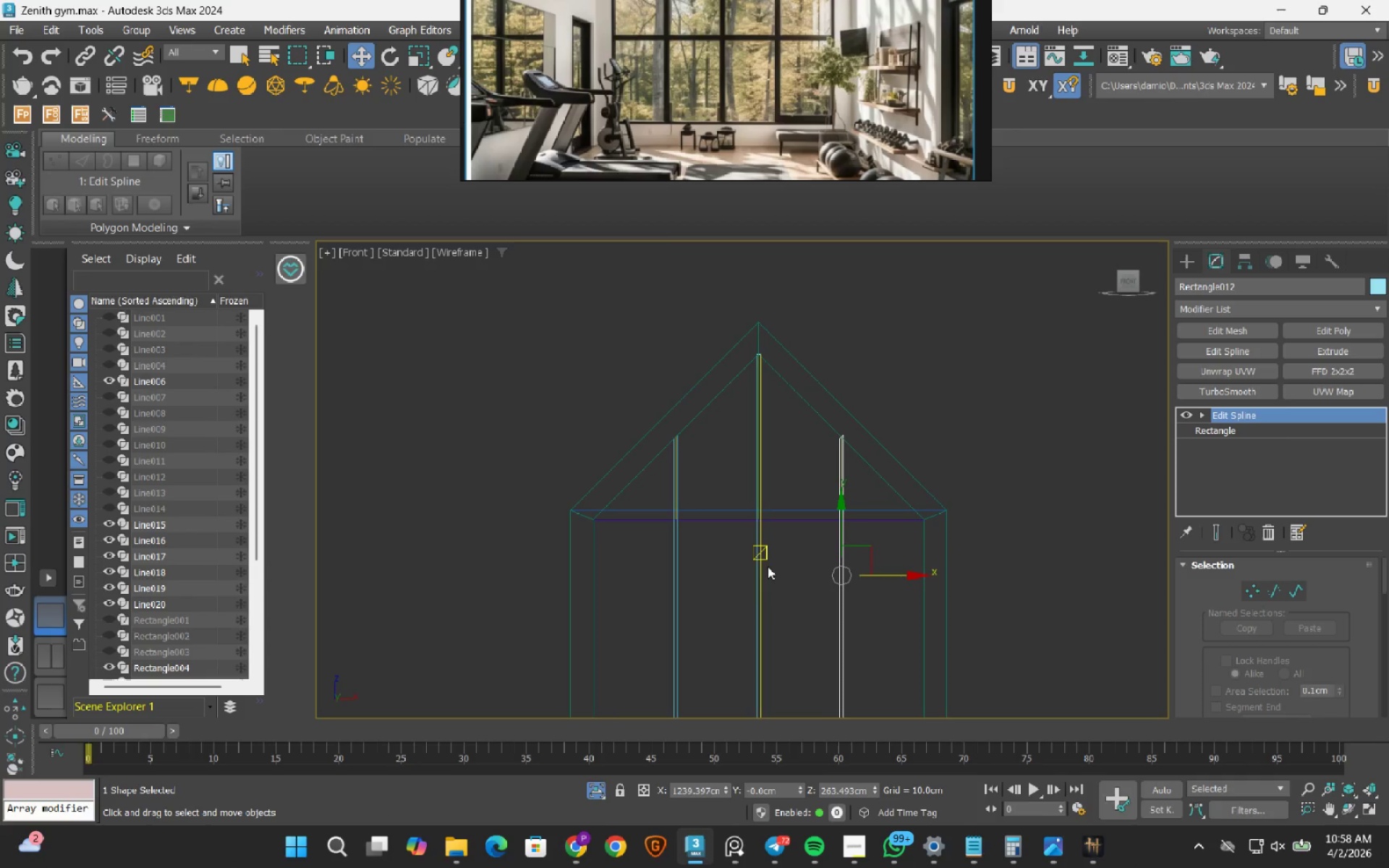 
wait(14.67)
 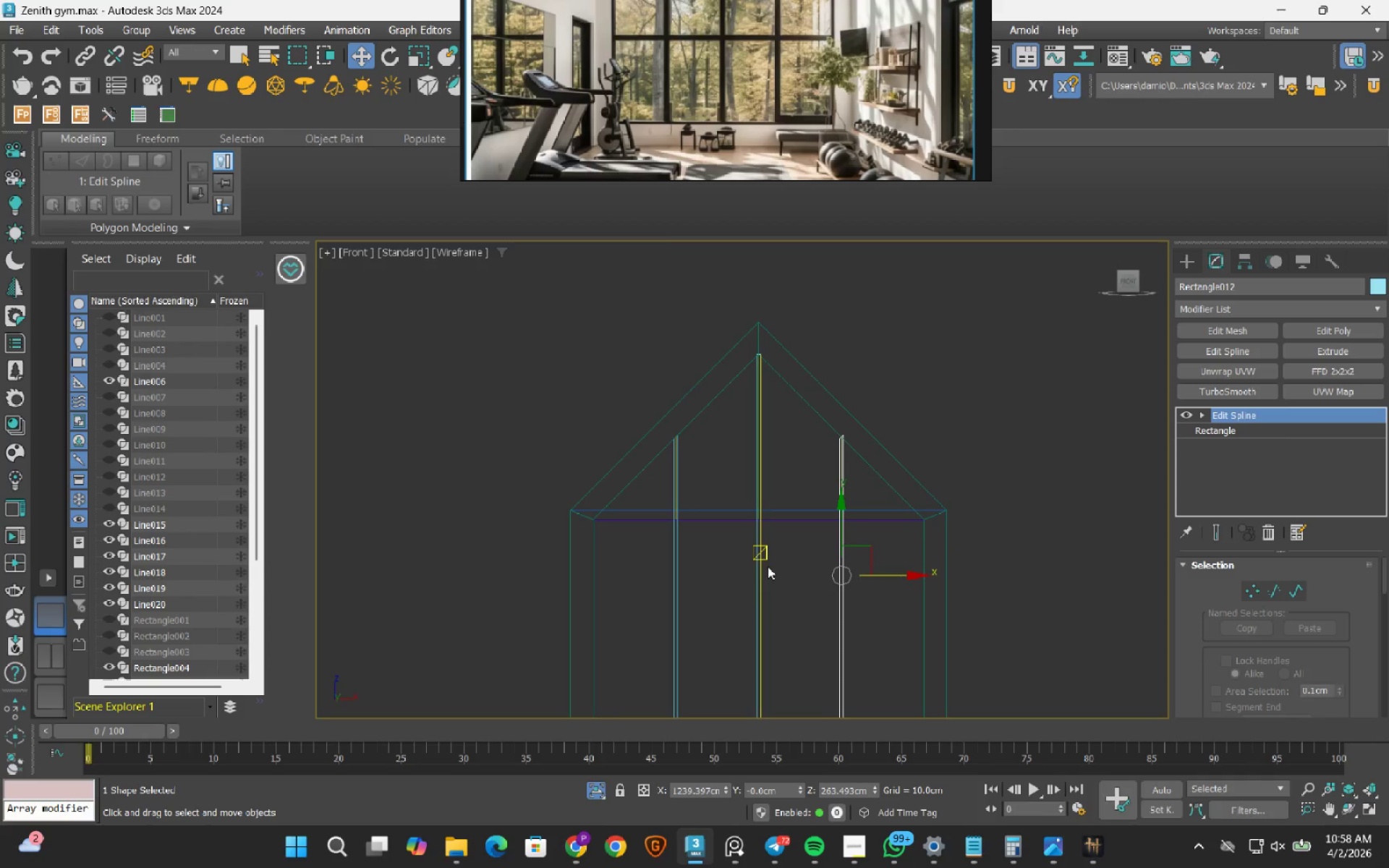 
key(1)
 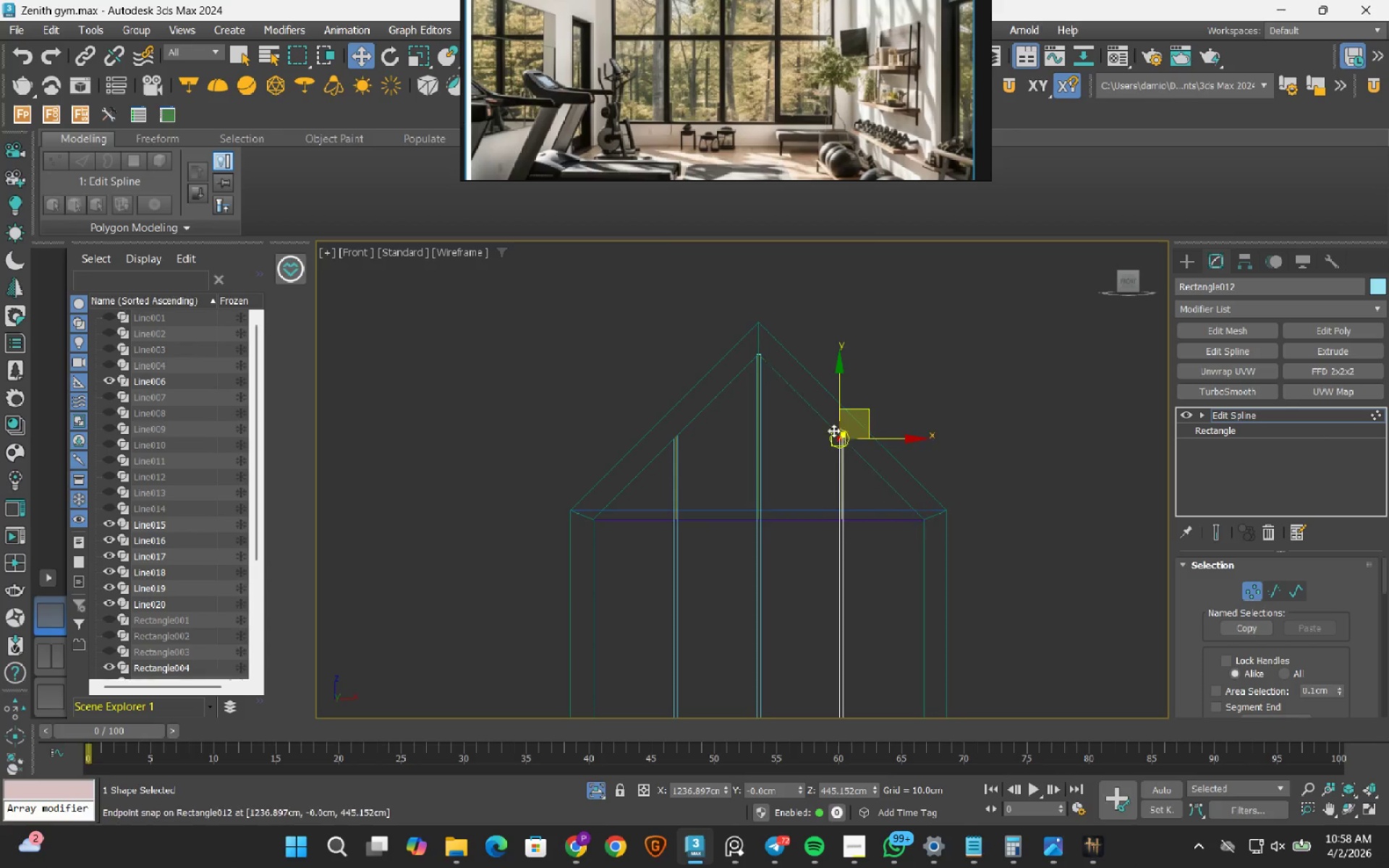 
scroll: coordinate [873, 448], scroll_direction: up, amount: 5.0
 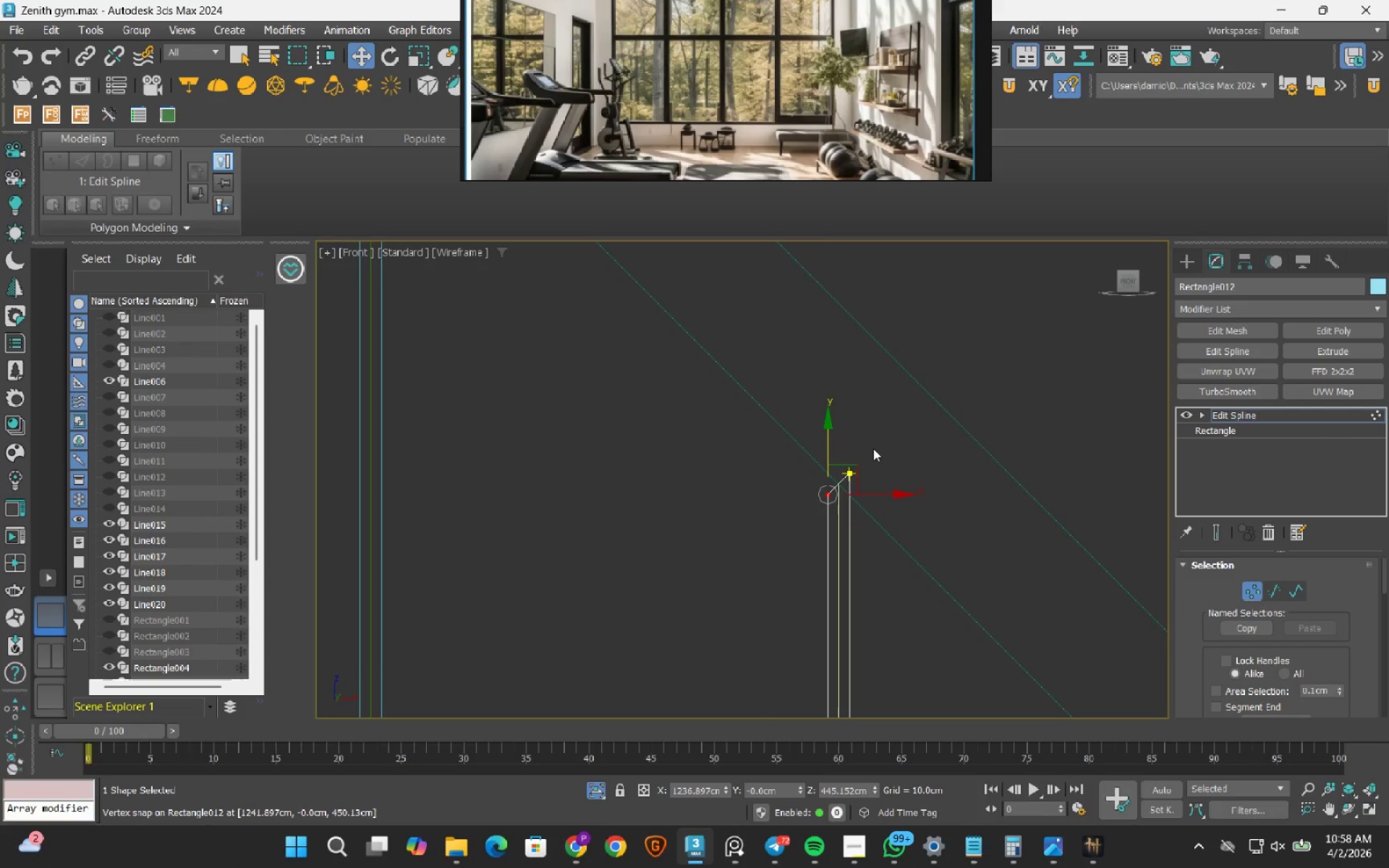 
key(S)
 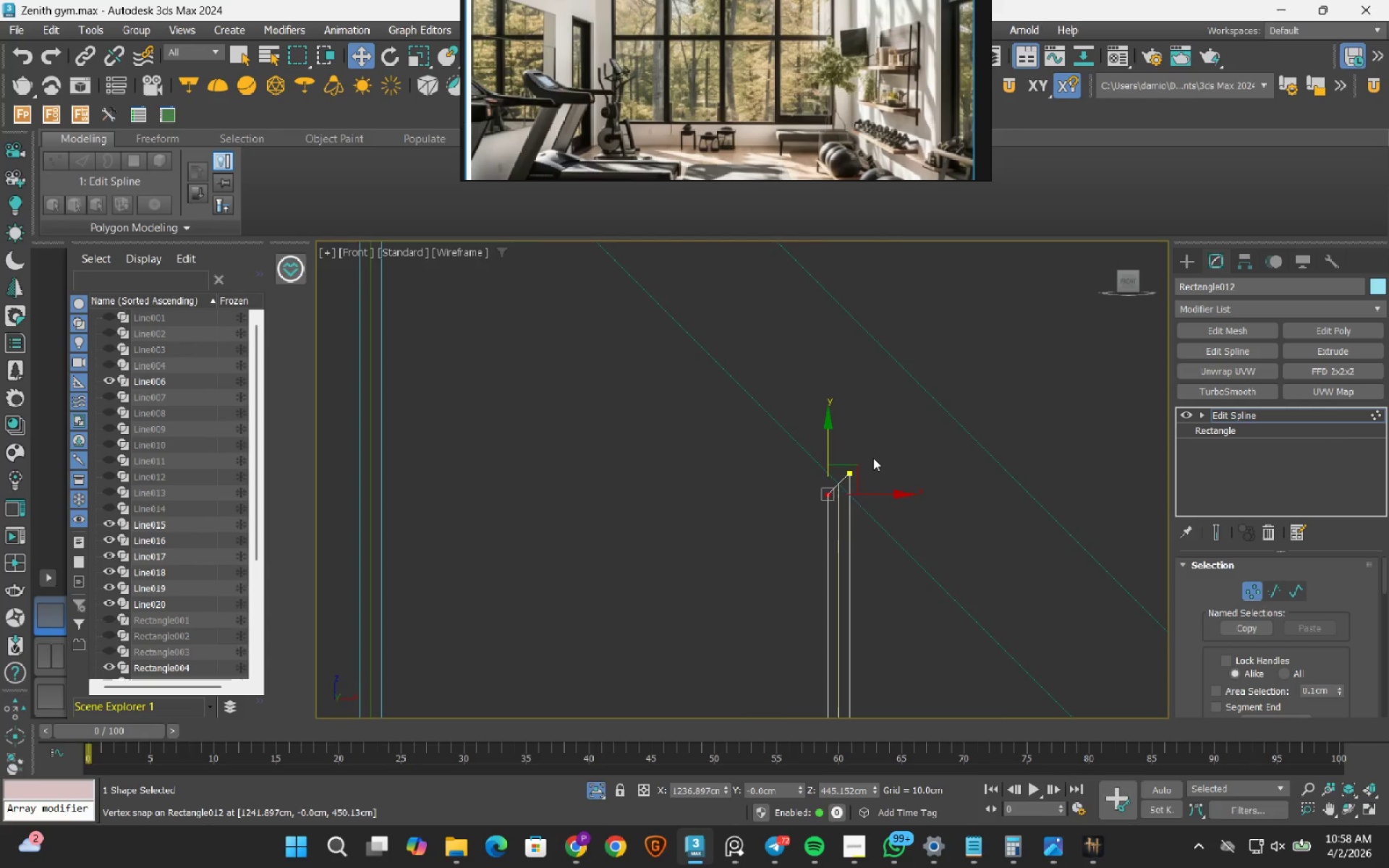 
left_click_drag(start_coordinate=[889, 417], to_coordinate=[825, 515])
 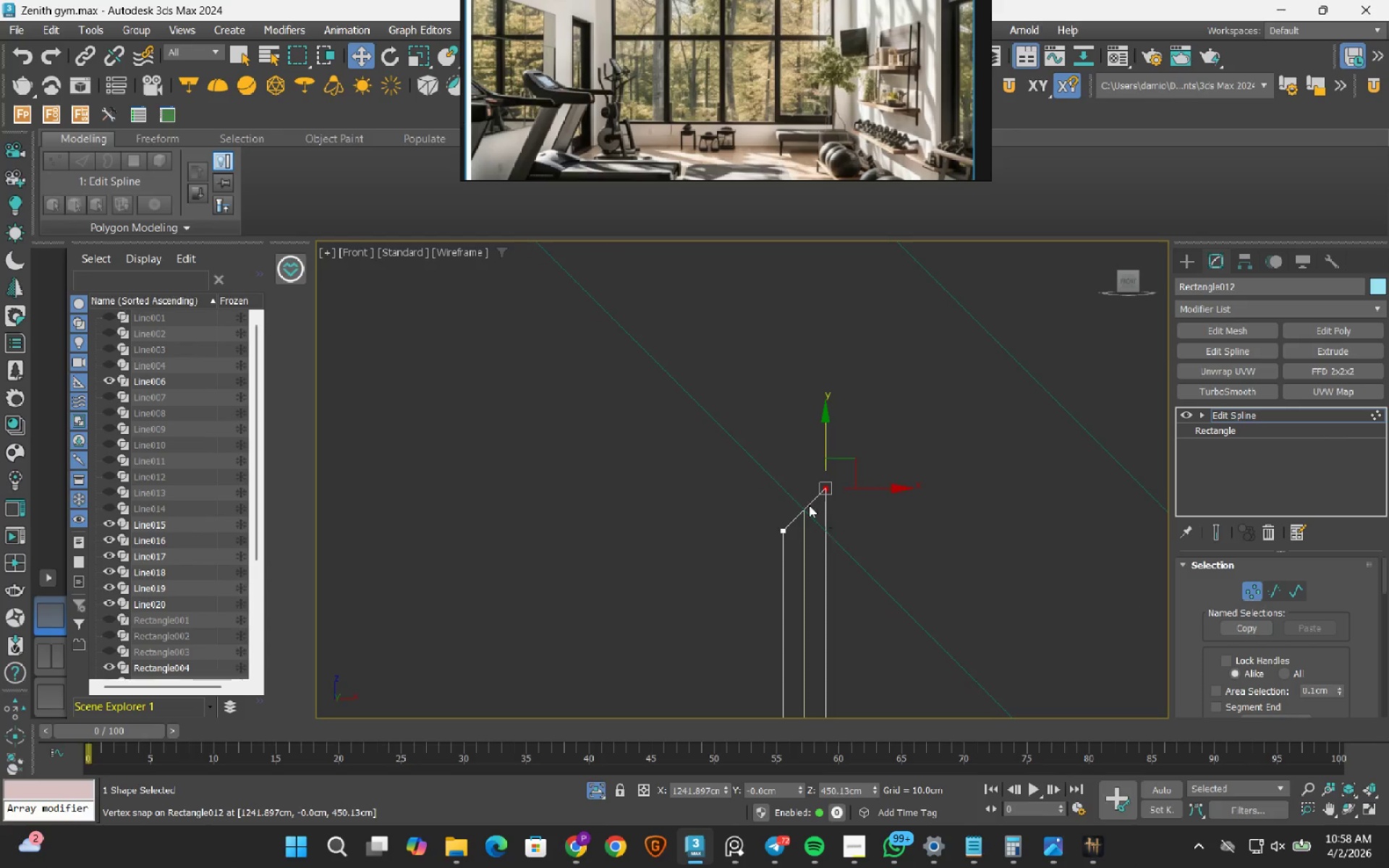 
scroll: coordinate [804, 504], scroll_direction: up, amount: 6.0
 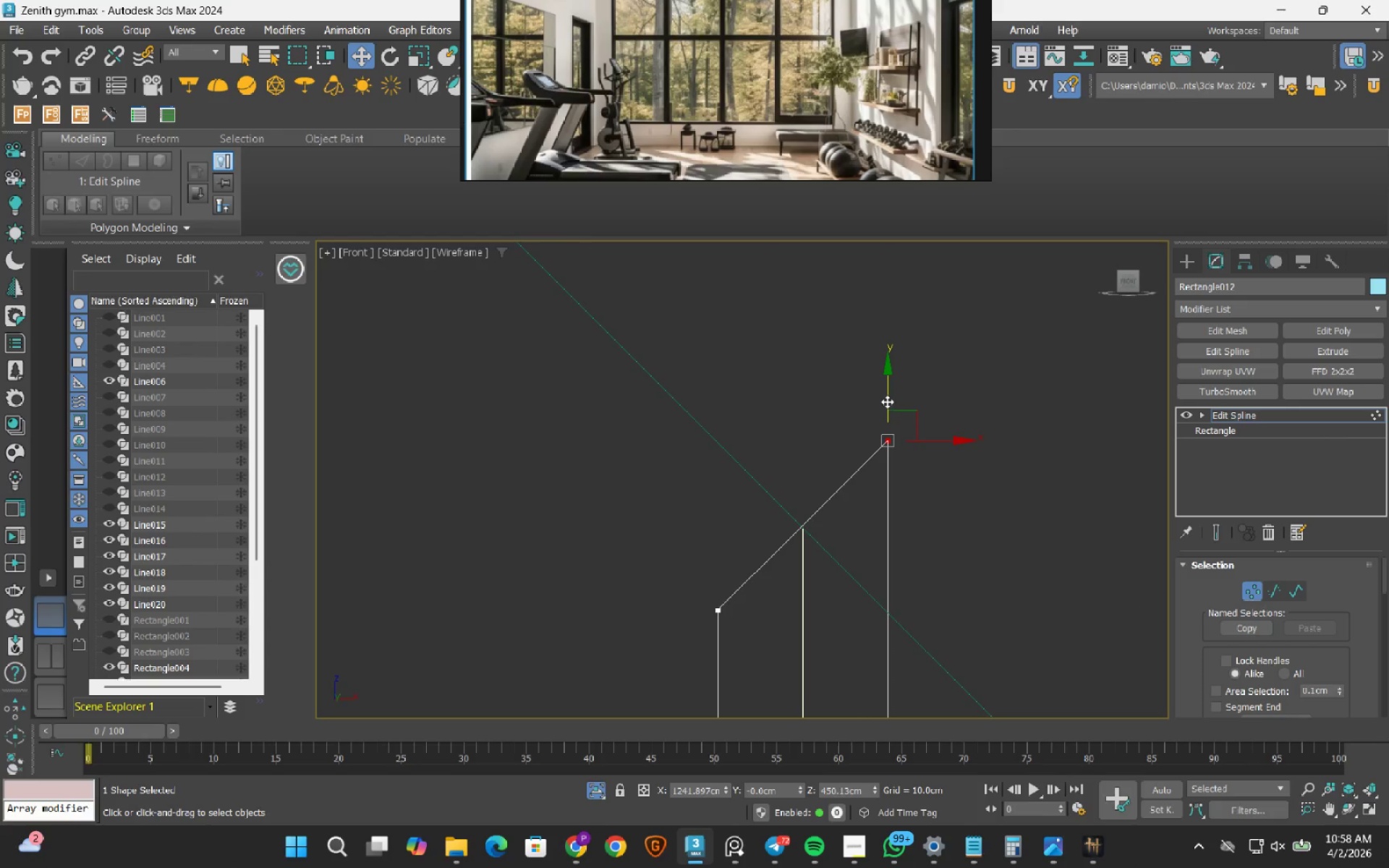 
left_click_drag(start_coordinate=[887, 401], to_coordinate=[893, 569])
 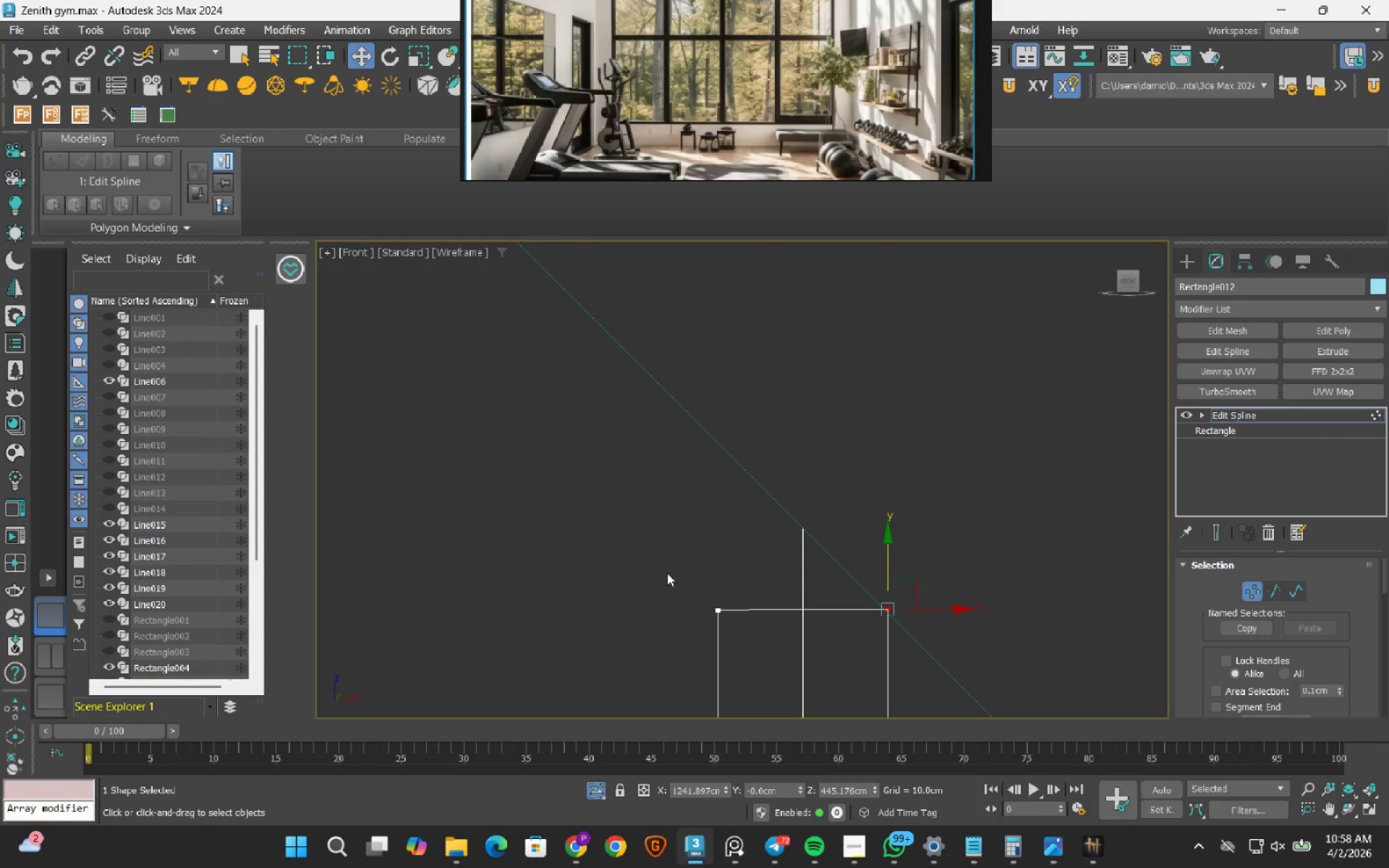 
left_click_drag(start_coordinate=[668, 573], to_coordinate=[835, 718])
 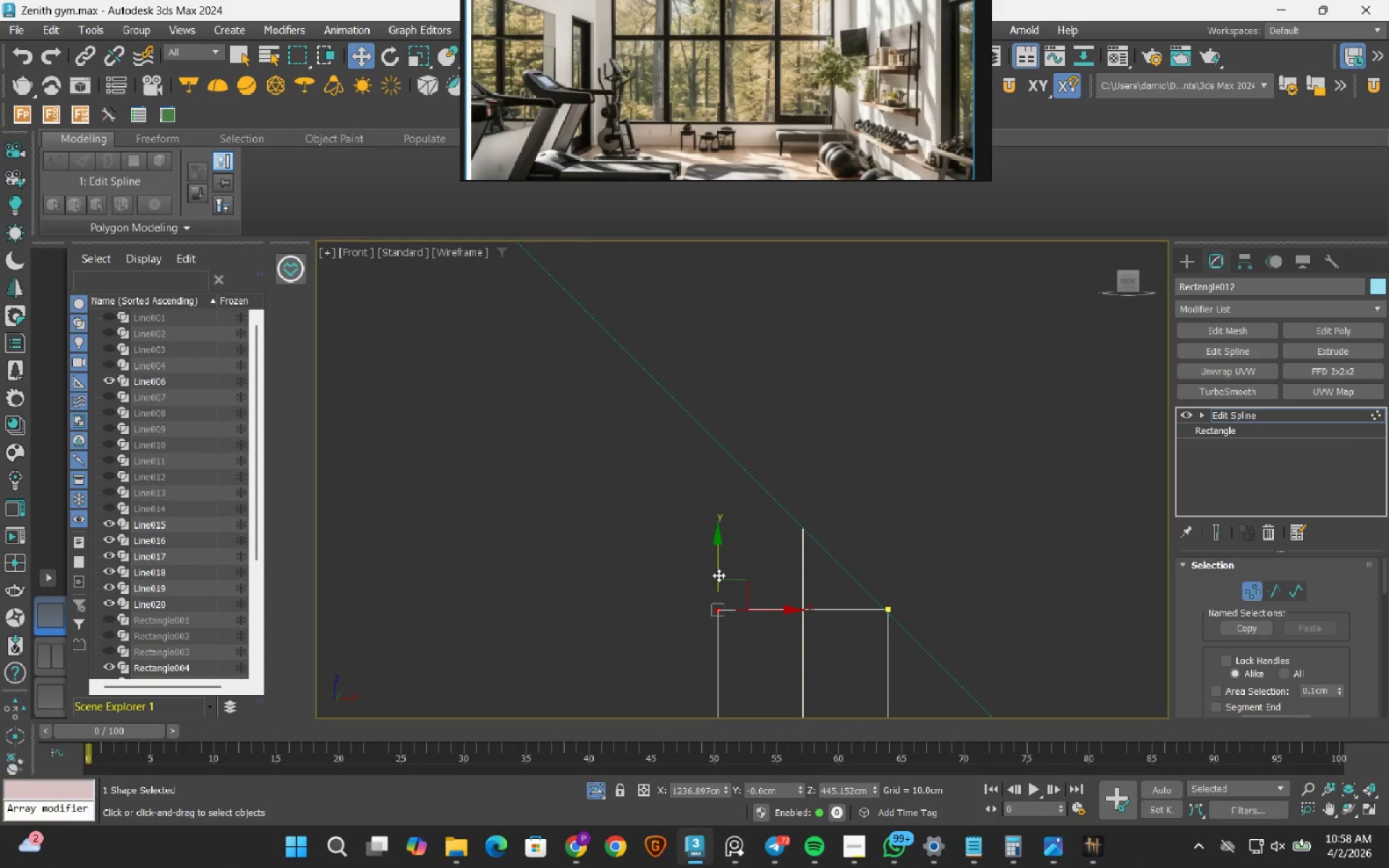 
left_click_drag(start_coordinate=[718, 575], to_coordinate=[777, 404])
 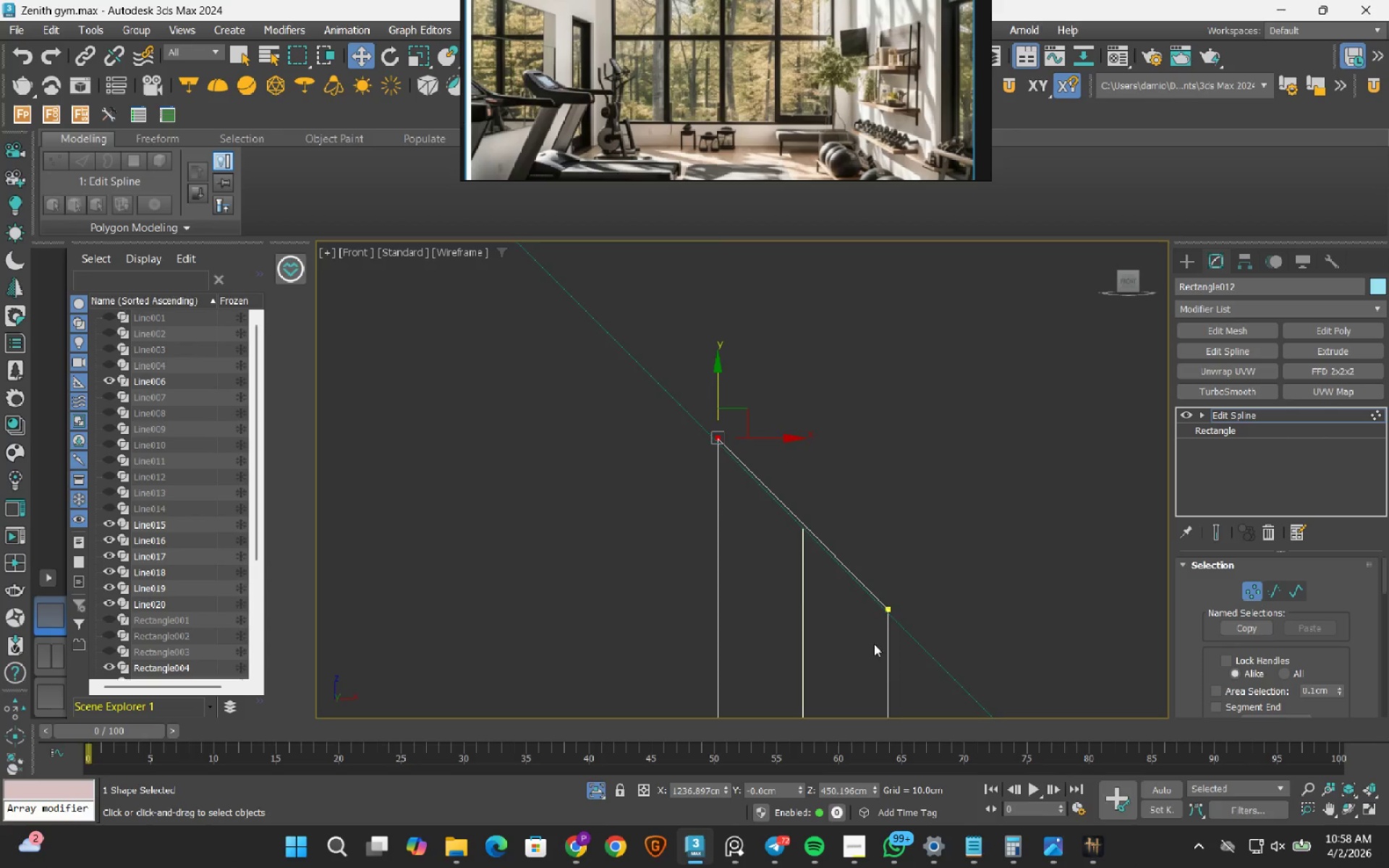 
scroll: coordinate [874, 643], scroll_direction: up, amount: 1.0
 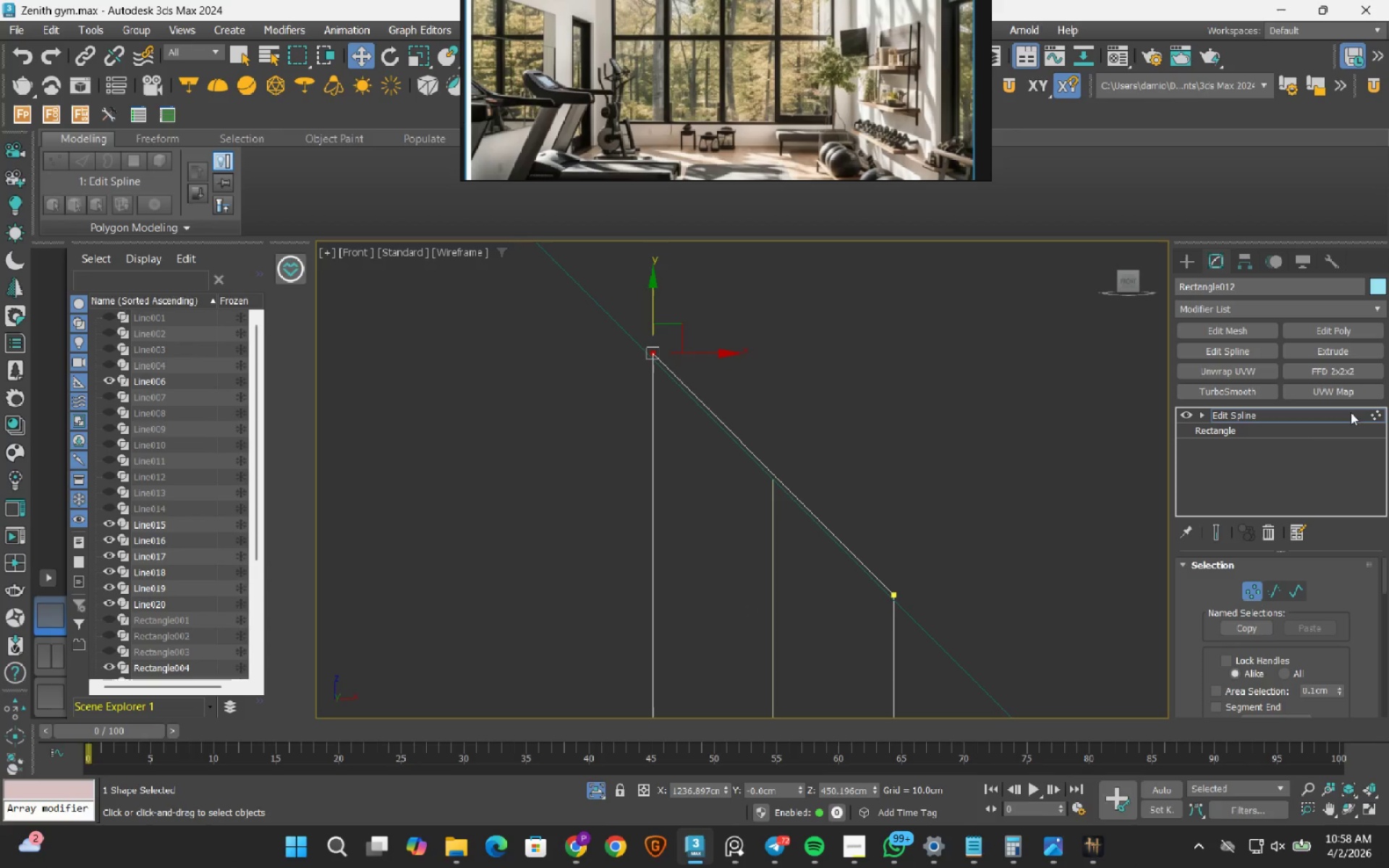 
left_click([1372, 413])
 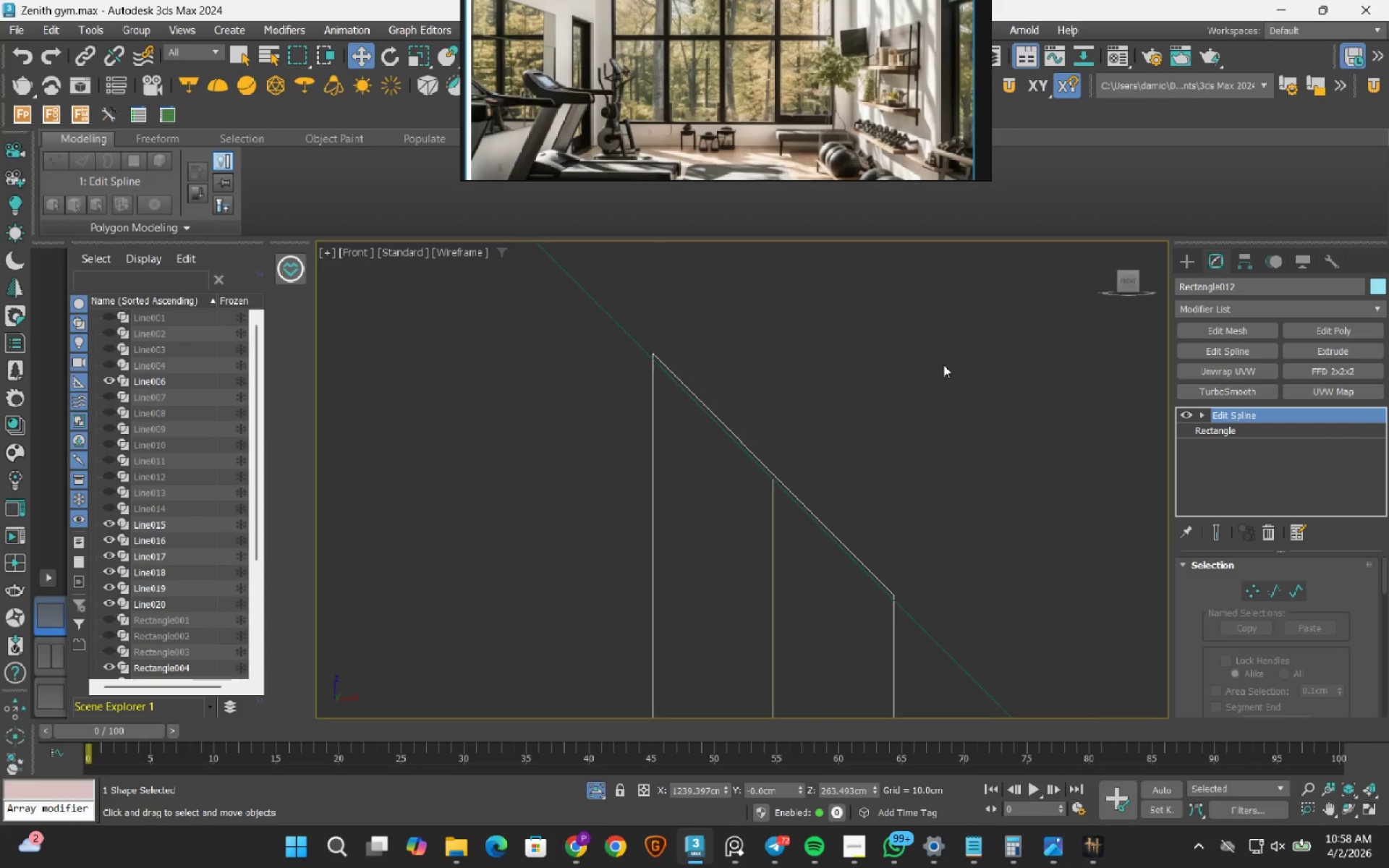 
scroll: coordinate [897, 519], scroll_direction: down, amount: 14.0
 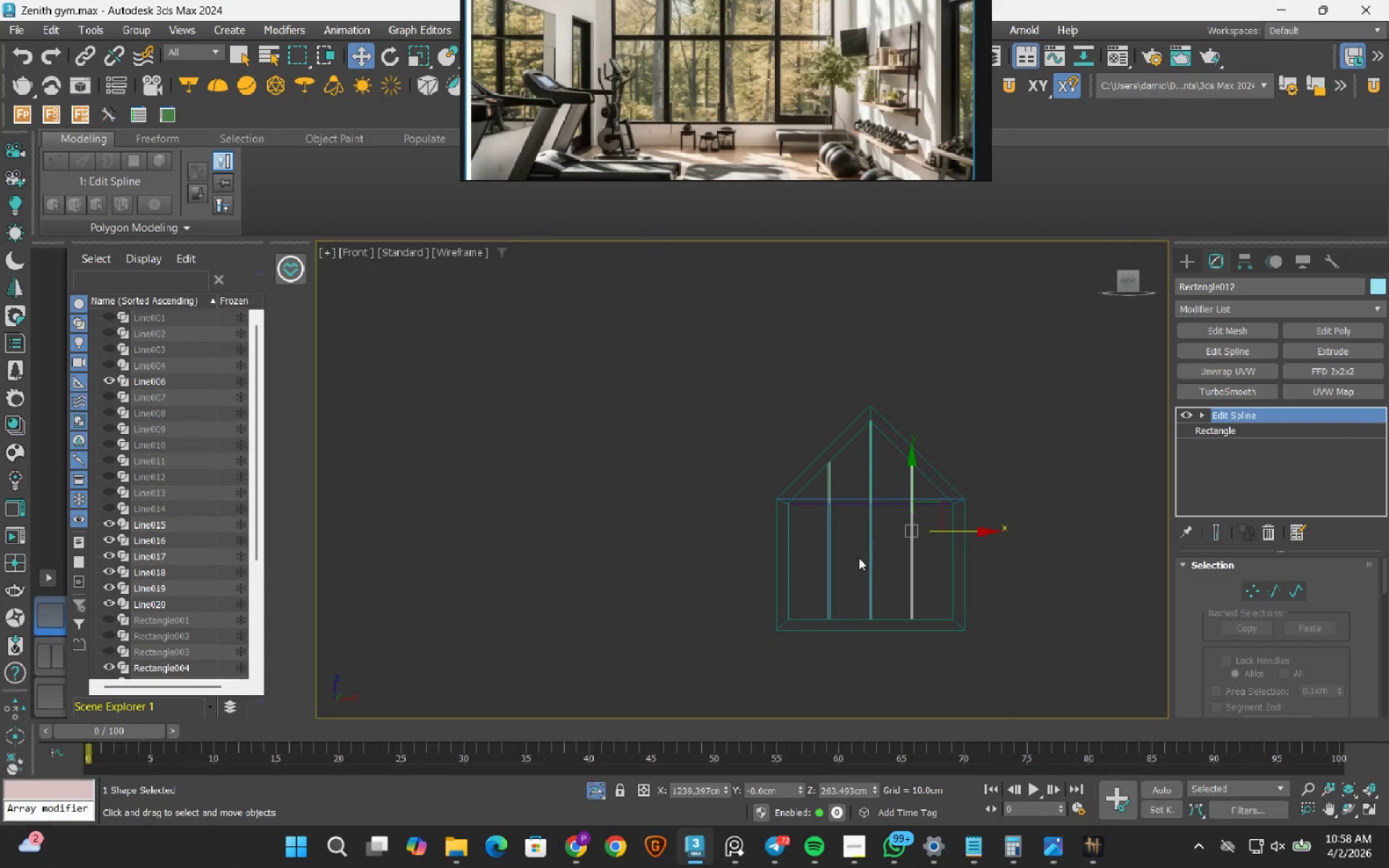 
scroll: coordinate [859, 558], scroll_direction: up, amount: 2.0
 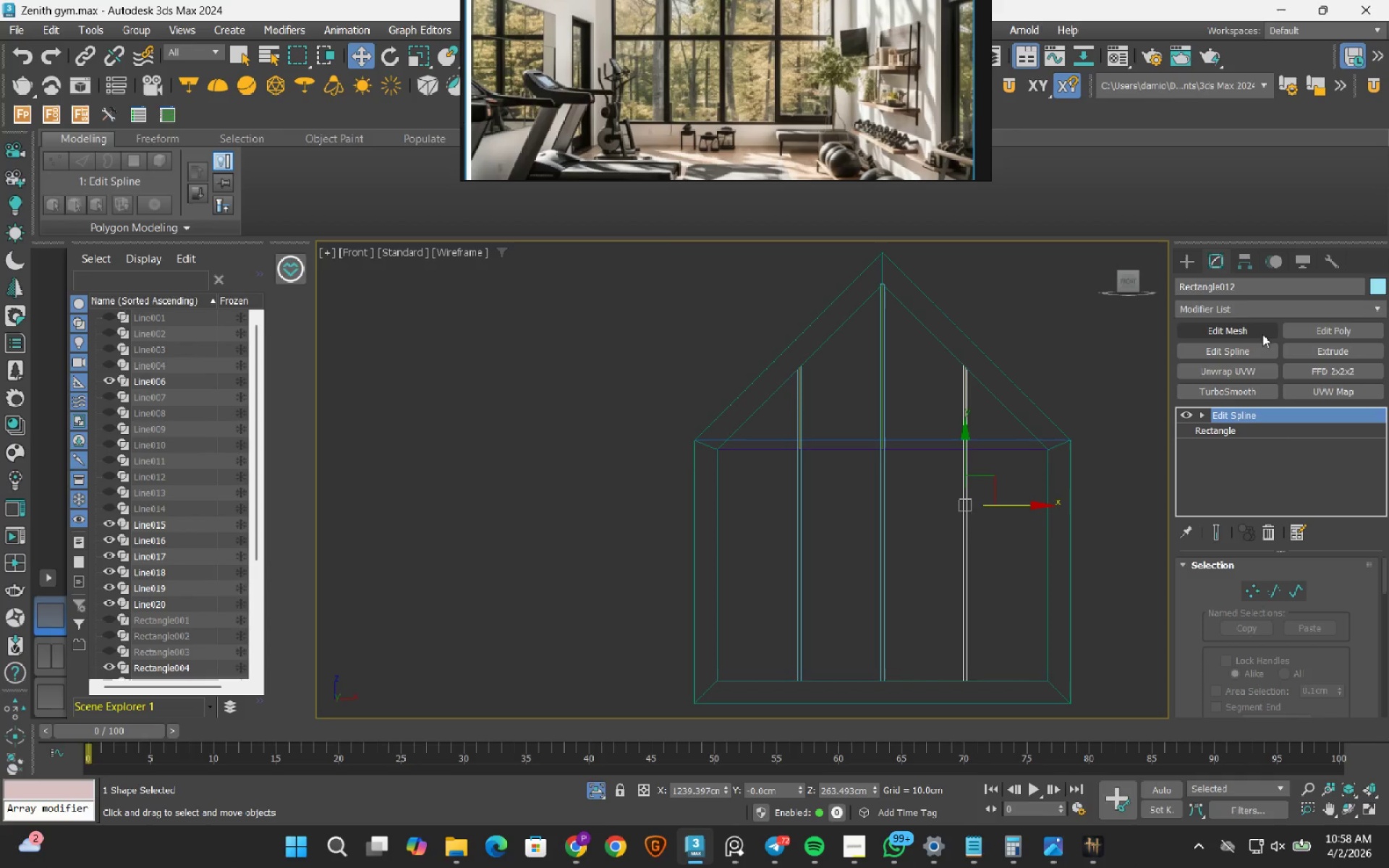 
left_click([1192, 259])
 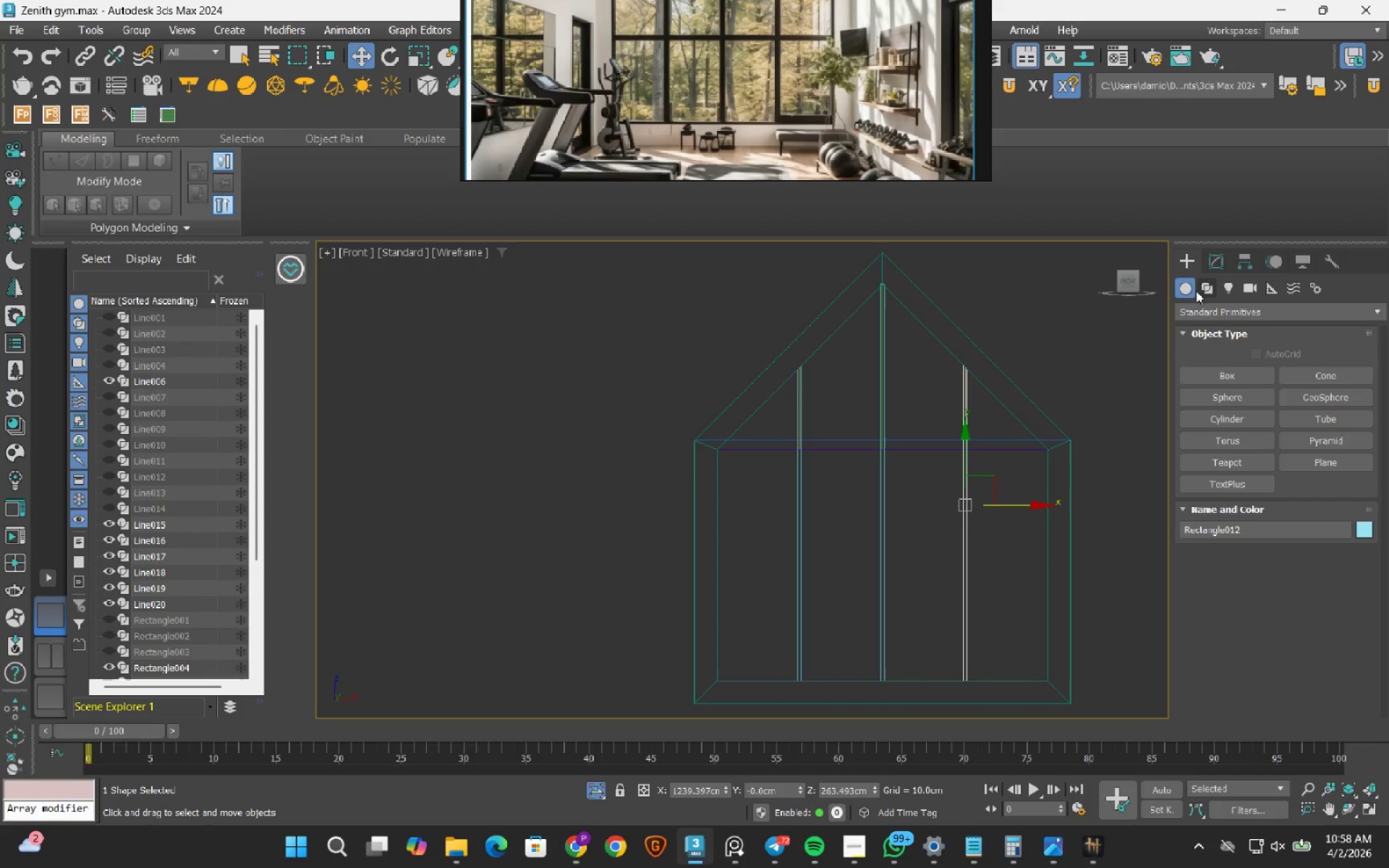 
left_click([1214, 286])
 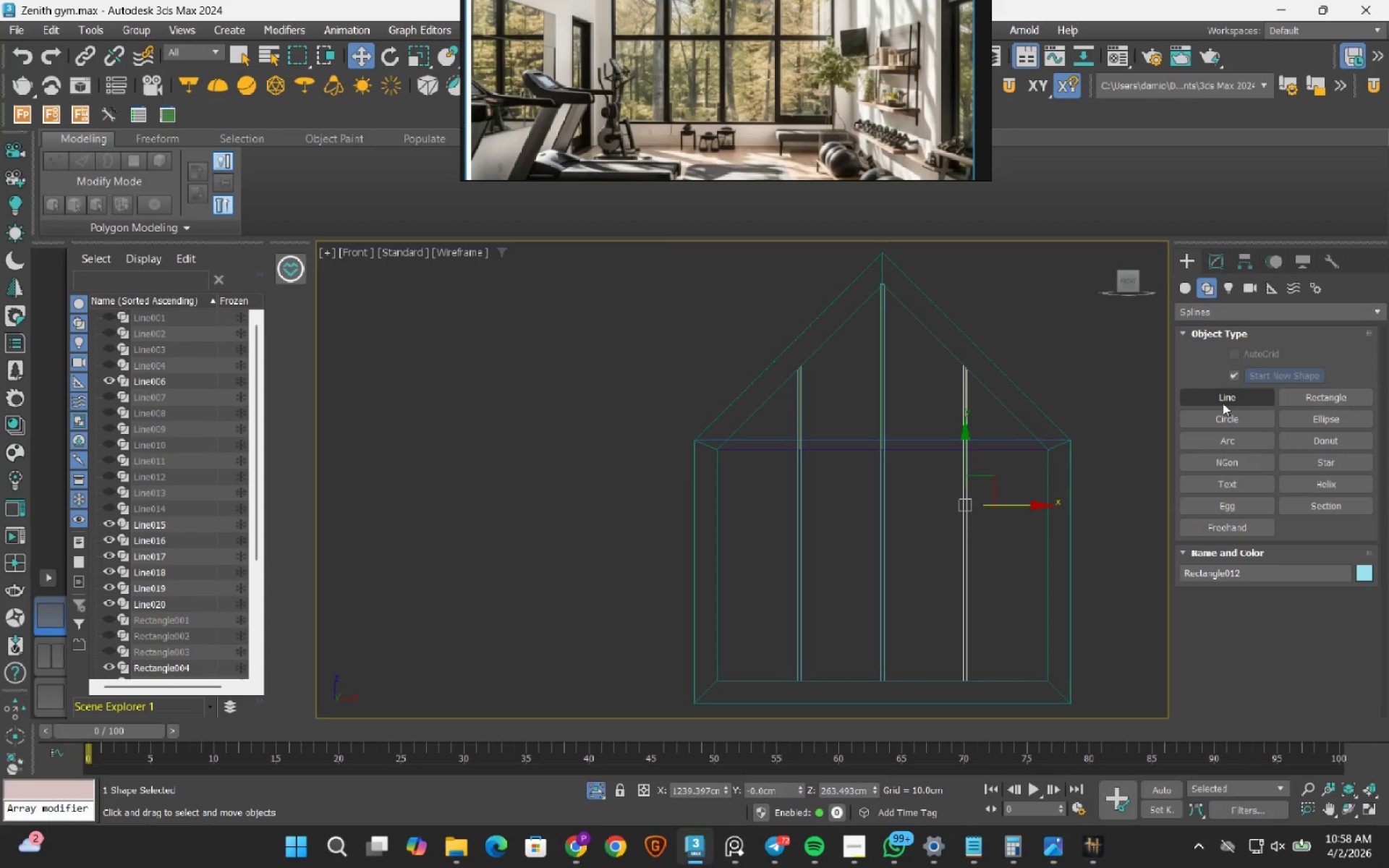 
left_click([1223, 403])
 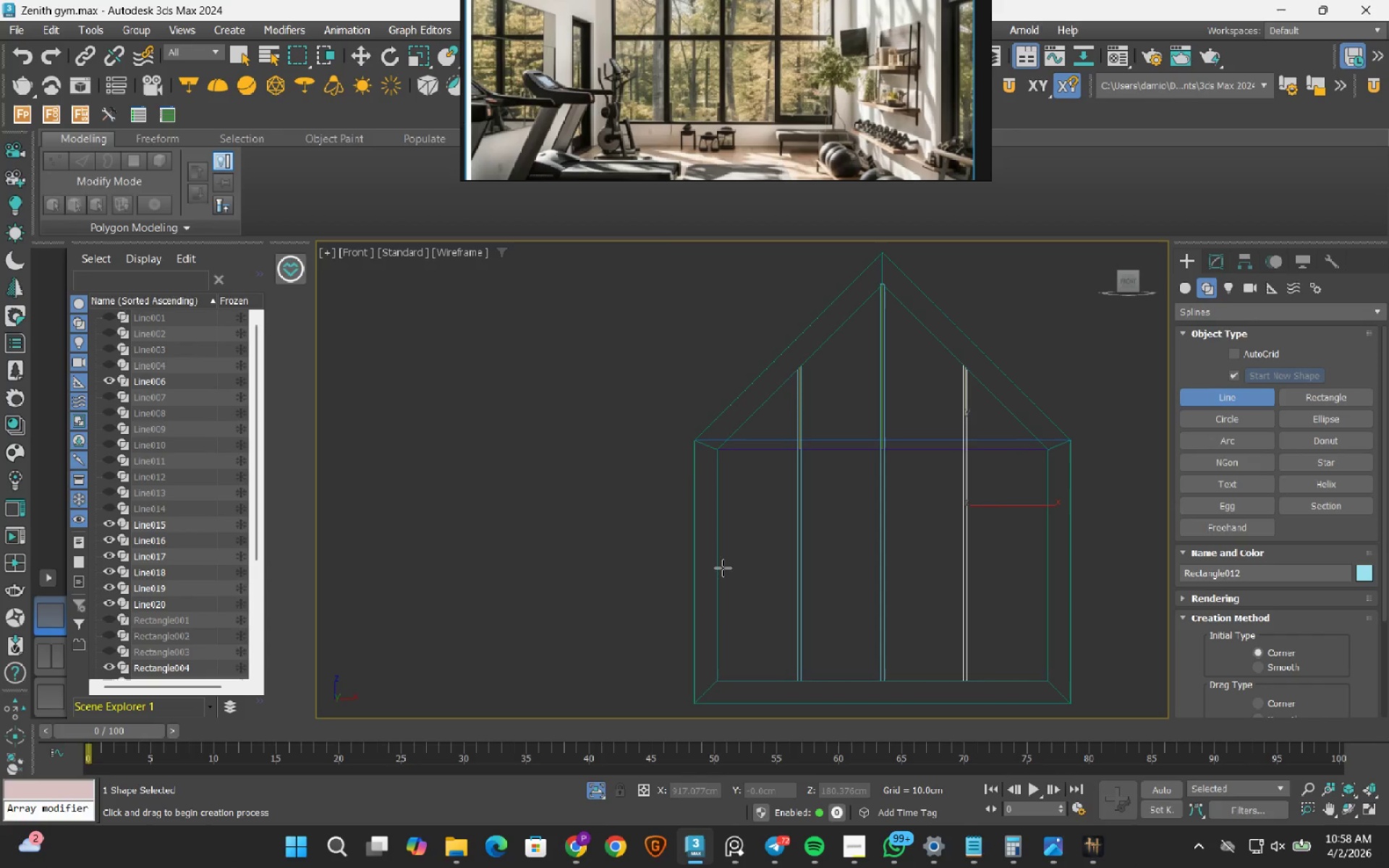 
key(S)
 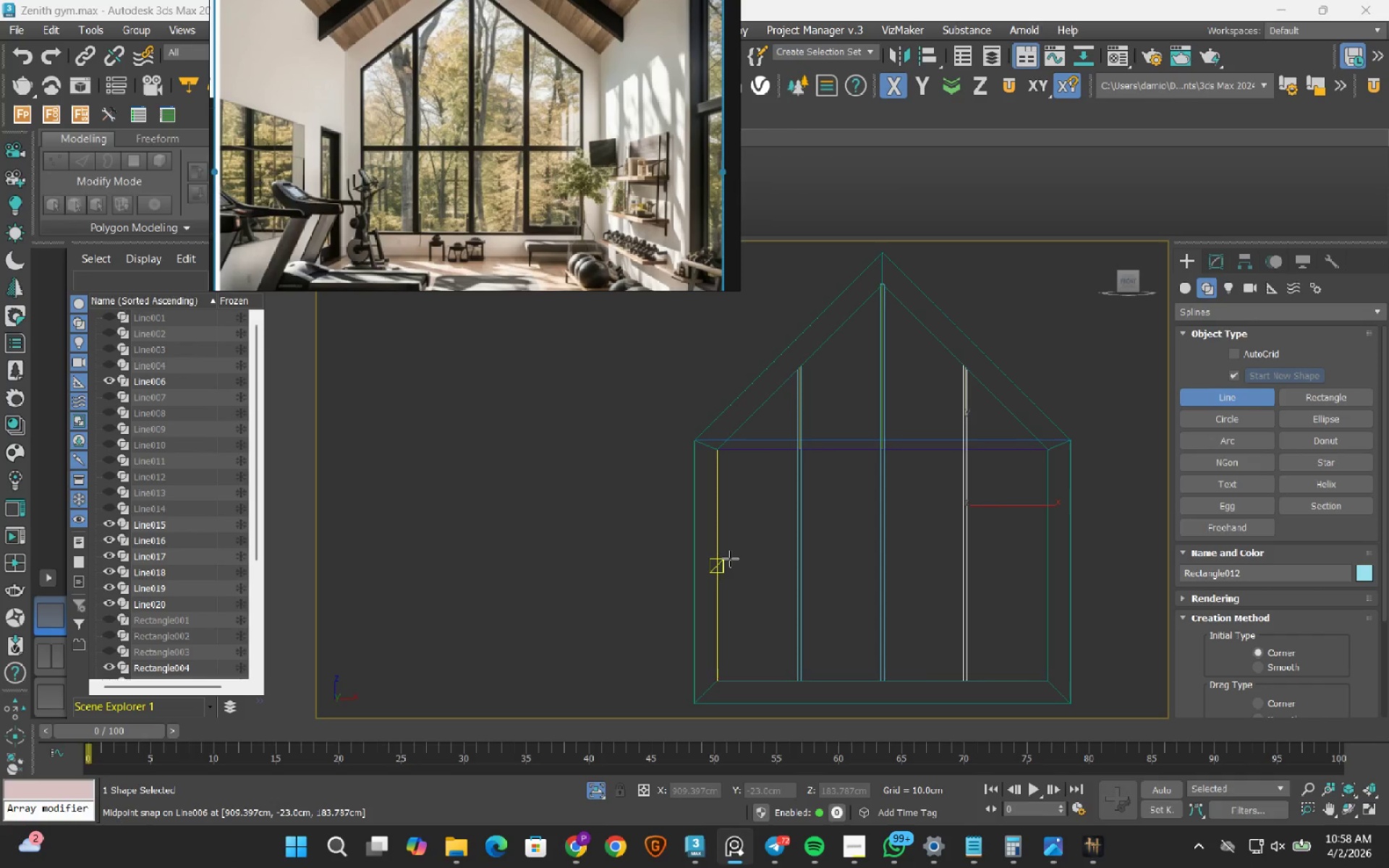 
wait(11.61)
 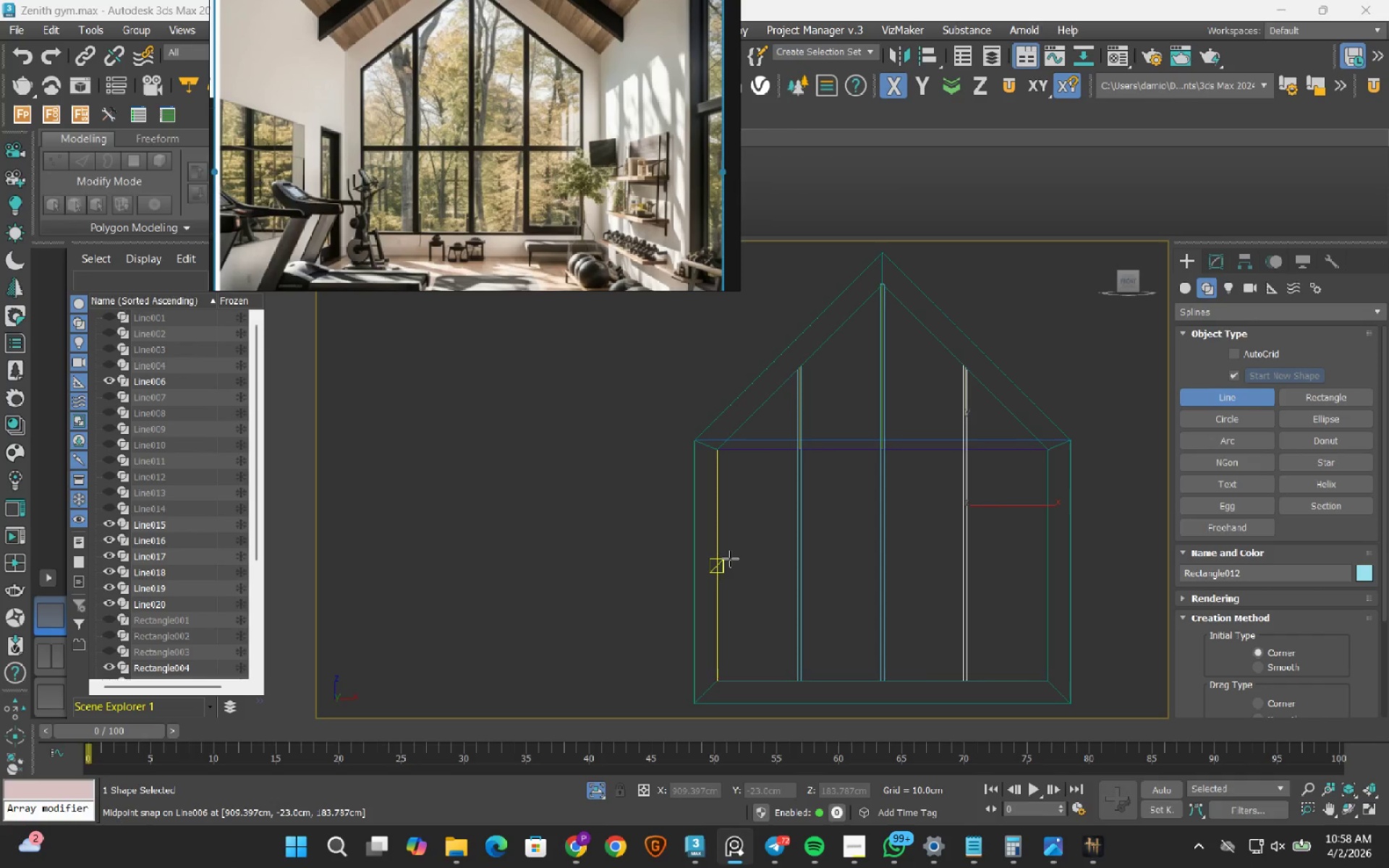 
scroll: coordinate [726, 541], scroll_direction: down, amount: 4.0
 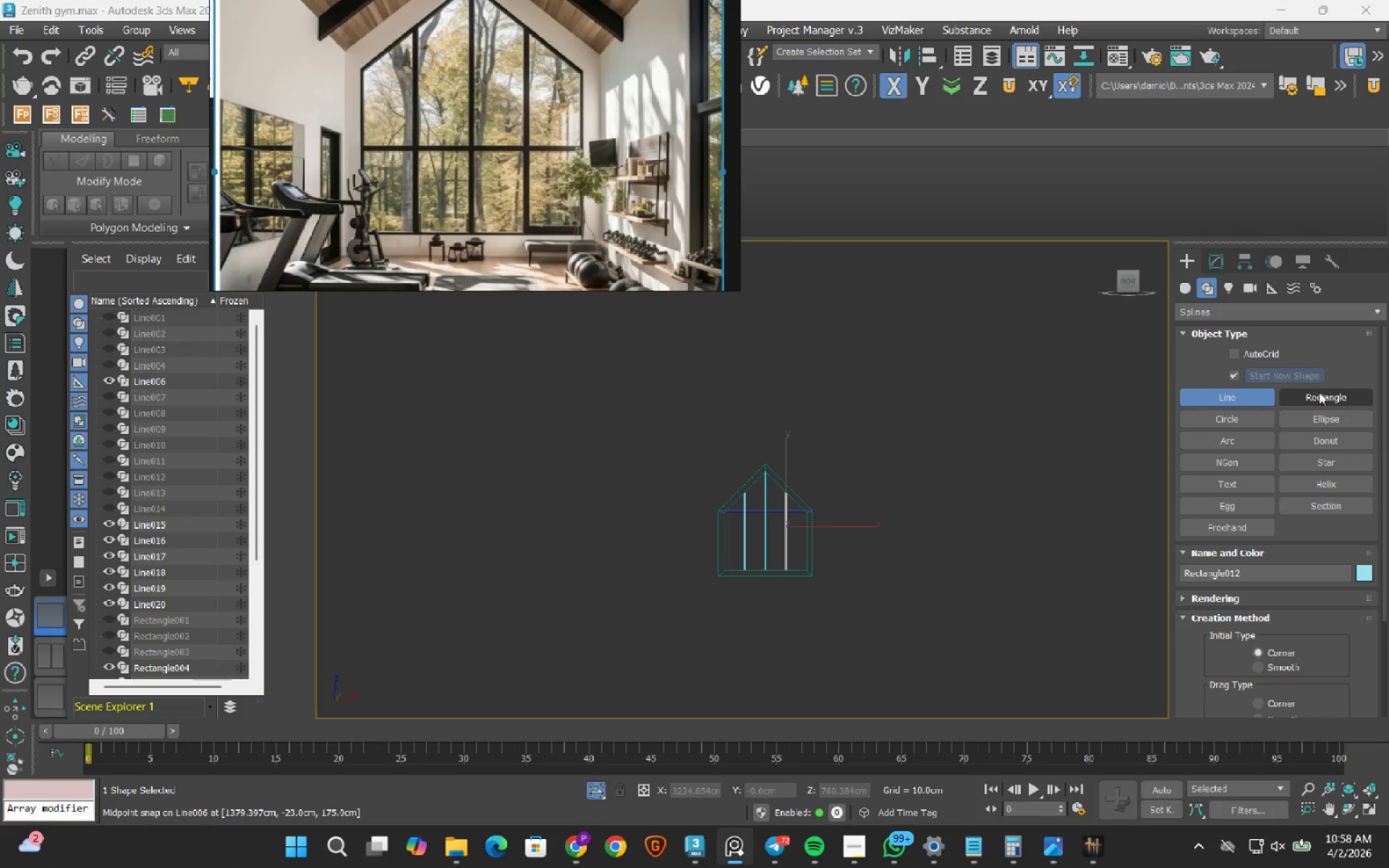 
left_click([1319, 392])
 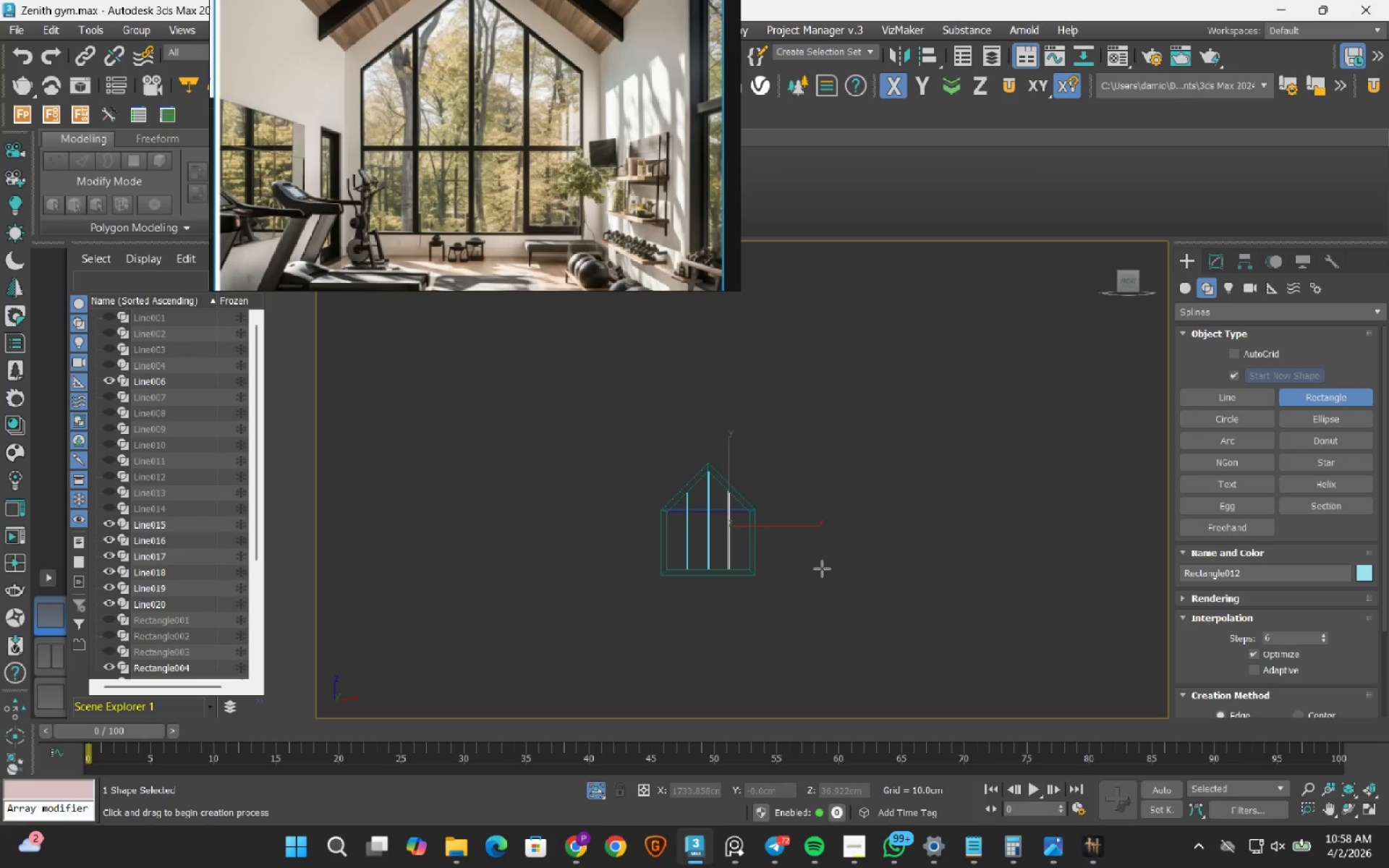 
scroll: coordinate [692, 545], scroll_direction: up, amount: 3.0
 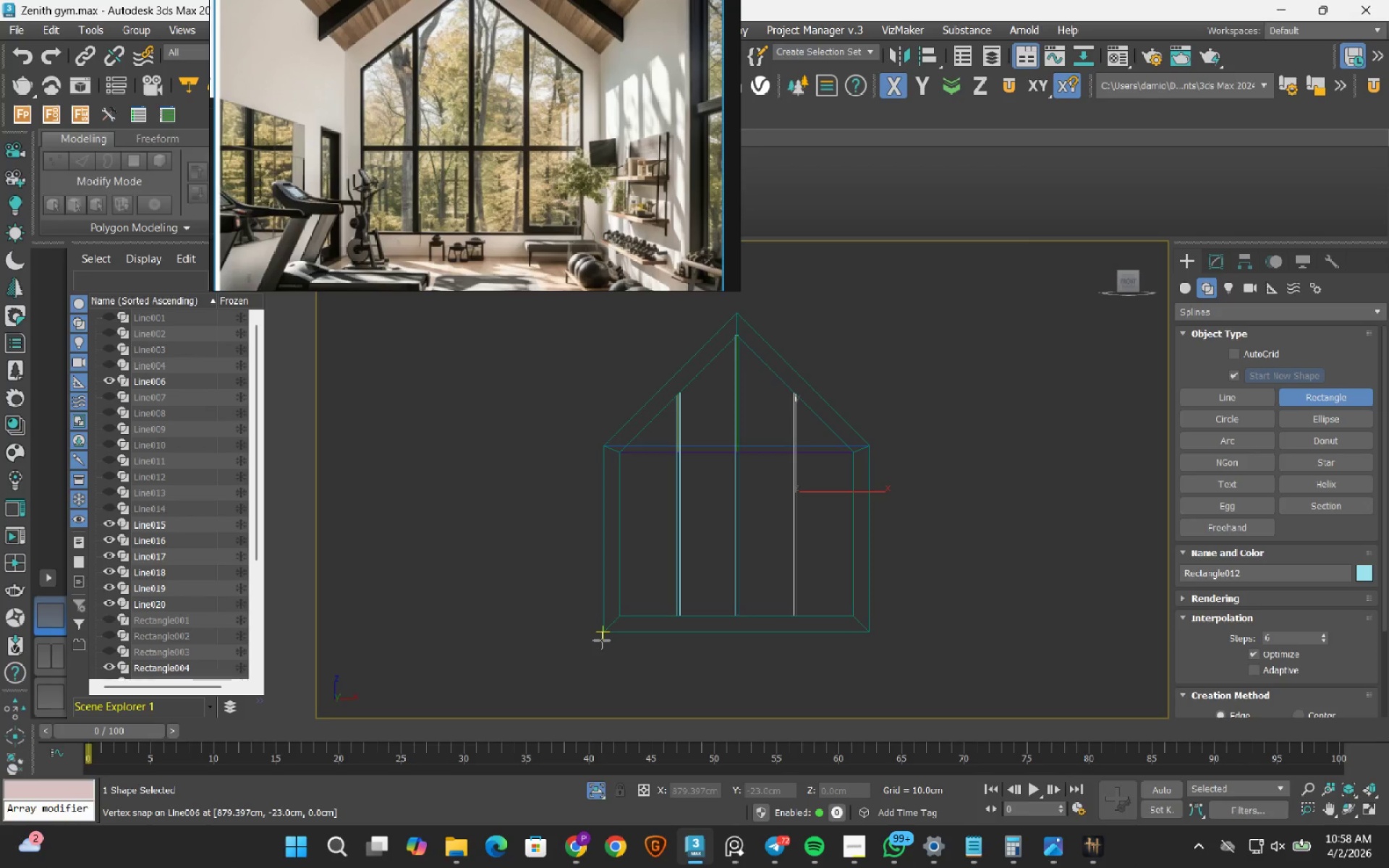 
left_click_drag(start_coordinate=[601, 639], to_coordinate=[878, 447])
 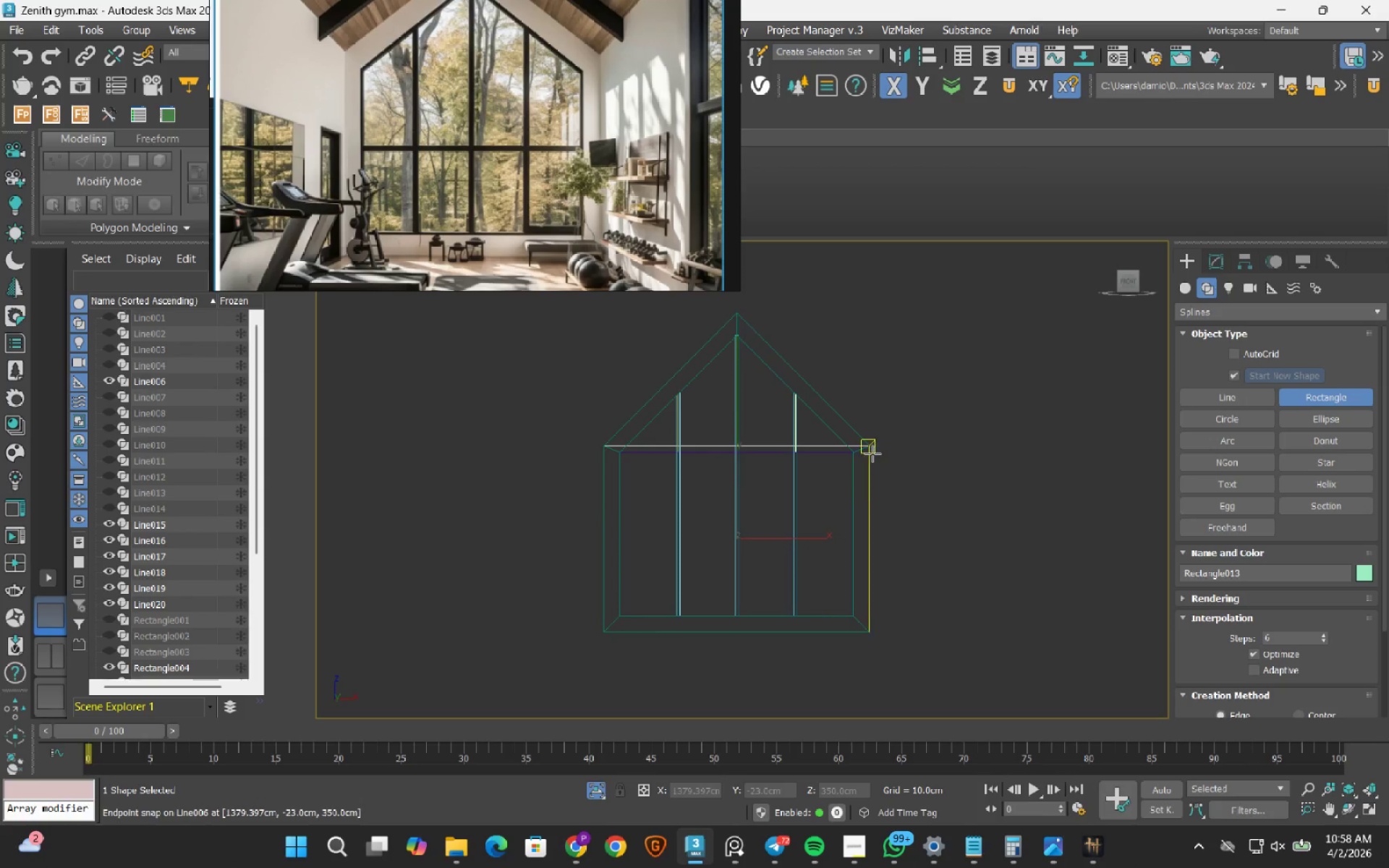 
key(W)
 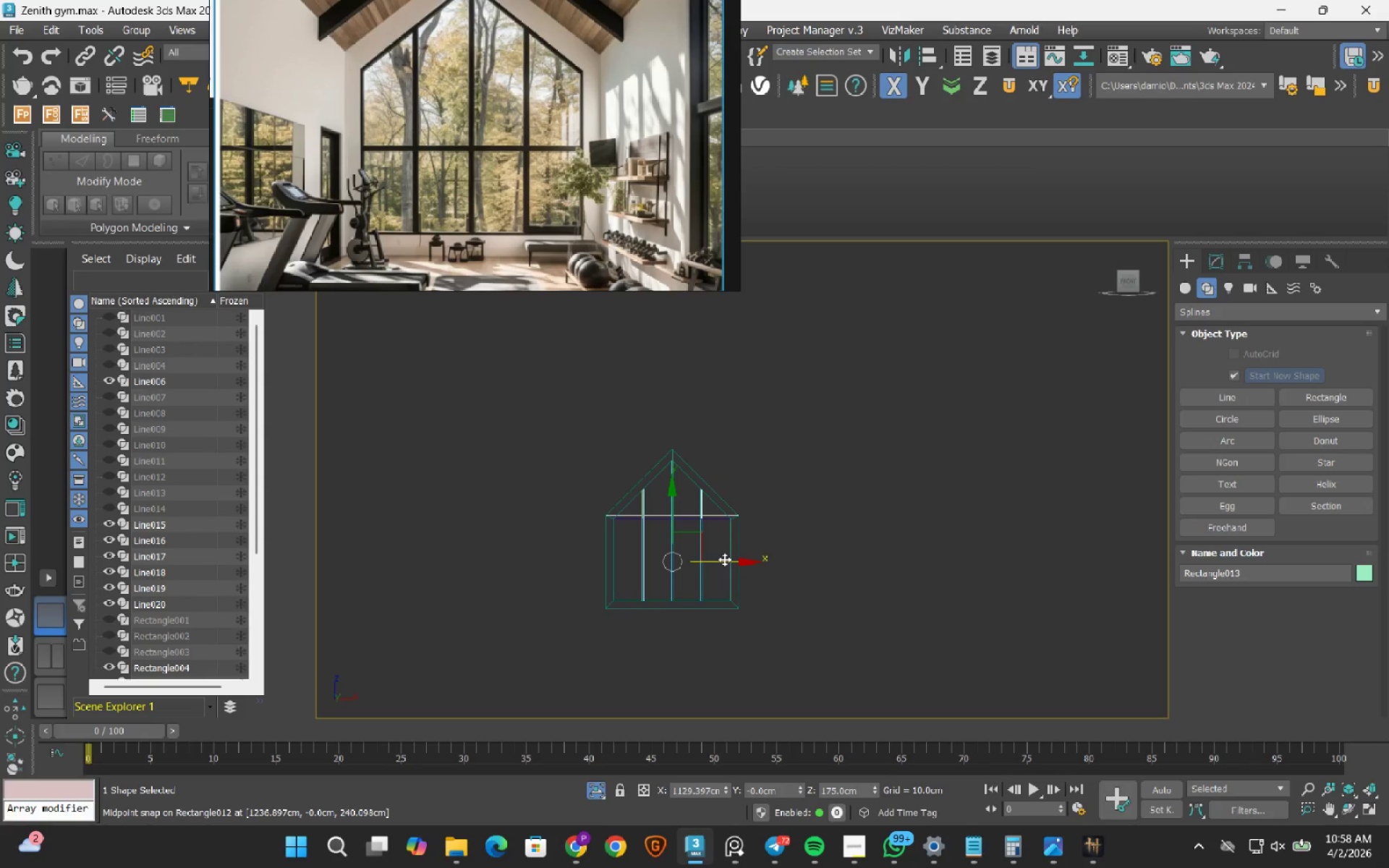 
scroll: coordinate [872, 454], scroll_direction: down, amount: 2.0
 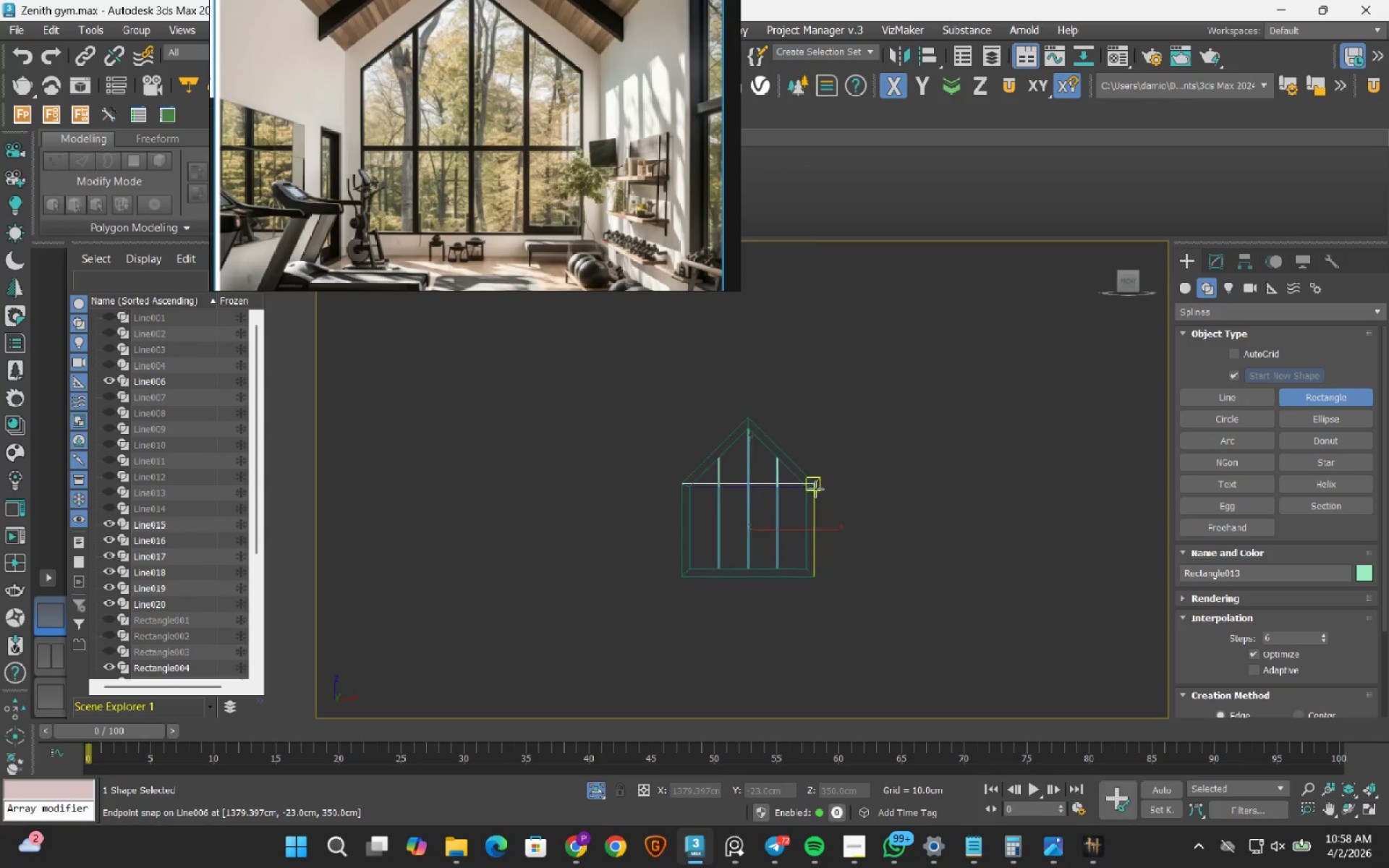 
key(S)
 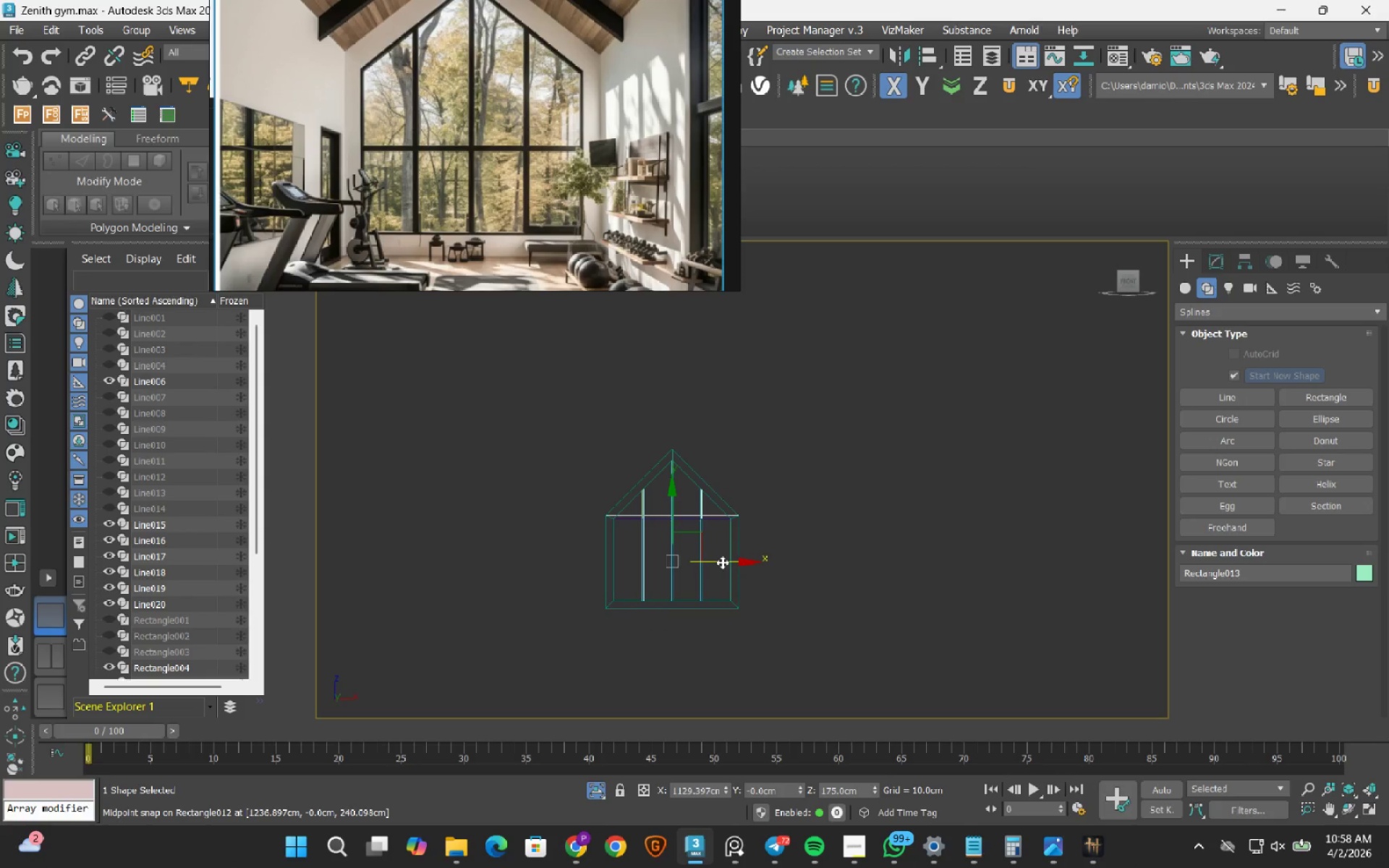 
left_click_drag(start_coordinate=[722, 562], to_coordinate=[909, 557])
 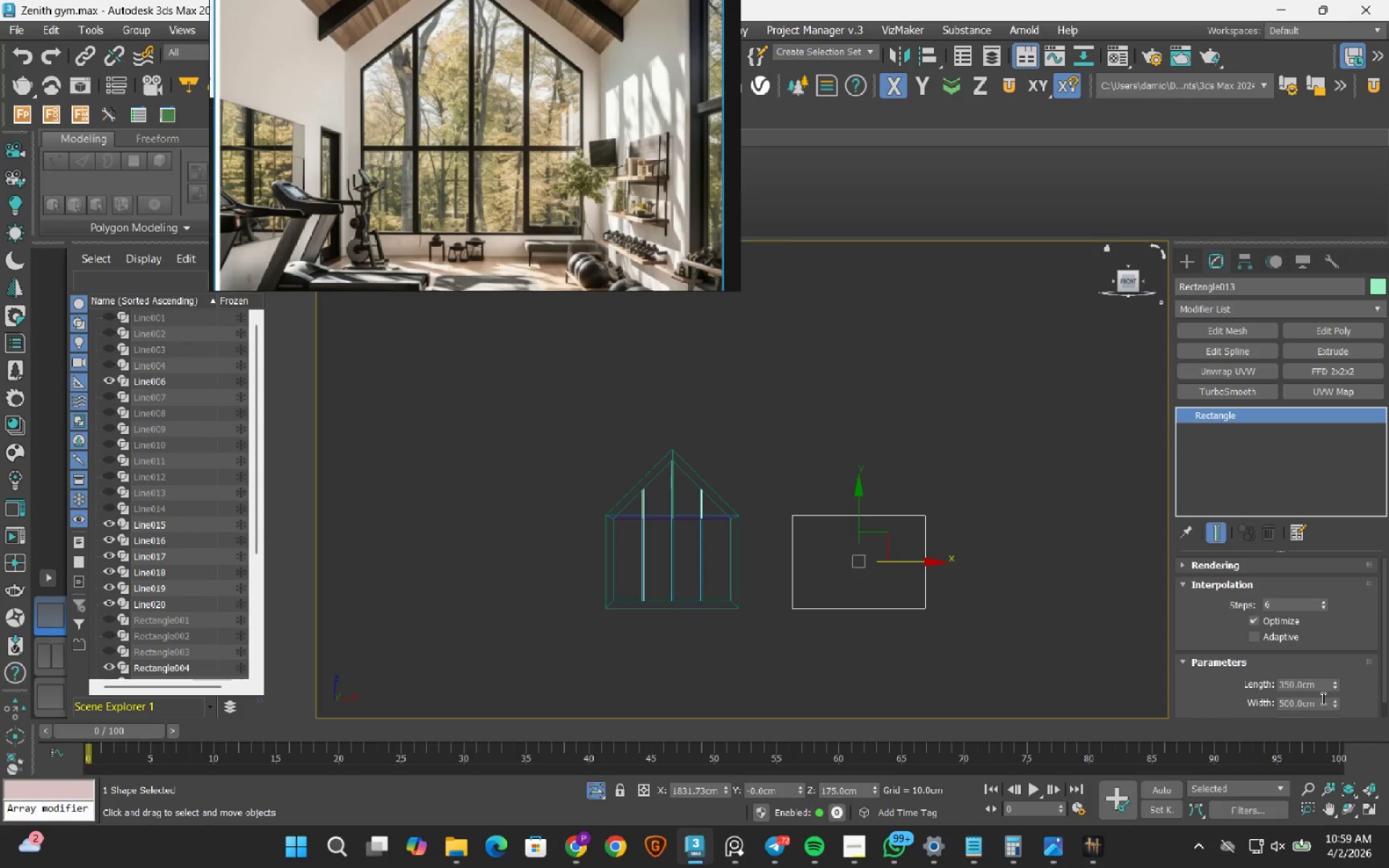 
wait(9.94)
 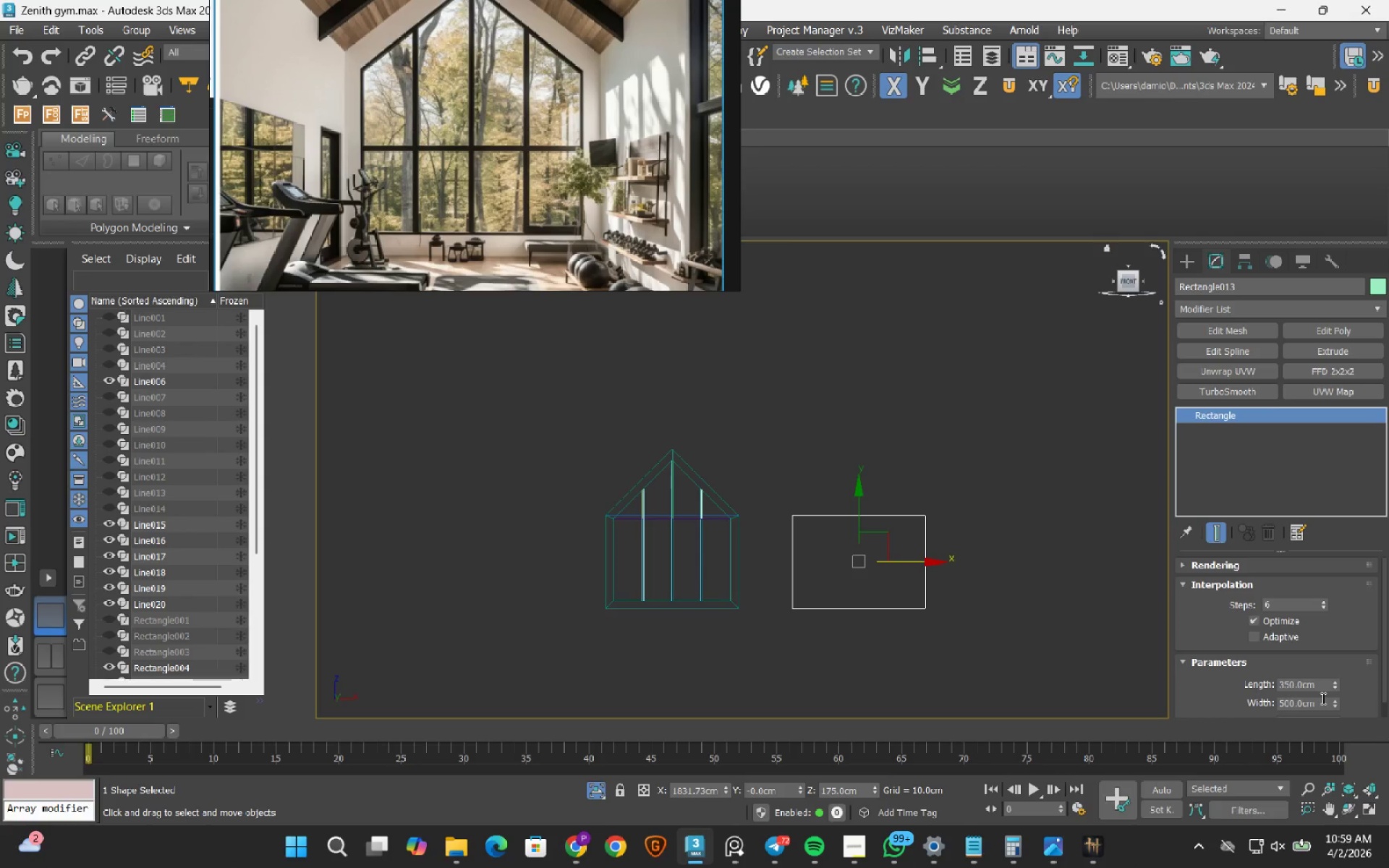 
double_click([1317, 684])
 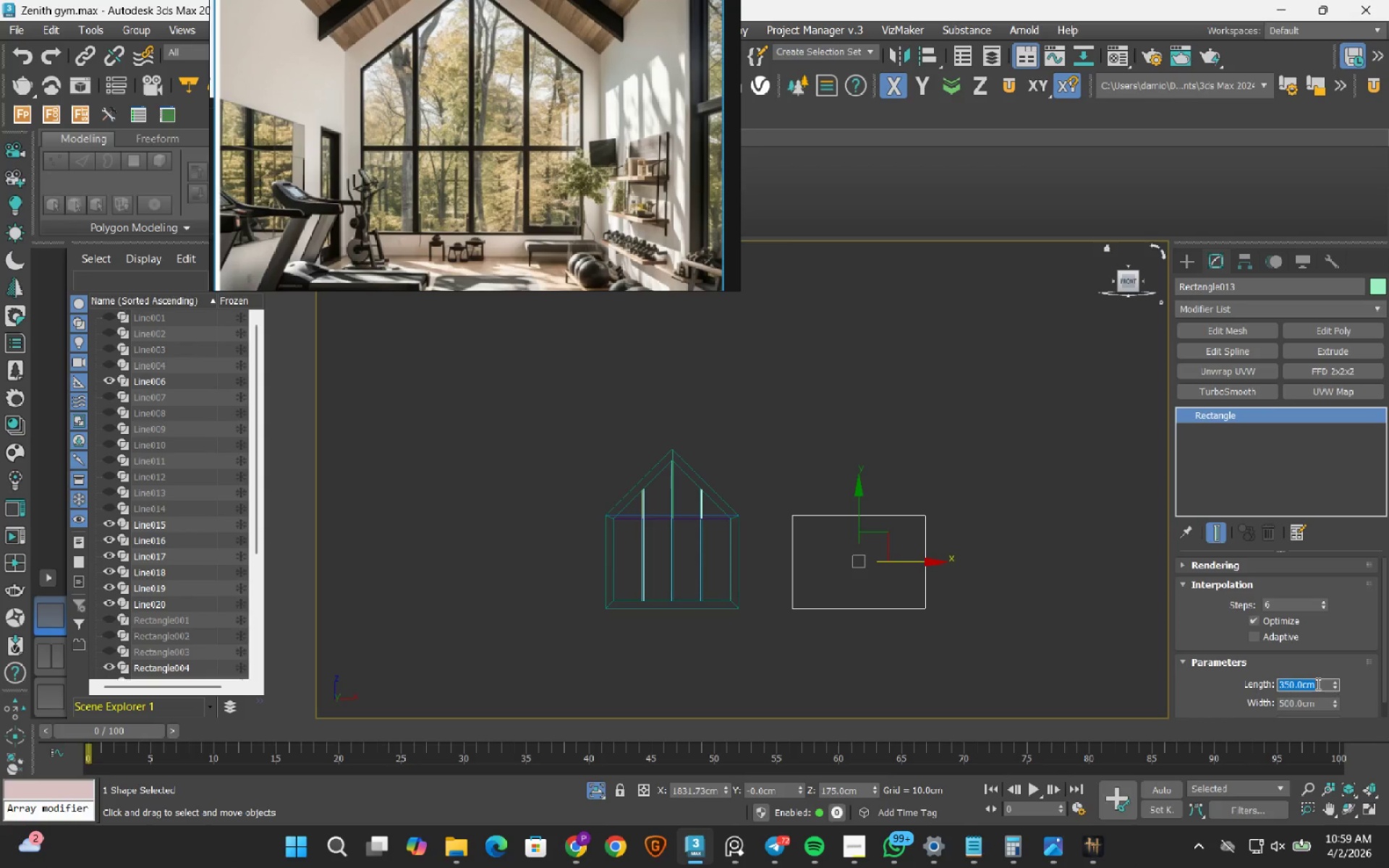 
key(Numpad4)
 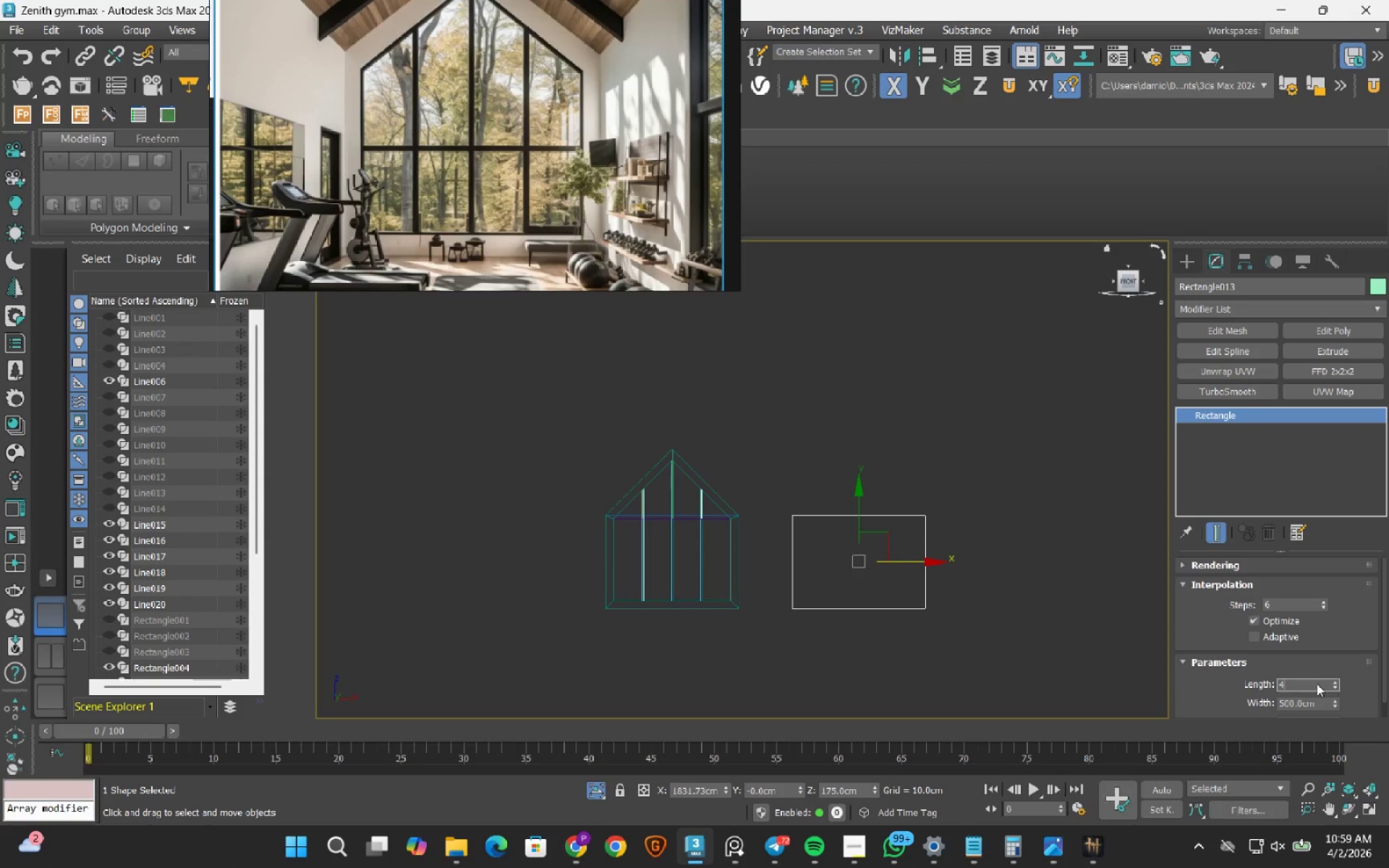 
key(Numpad0)
 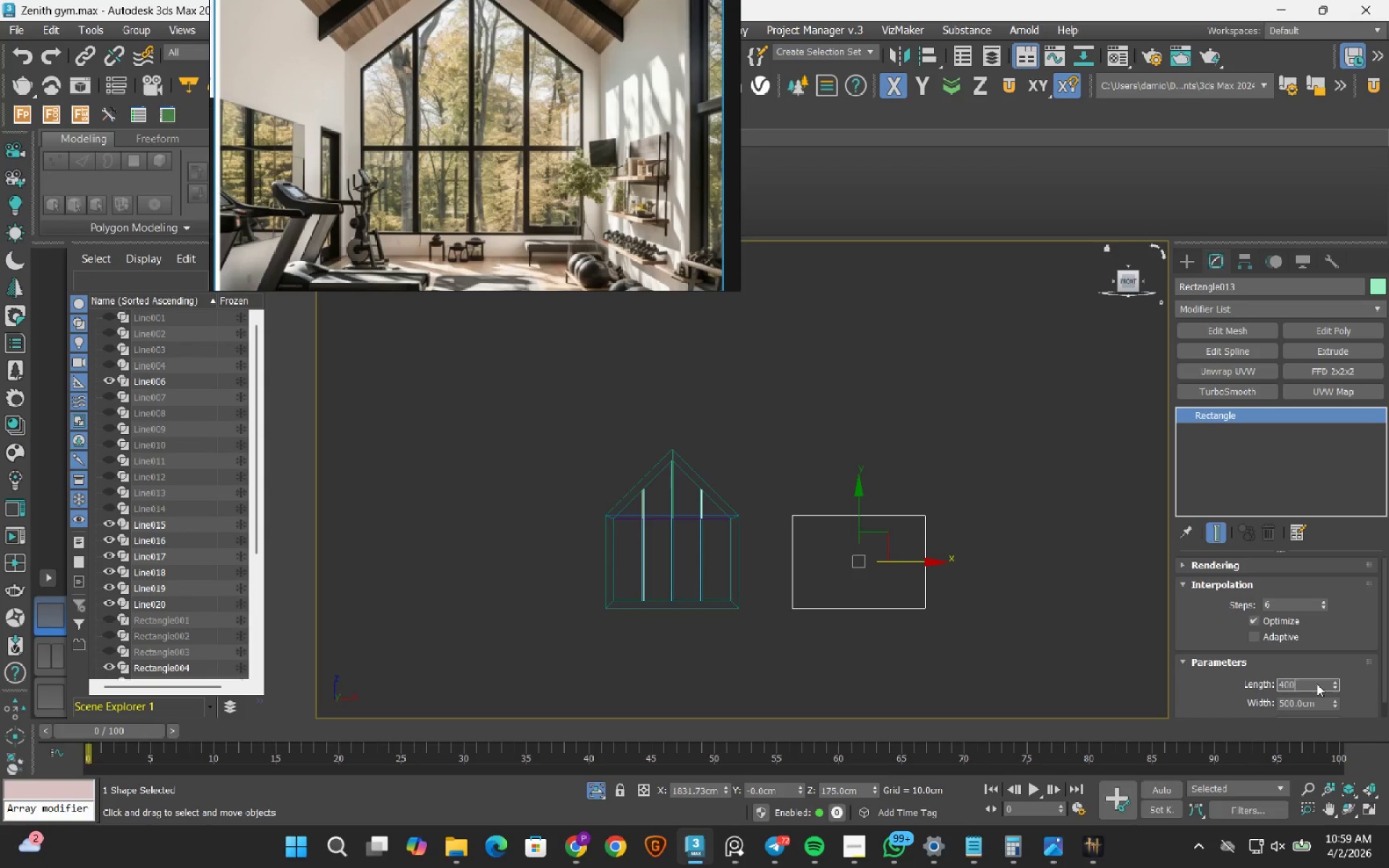 
key(Numpad0)
 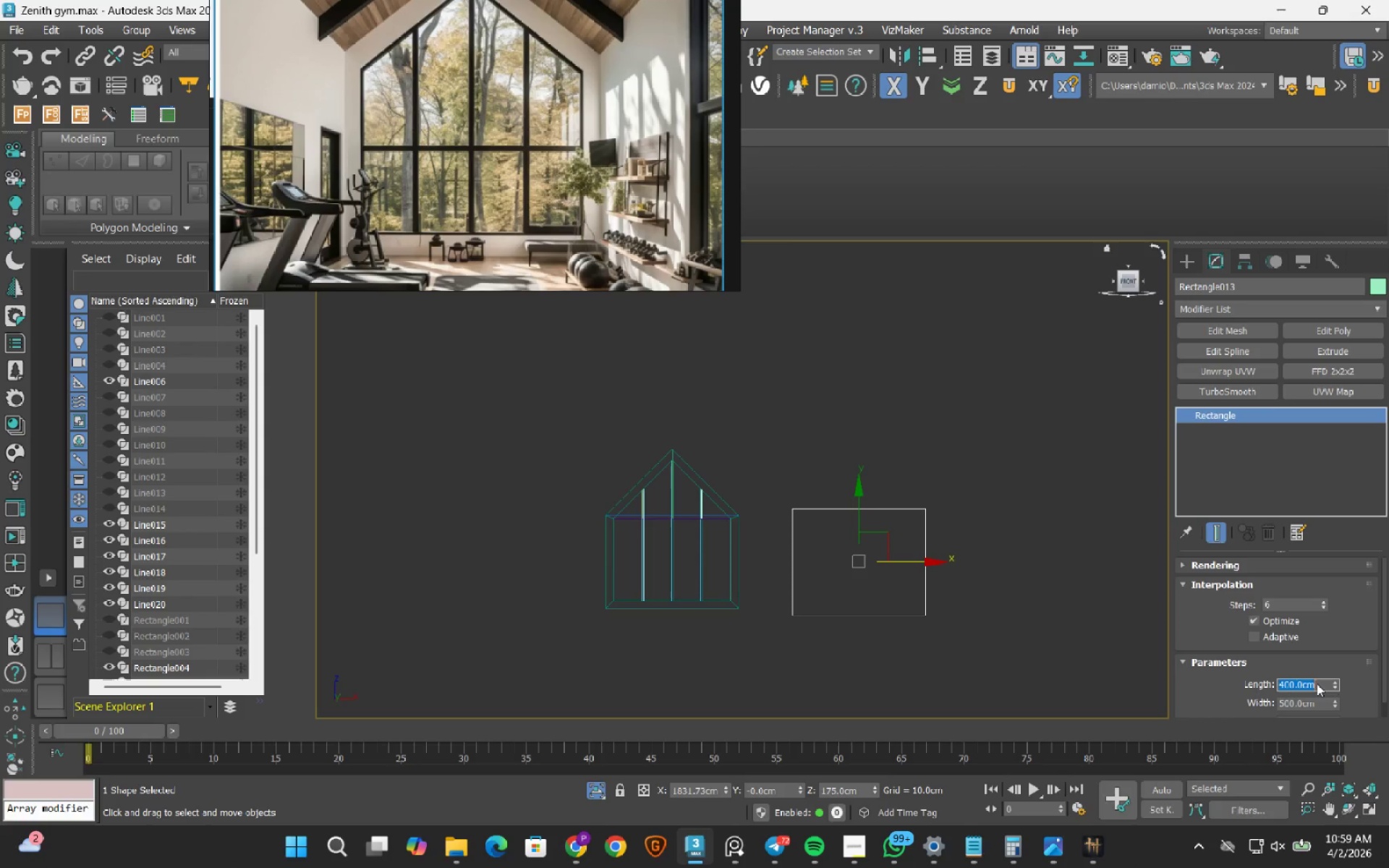 
key(NumpadEnter)
 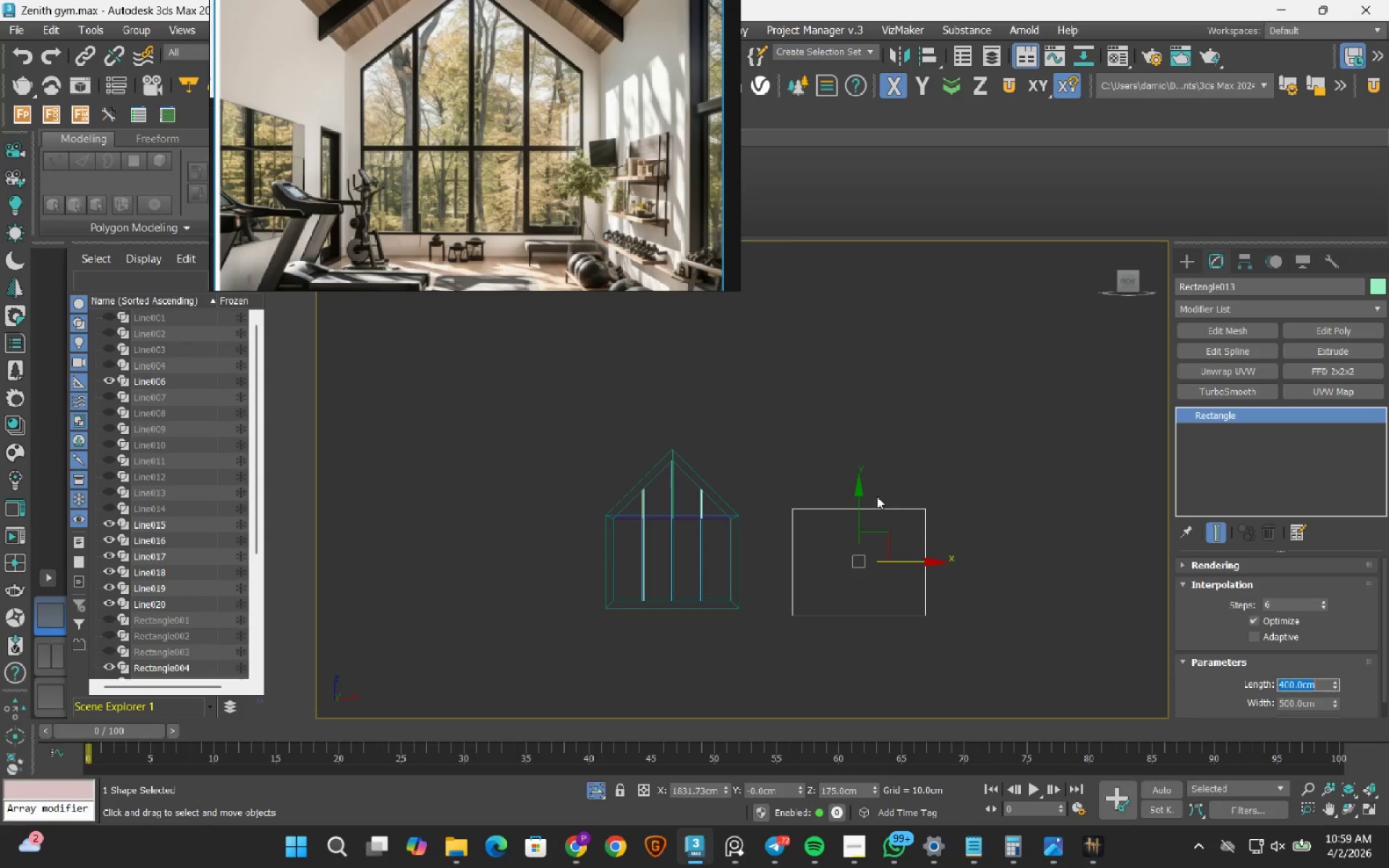 
wait(15.14)
 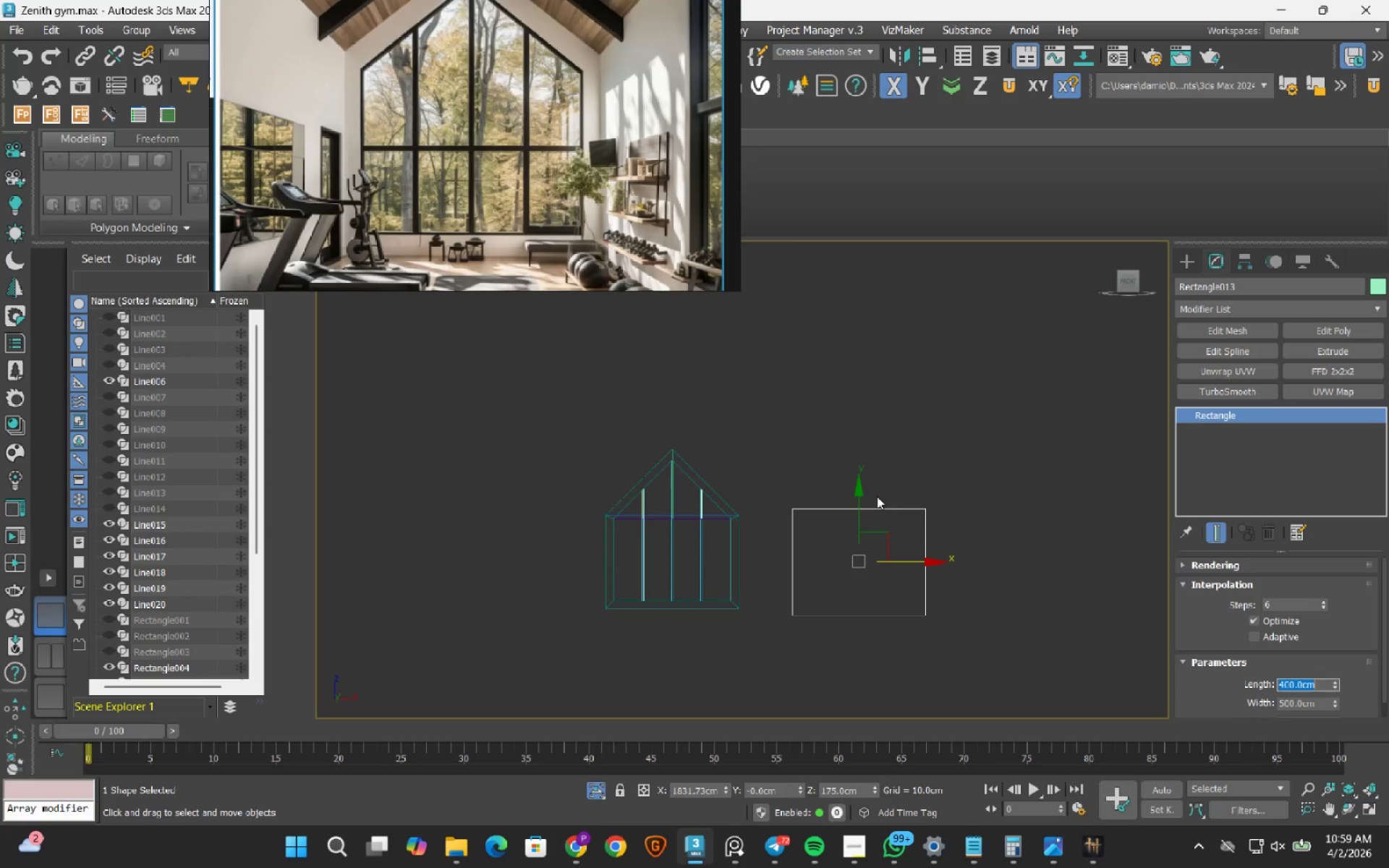 
scroll: coordinate [839, 564], scroll_direction: up, amount: 1.0
 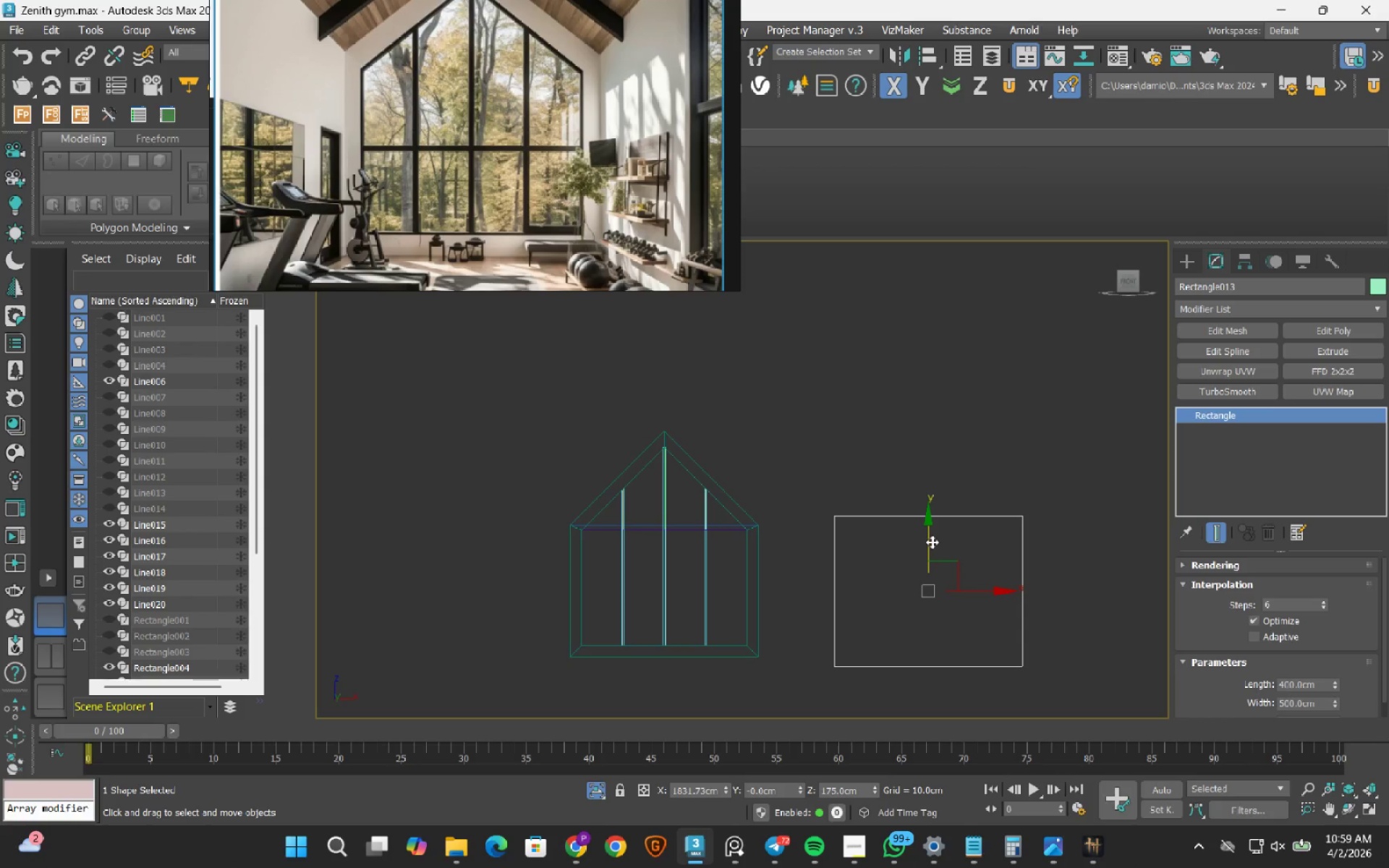 
left_click_drag(start_coordinate=[932, 542], to_coordinate=[932, 520])
 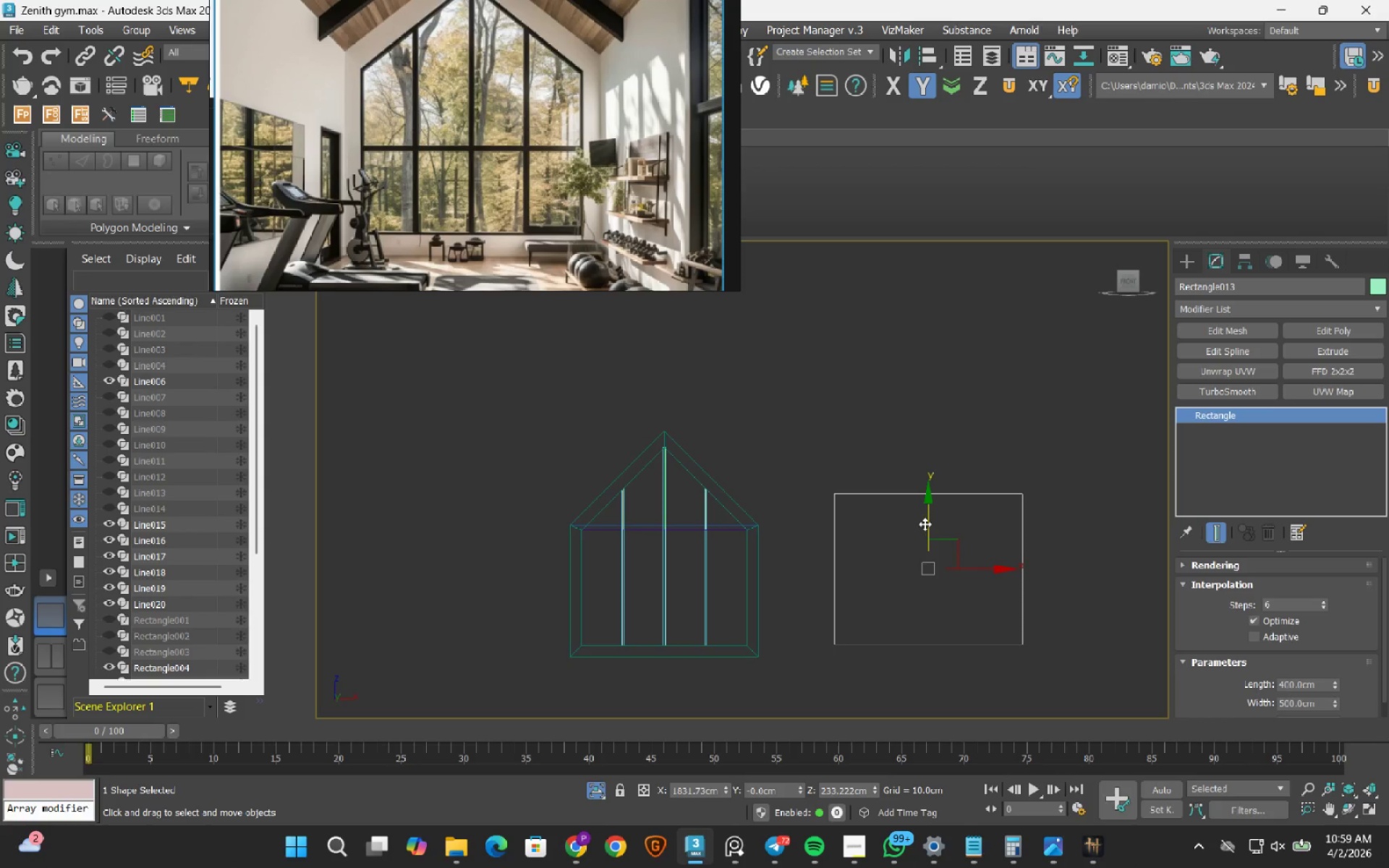 
key(S)
 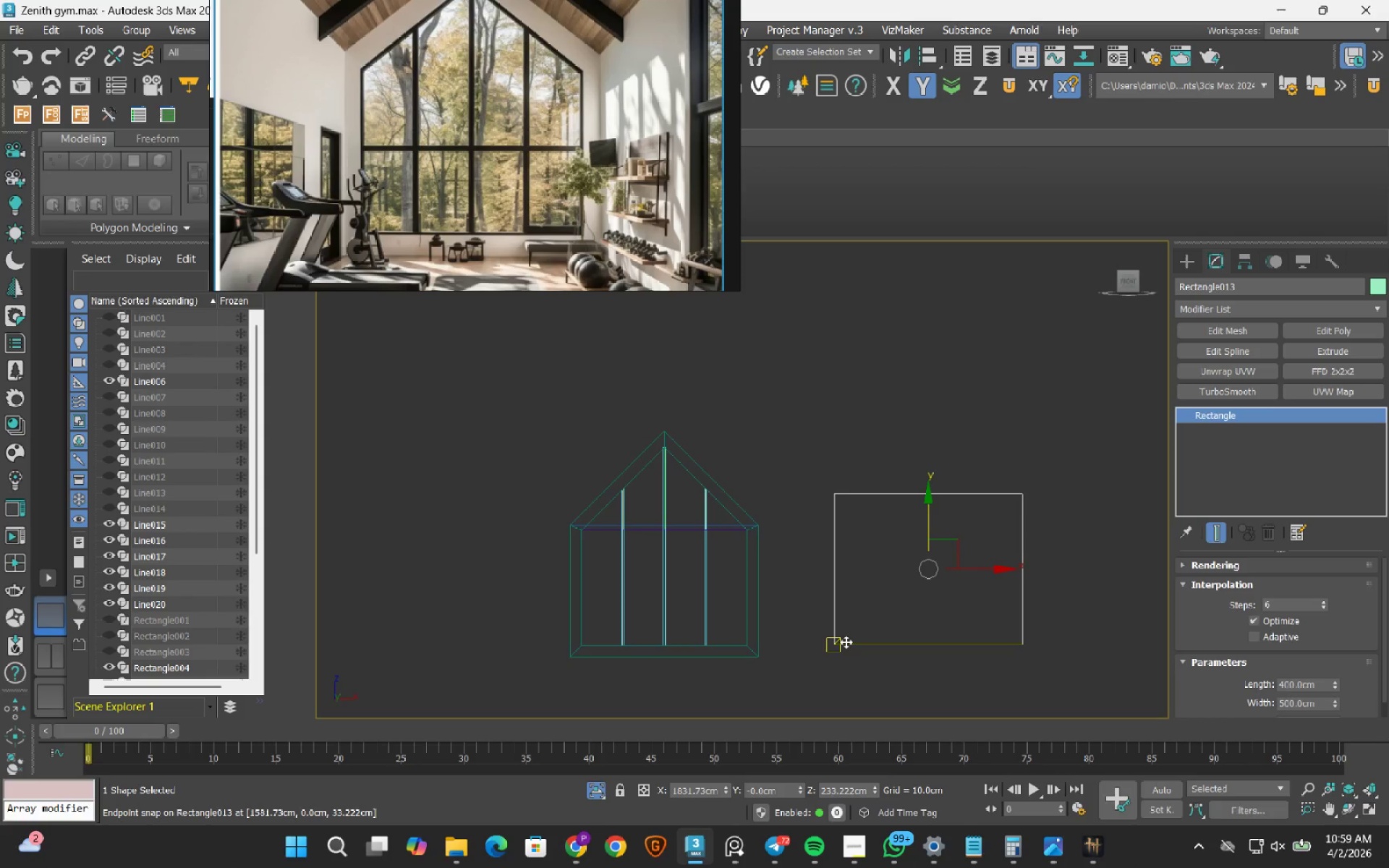 
left_click_drag(start_coordinate=[846, 642], to_coordinate=[764, 658])
 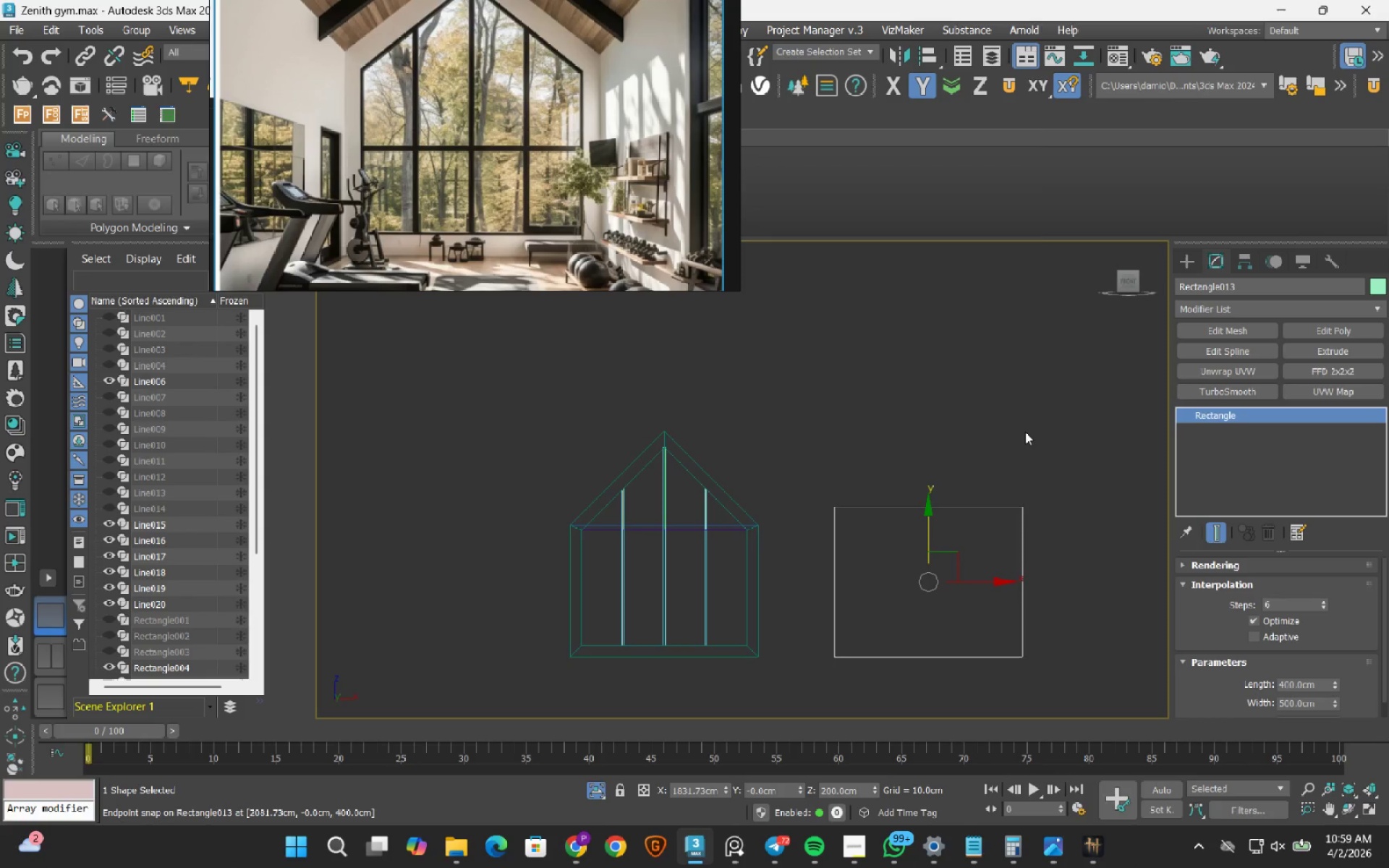 
left_click([1018, 430])
 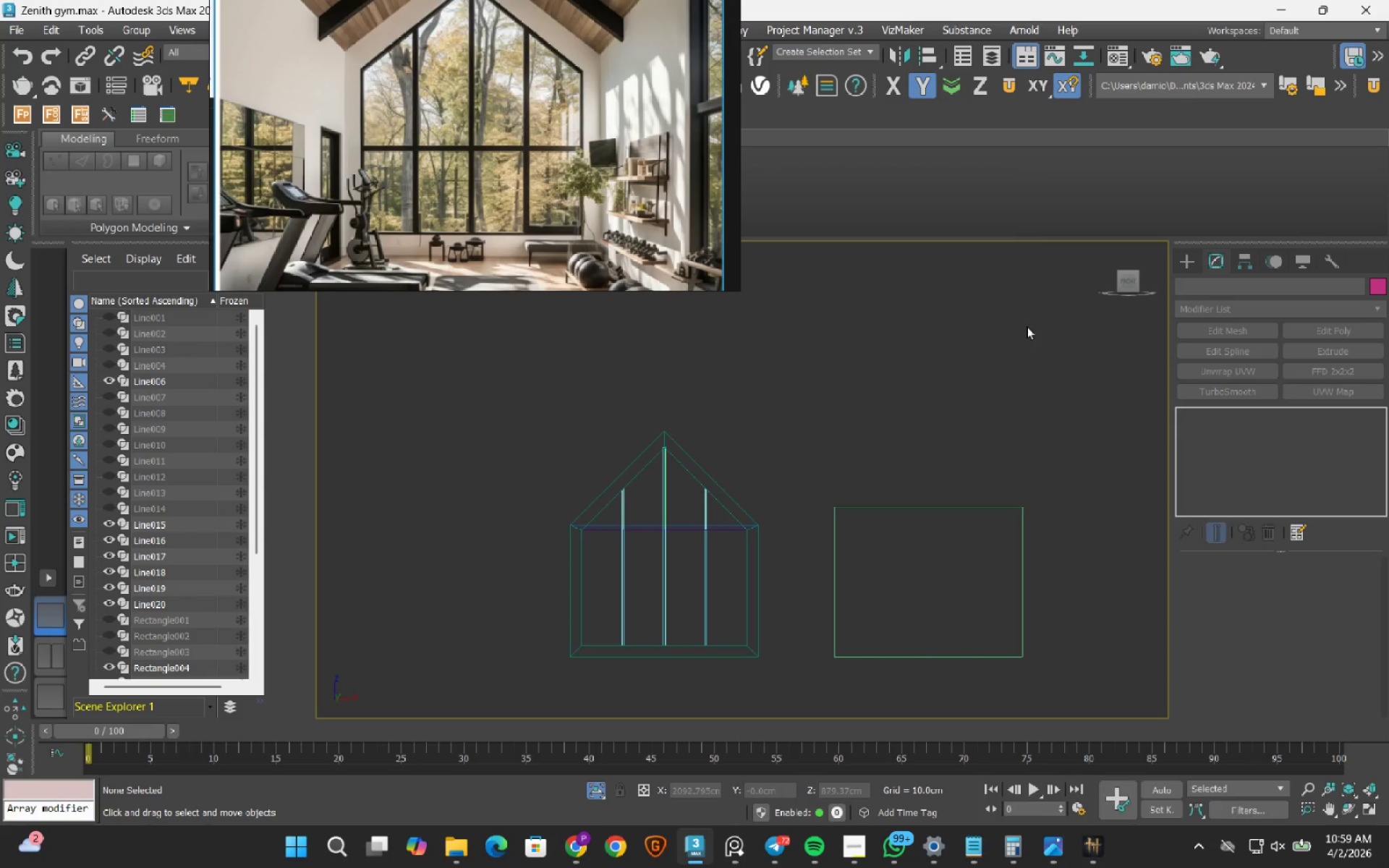 
wait(5.59)
 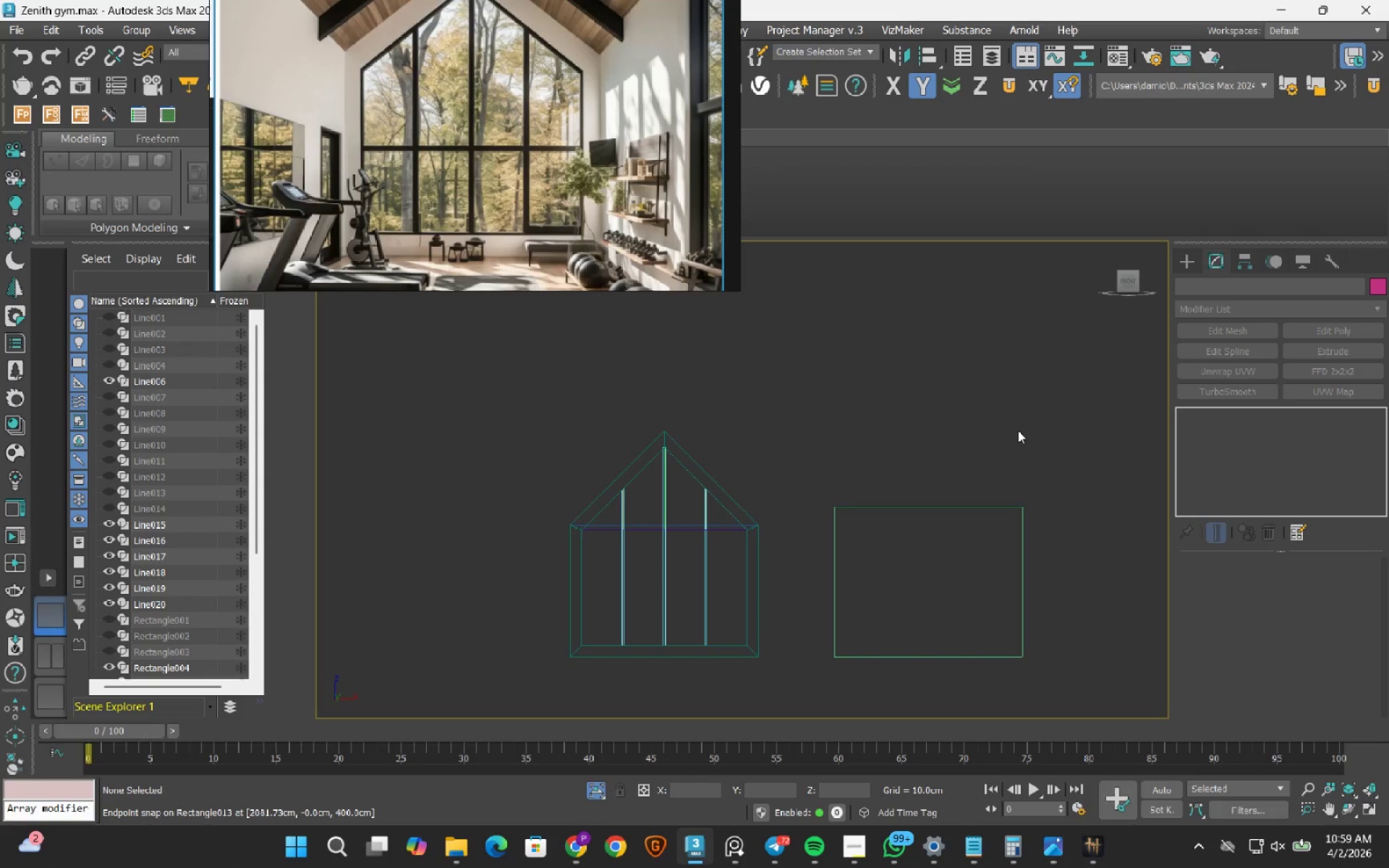 
left_click([1186, 260])
 